 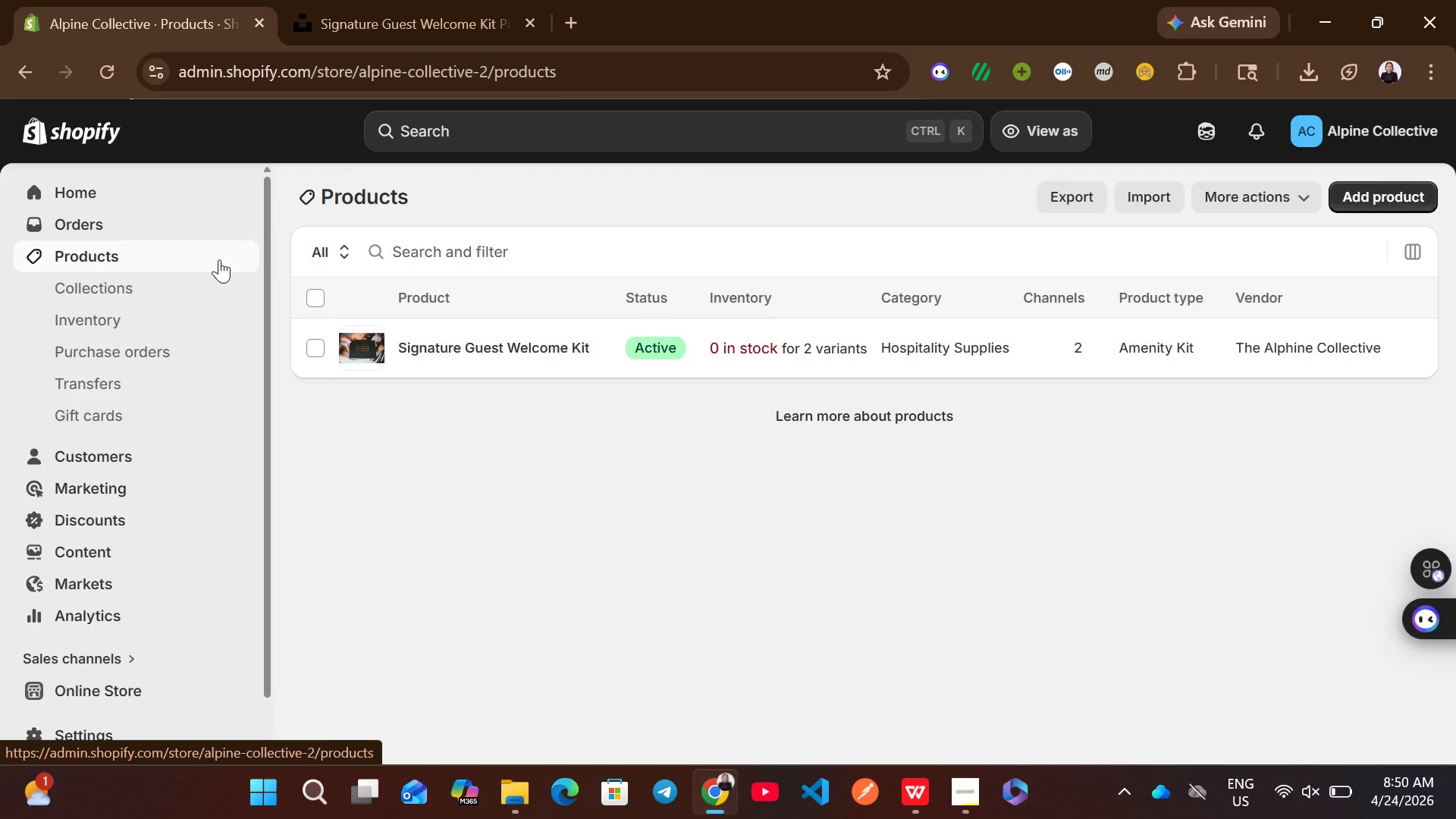 
left_click([1367, 209])
 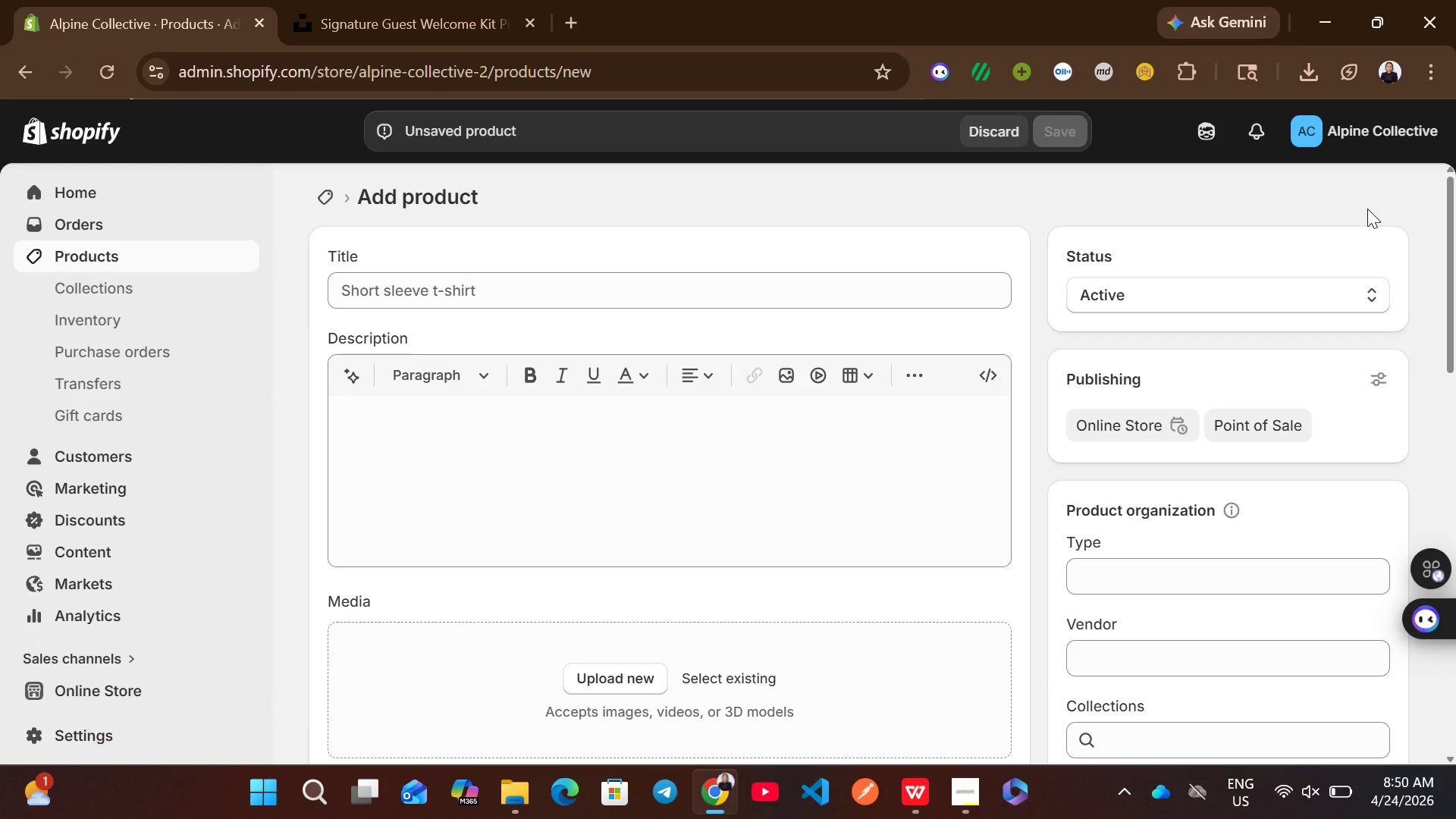 
wait(9.5)
 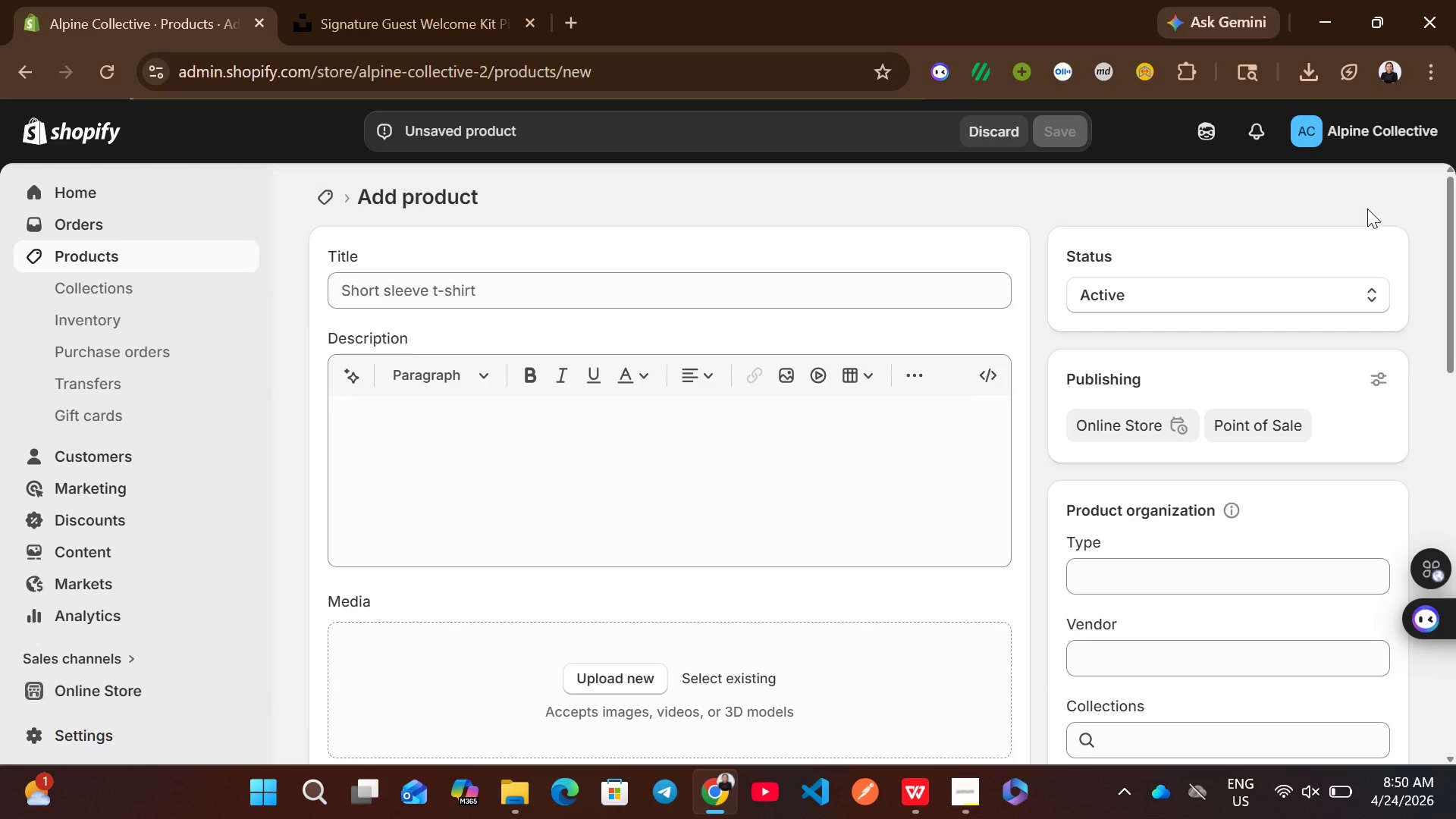 
left_click([766, 294])
 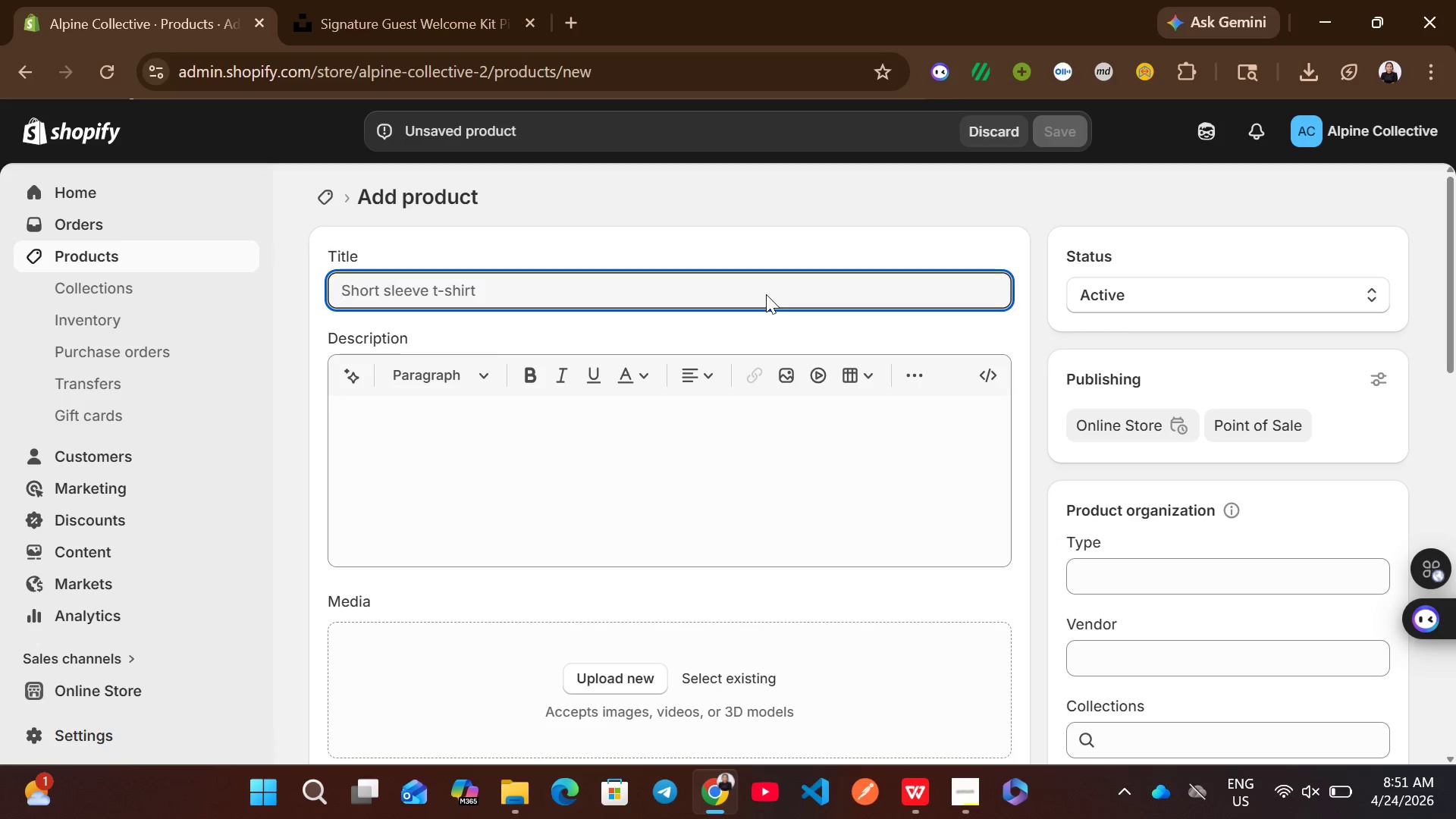 
type(Alphine Coffe Essentials Kit)
 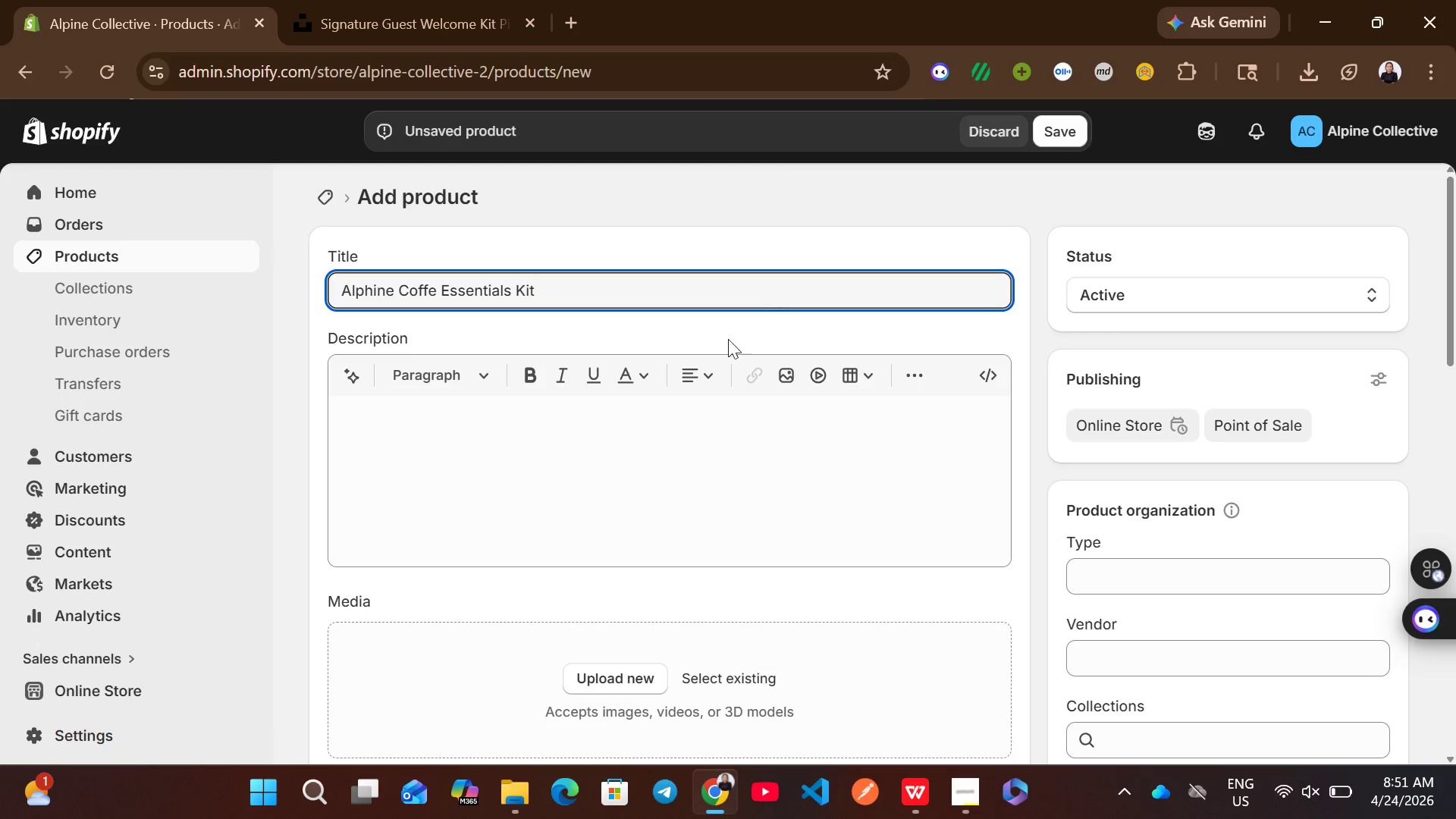 
left_click([655, 510])
 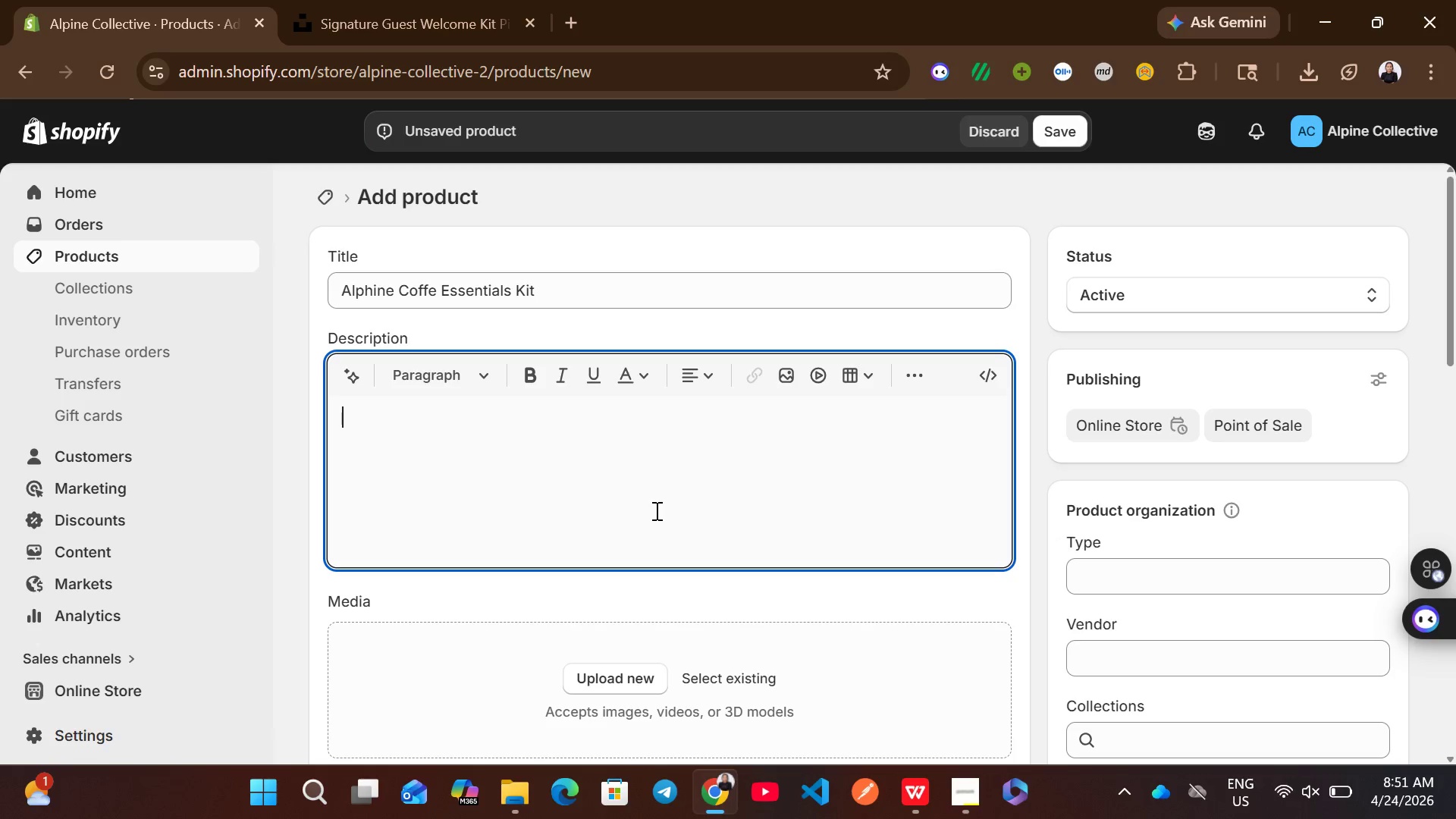 
wait(7.62)
 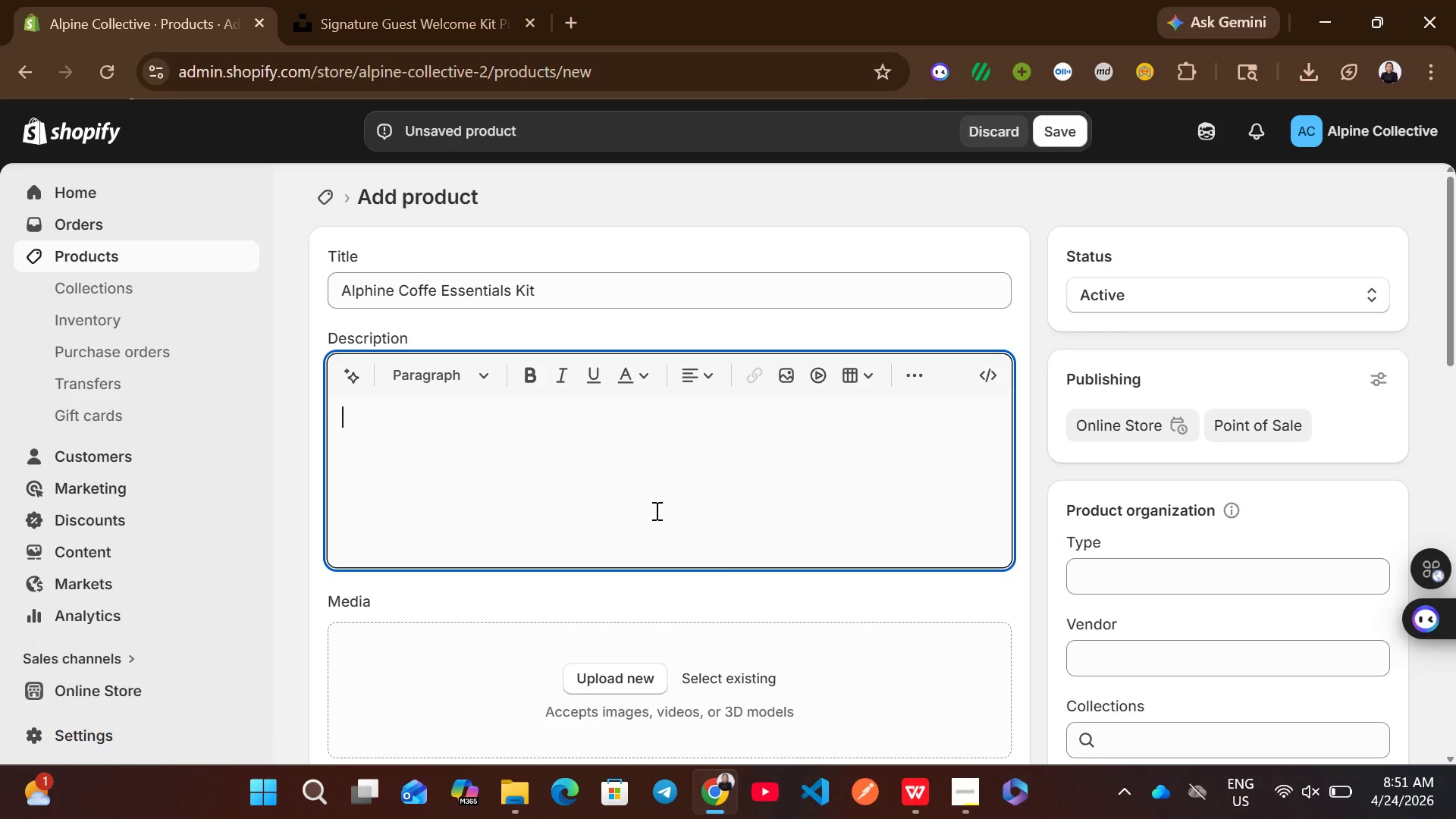 
type(Deliver a cozy alphine )
 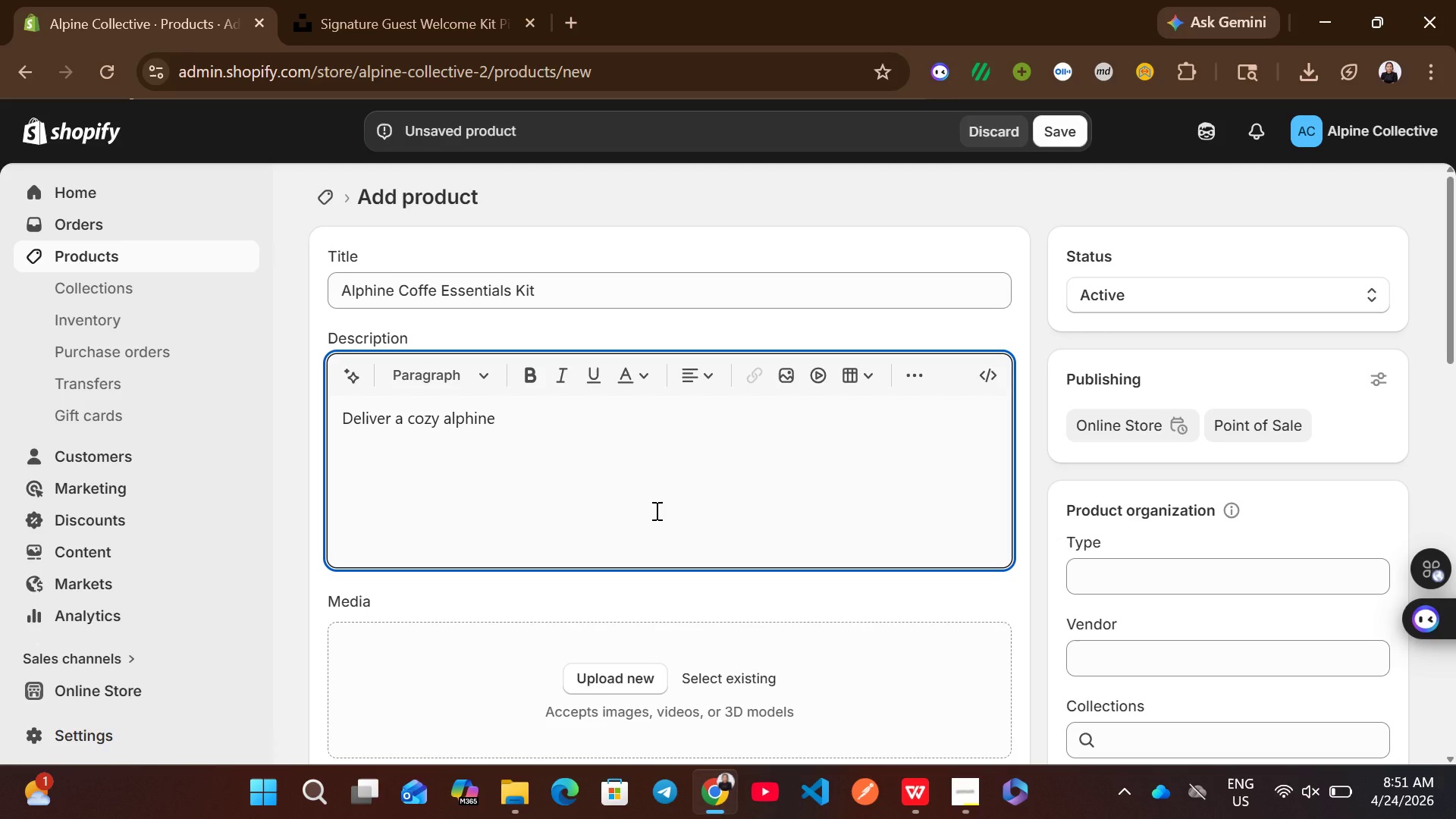 
type(morning experience)
 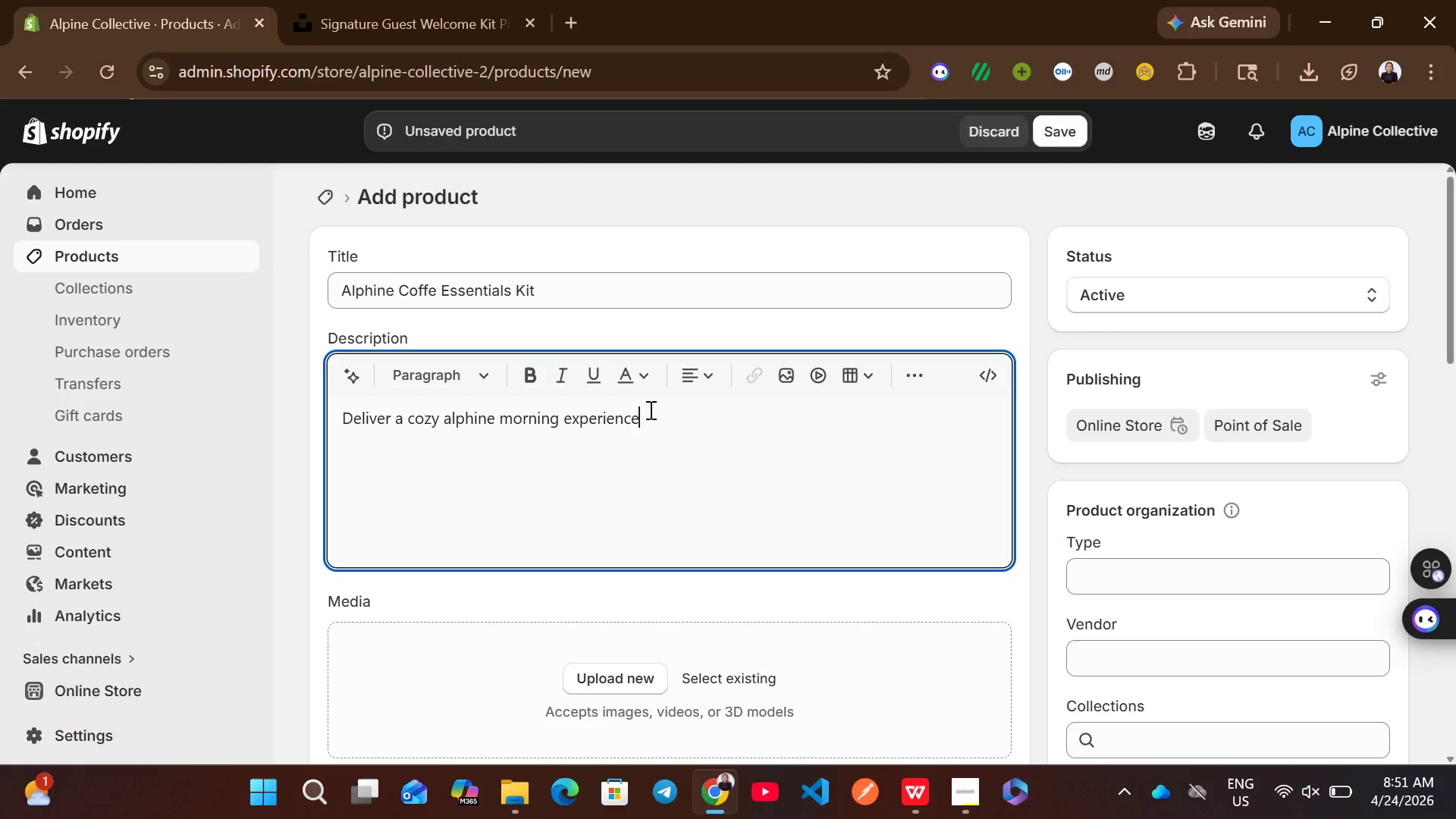 
left_click_drag(start_coordinate=[645, 418], to_coordinate=[318, 424])
 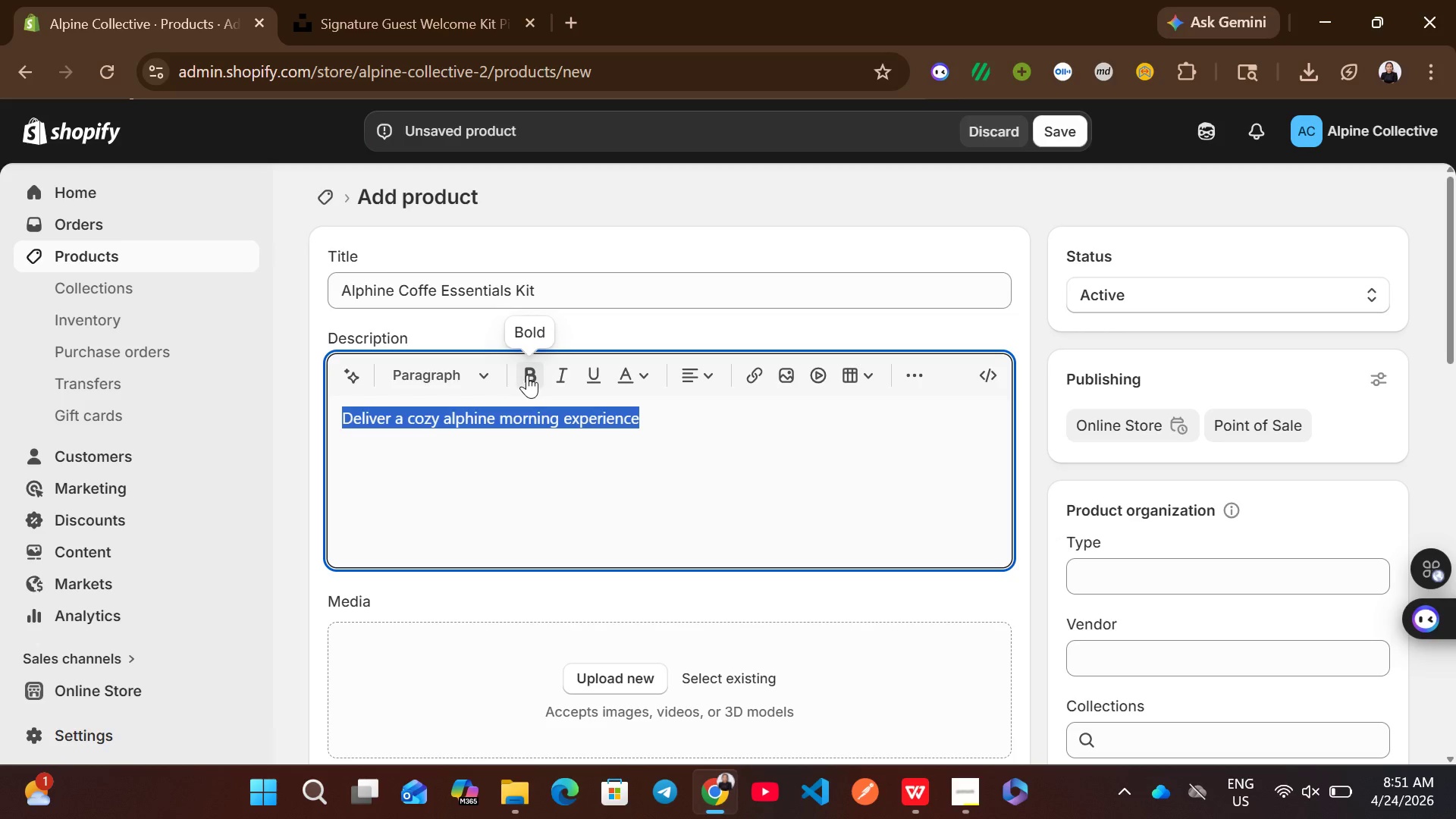 
left_click([527, 375])
 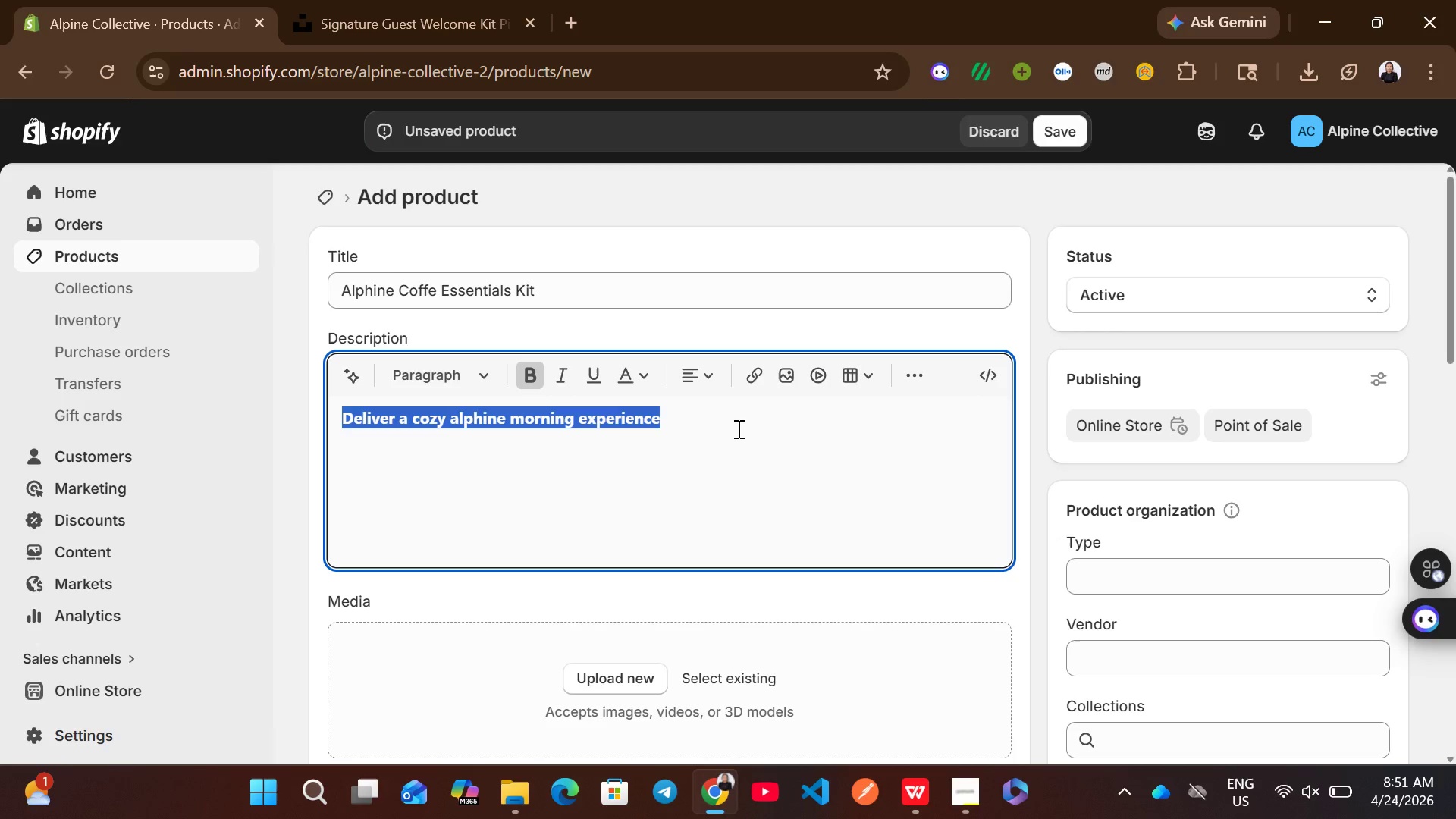 
left_click([739, 428])
 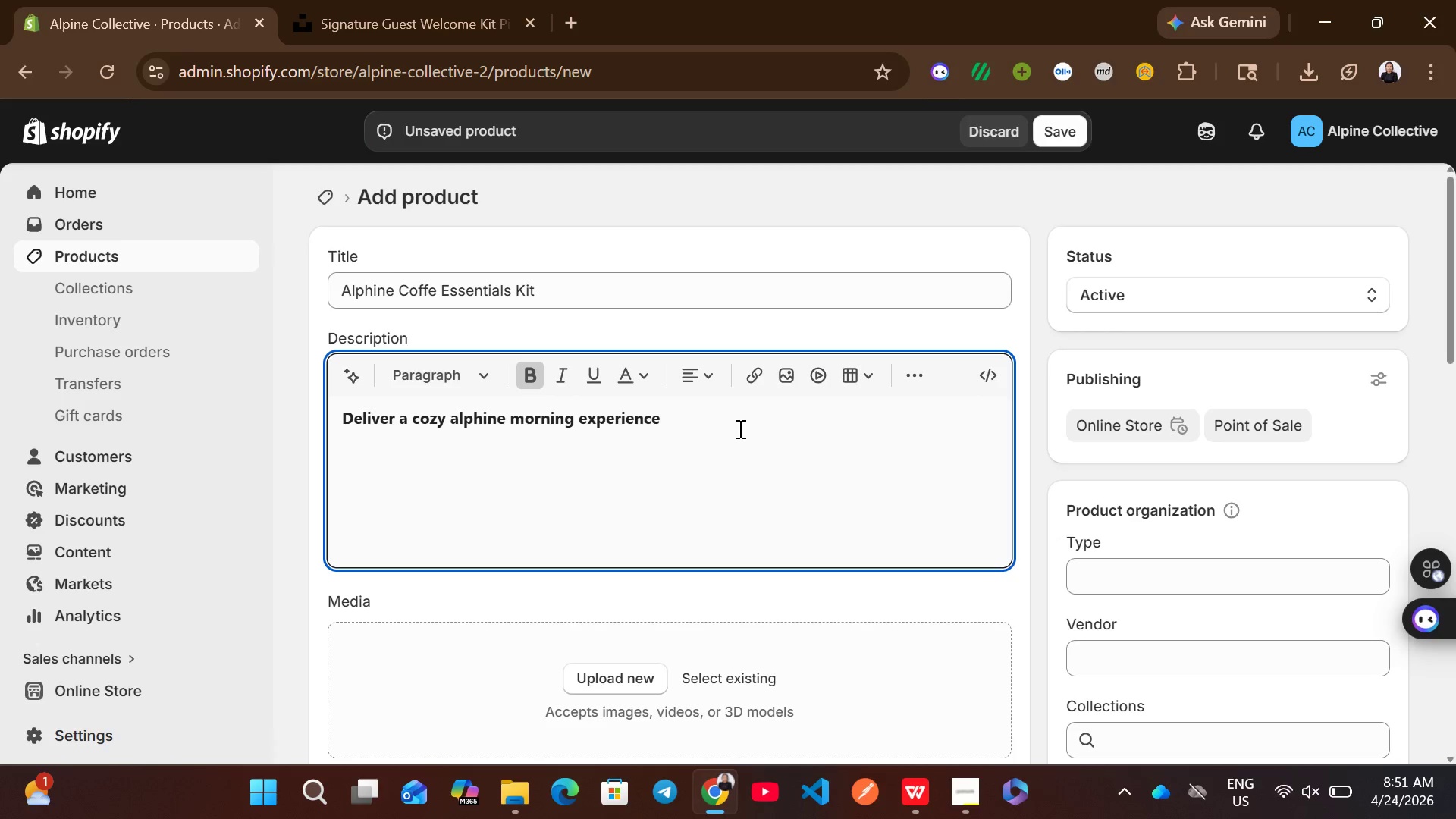 
key(Enter)
 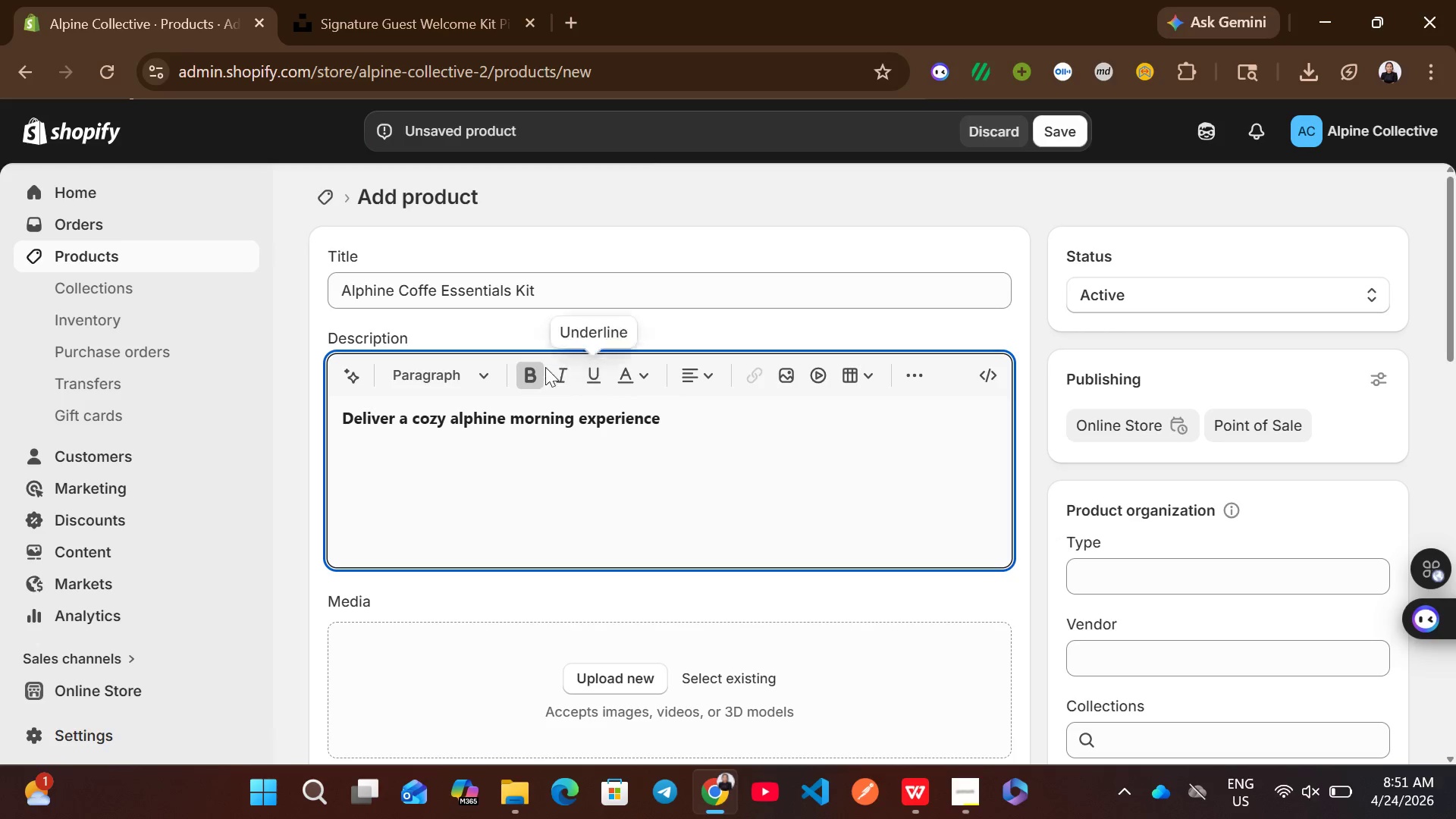 
left_click([538, 370])
 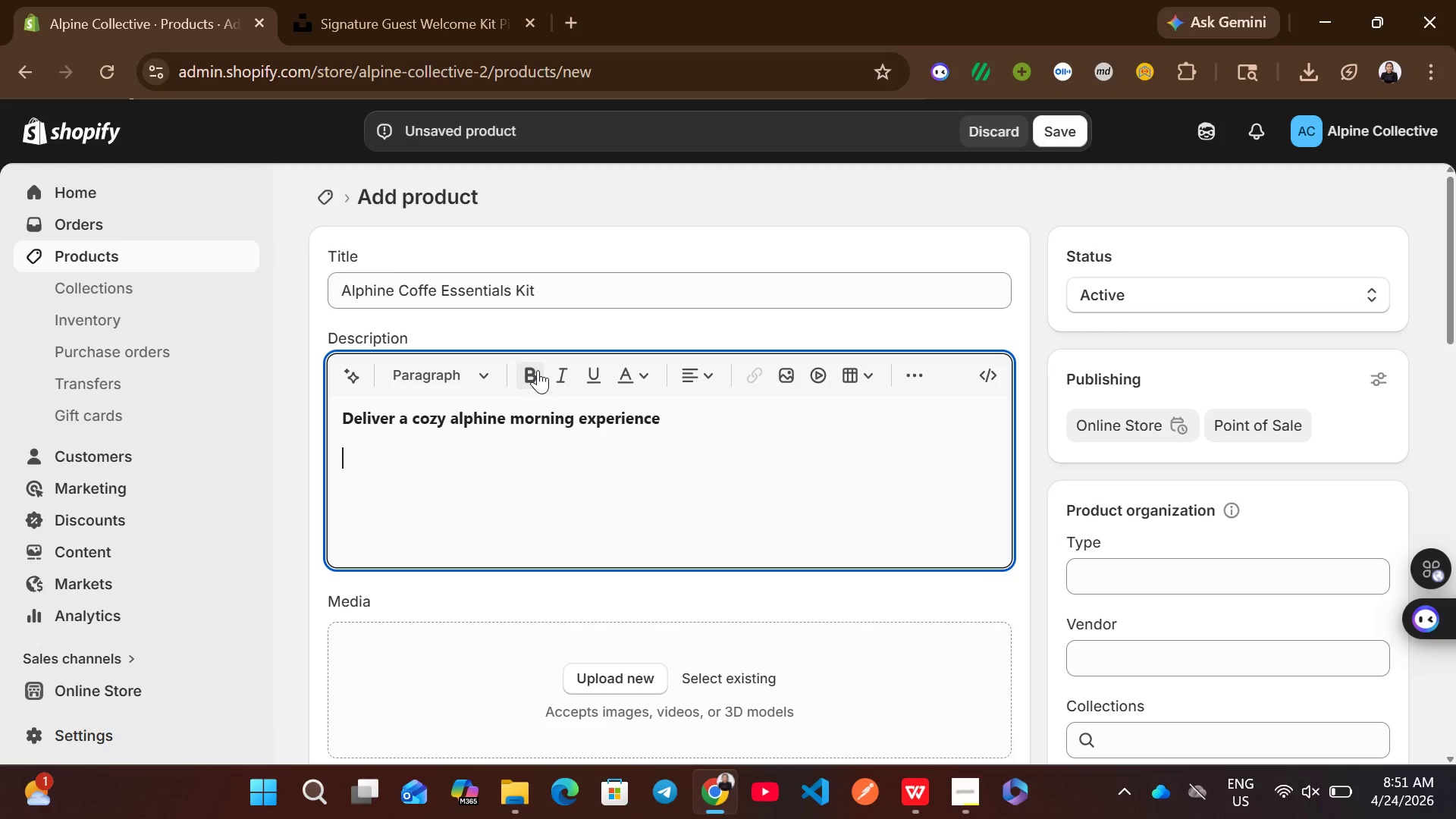 
wait(9.64)
 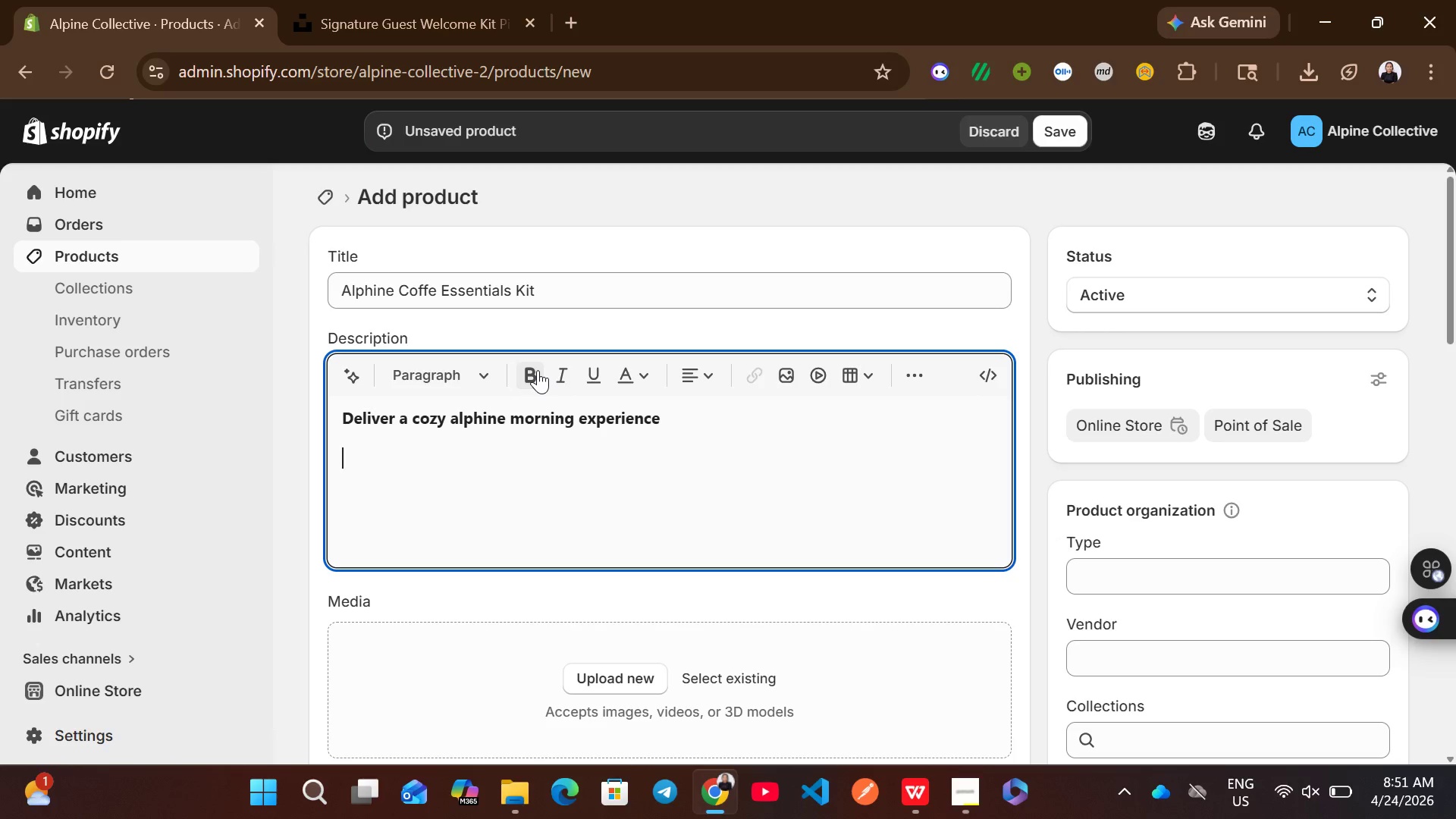 
left_click([904, 370])
 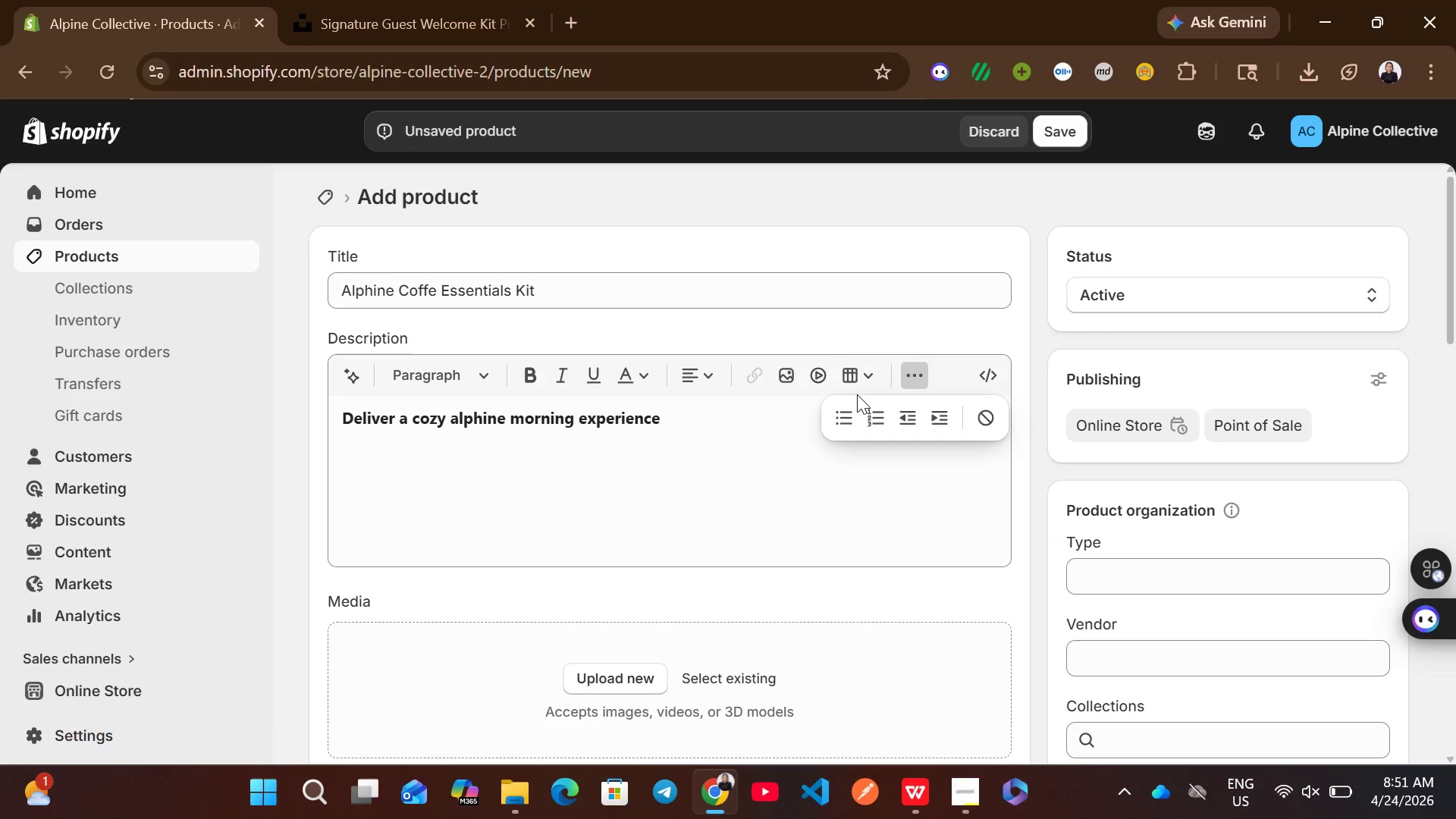 
left_click([845, 416])
 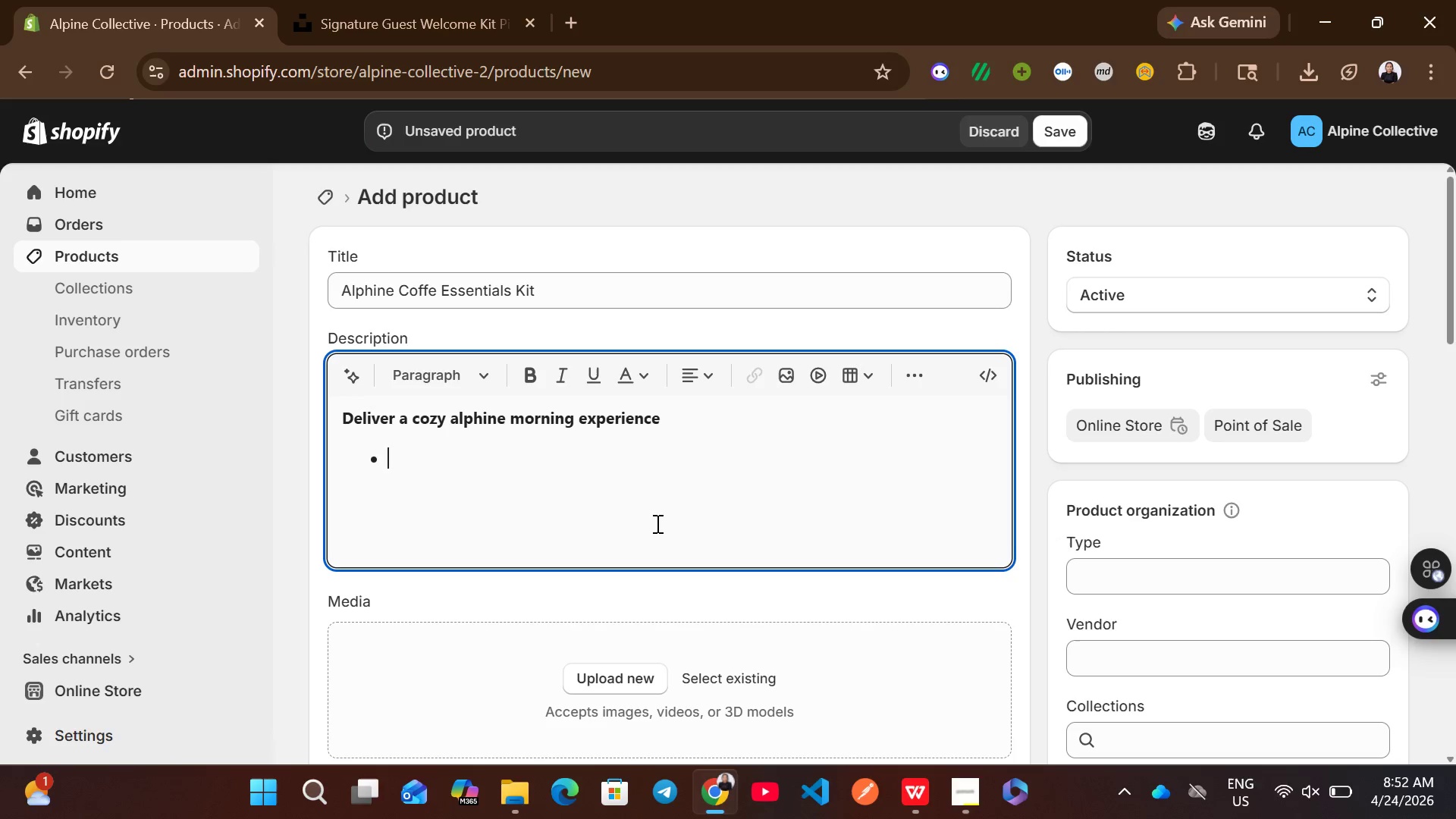 
wait(6.72)
 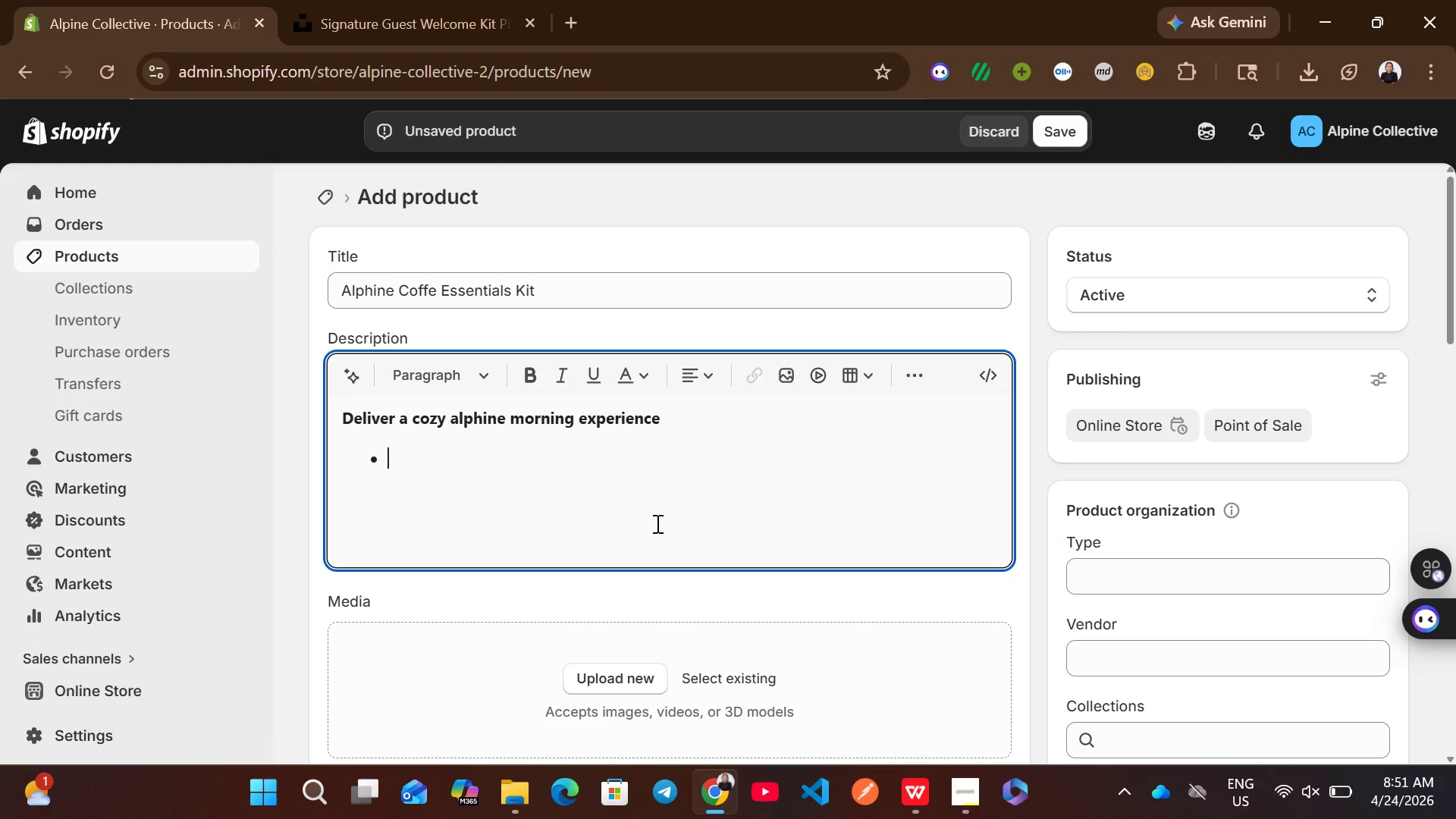 
type(small batch roasted cod)
key(Backspace)
type(fe)
key(Backspace)
type(fe)
 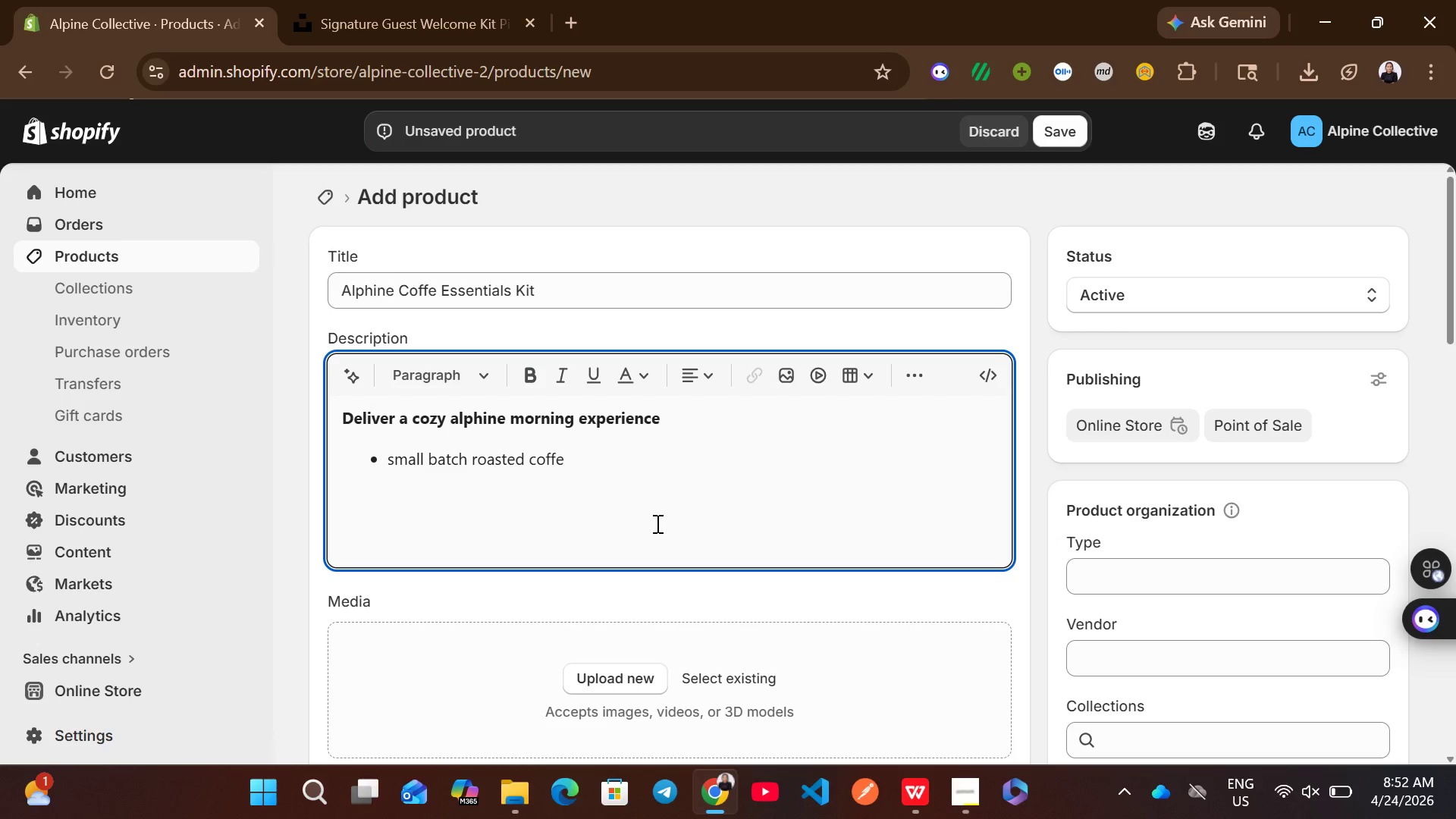 
key(Enter)
 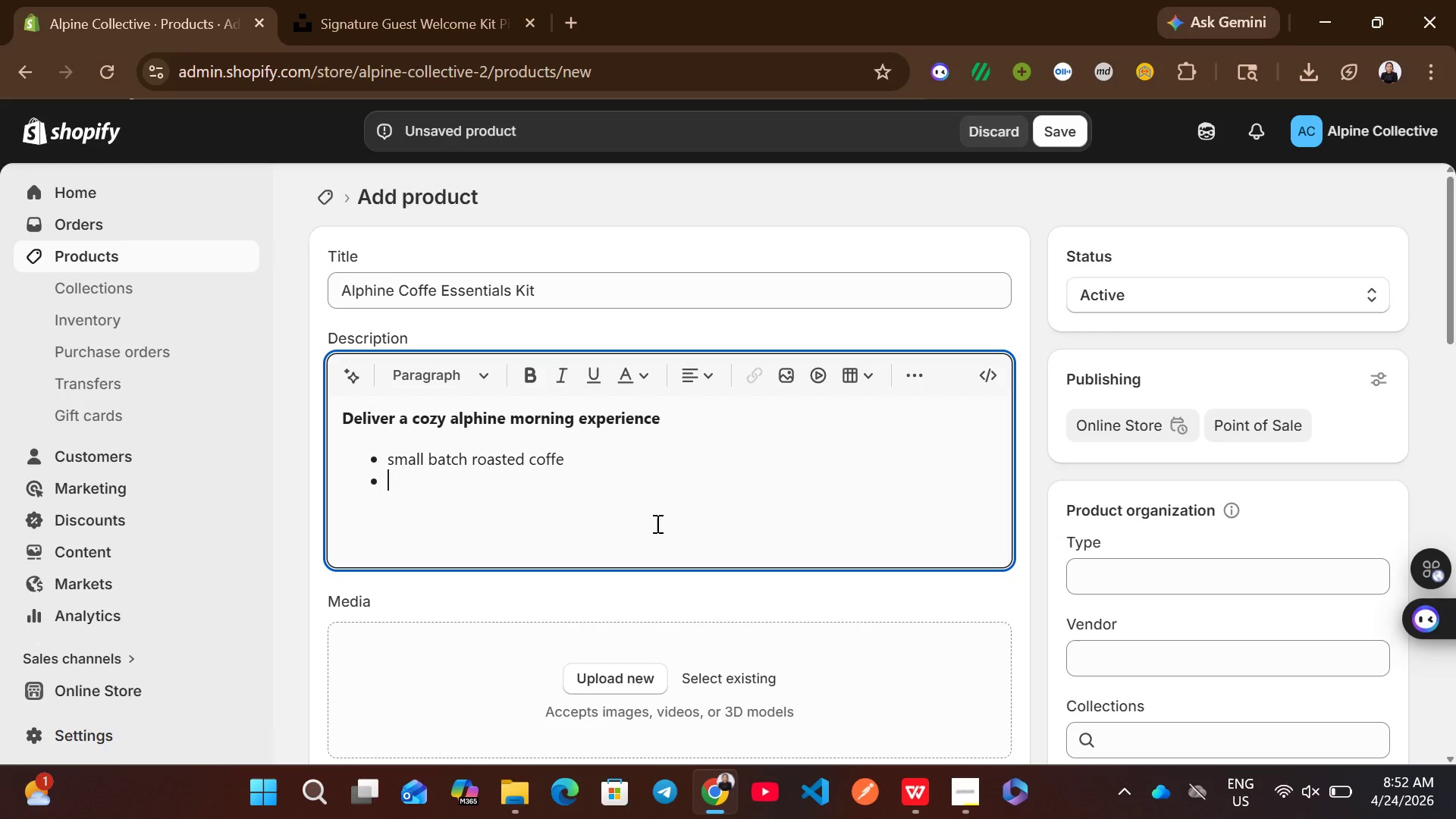 
wait(5.61)
 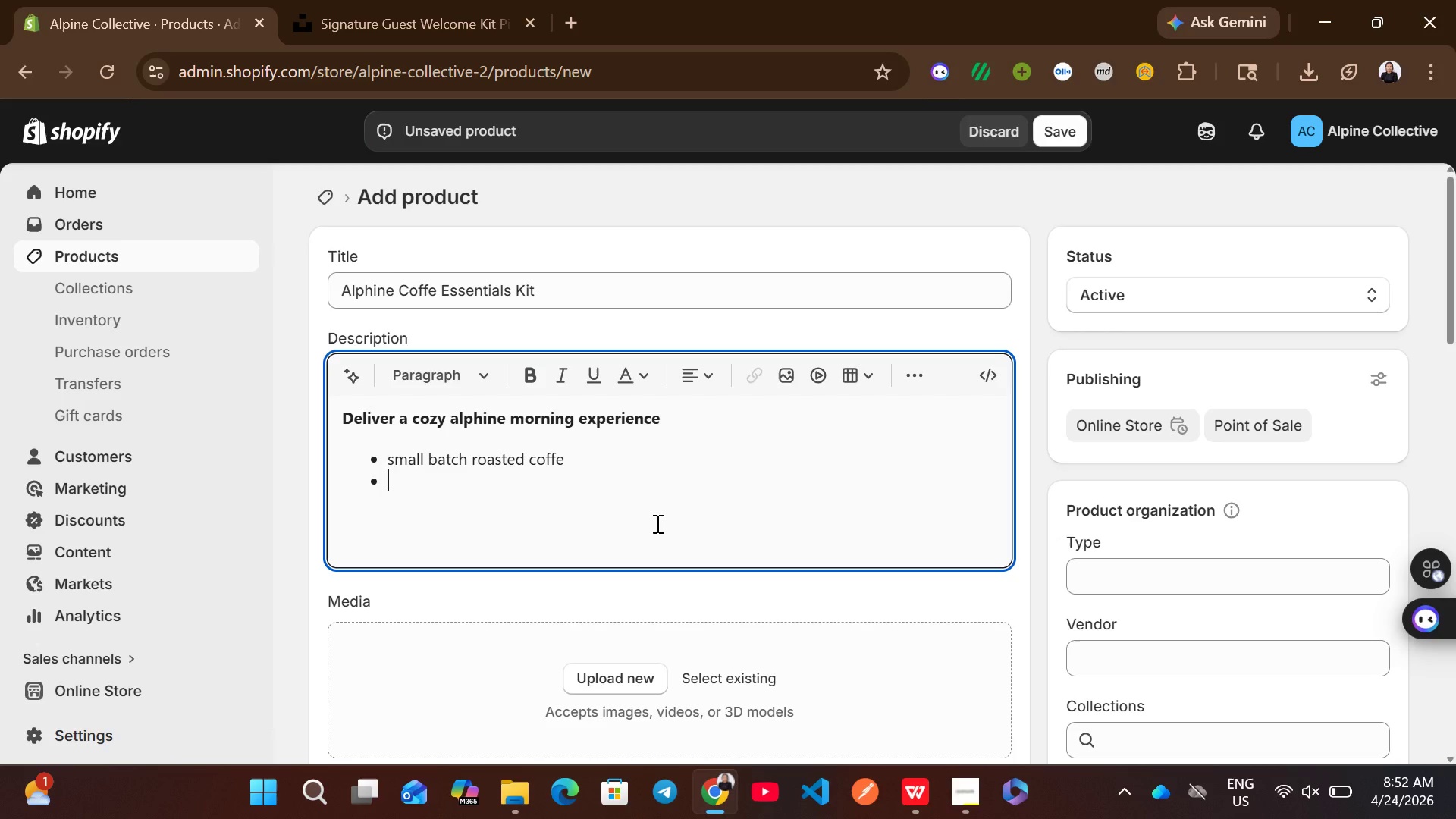 
type(Artisan )
 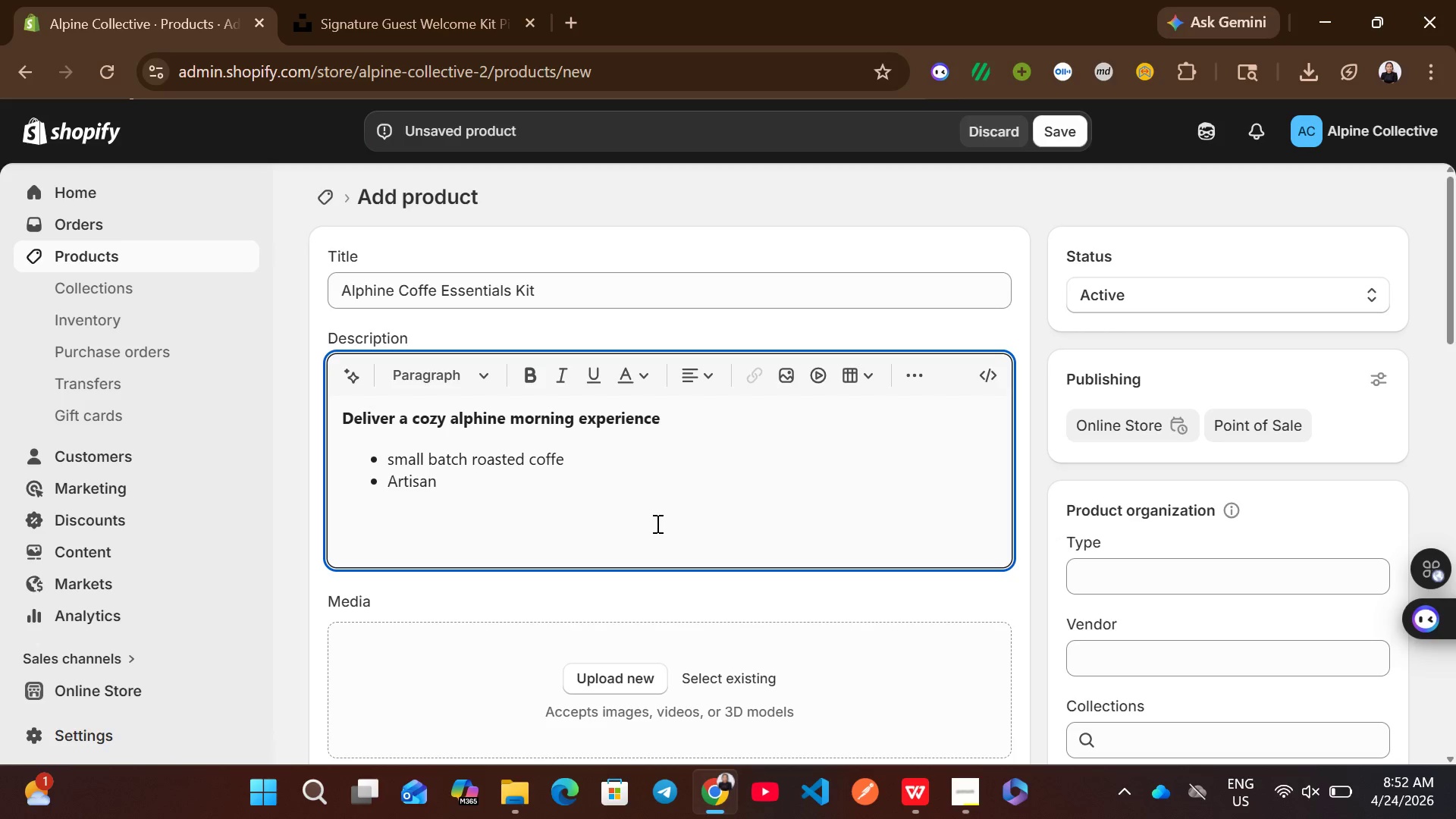 
wait(5.25)
 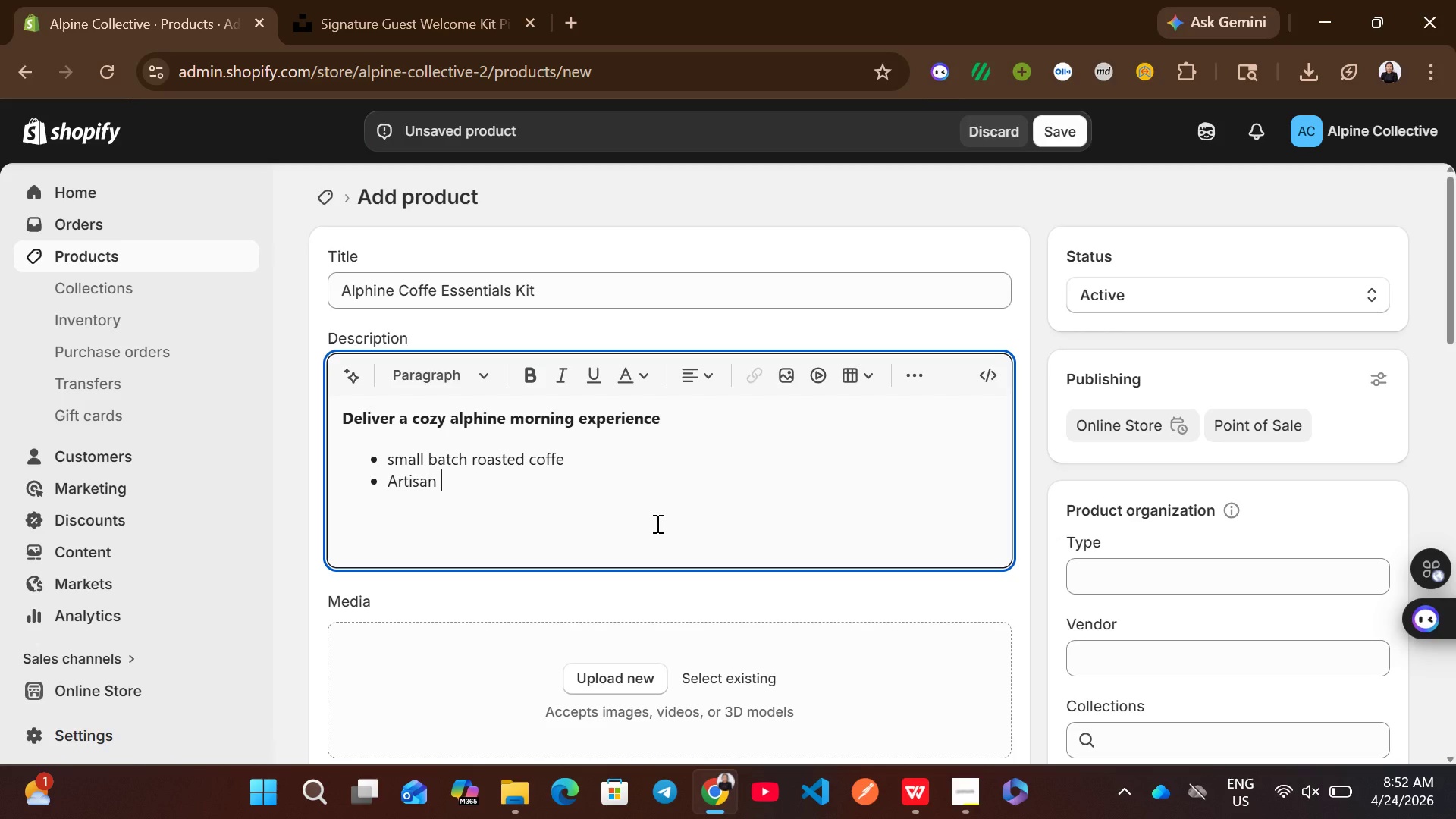 
type(Sugar and c)
key(Backspace)
type(Creamers)
 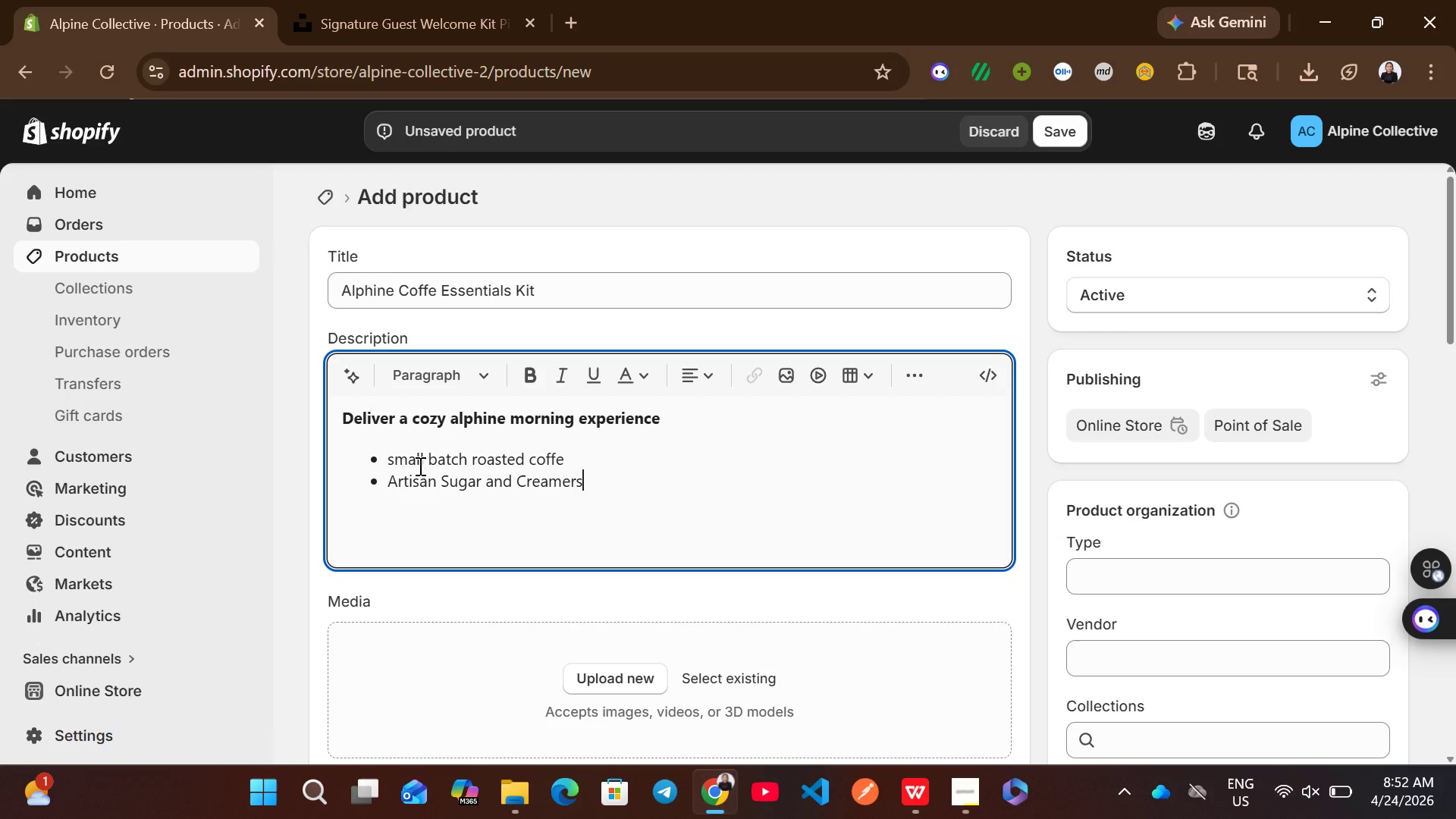 
left_click([395, 457])
 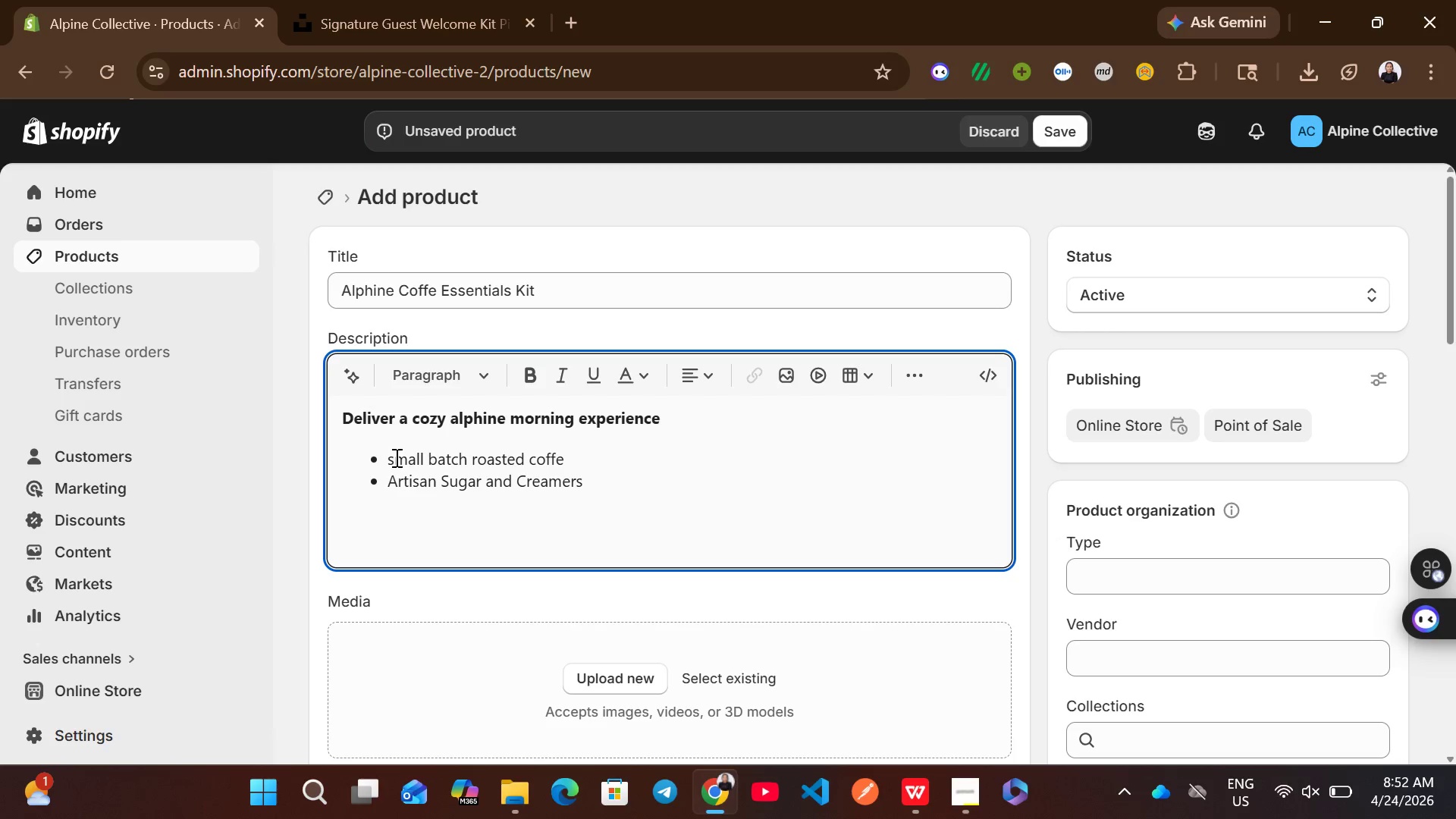 
key(Backspace)
 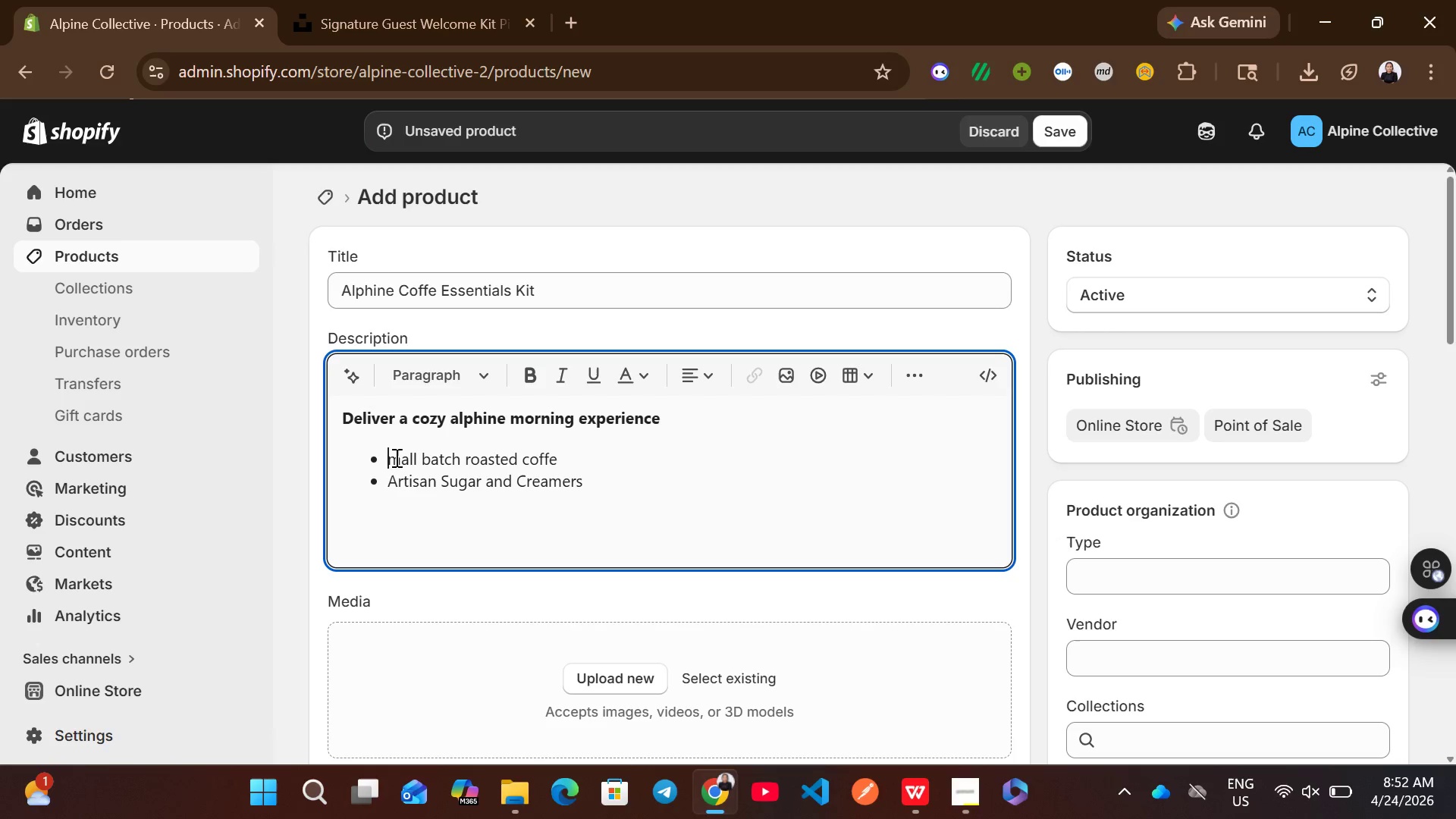 
key(Shift+S)
 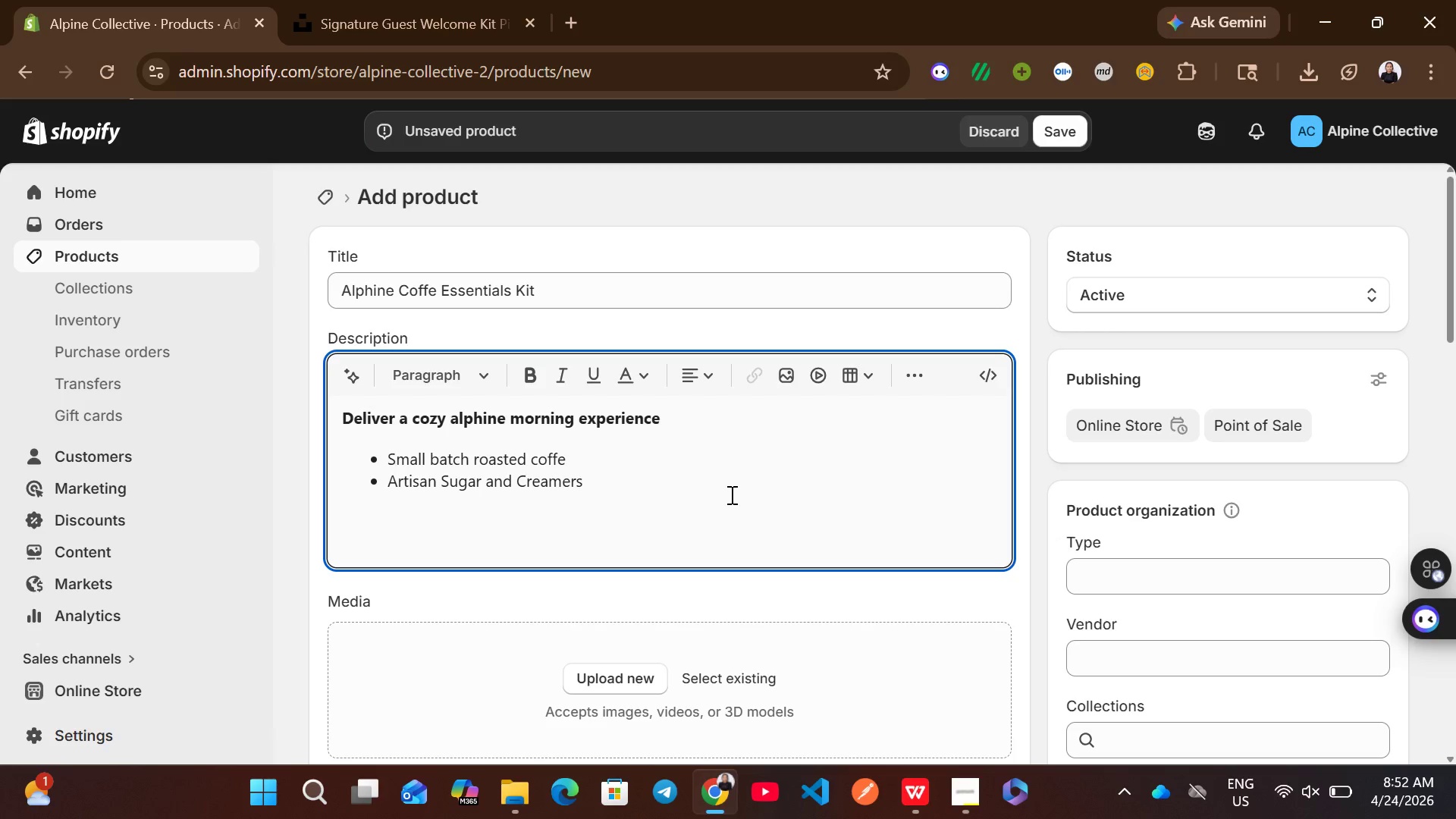 
left_click([665, 487])
 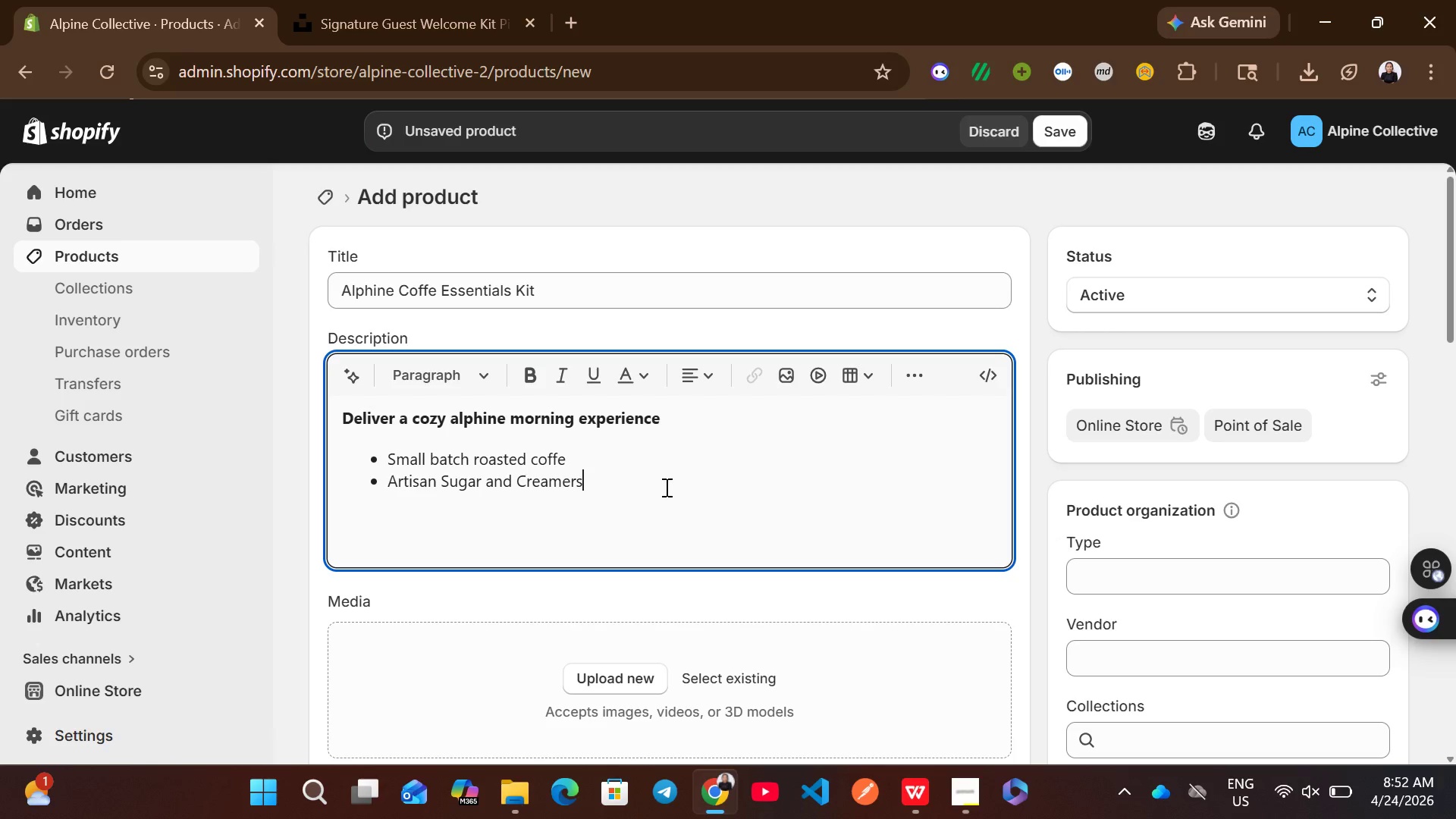 
key(Enter)
 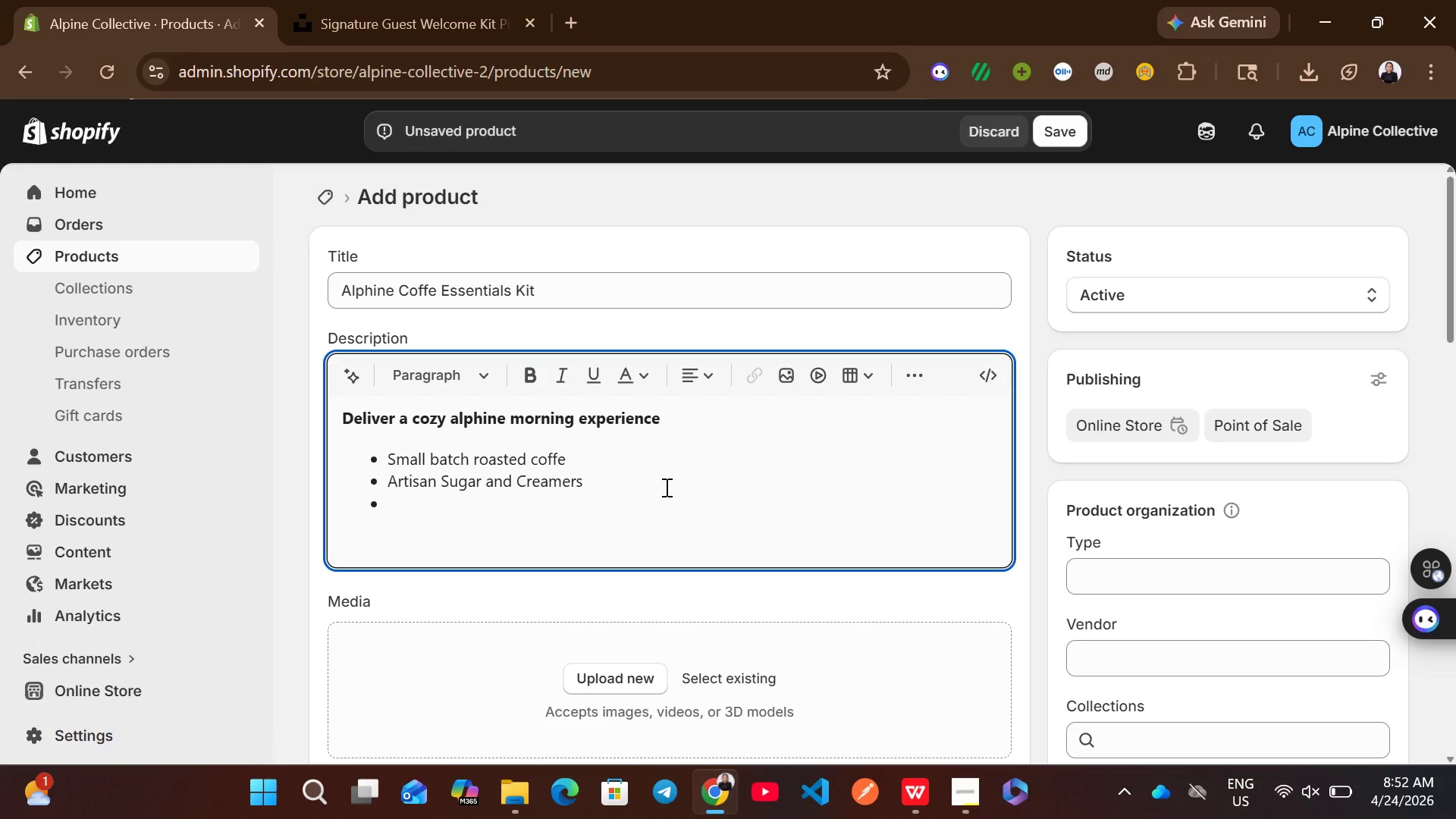 
wait(5.45)
 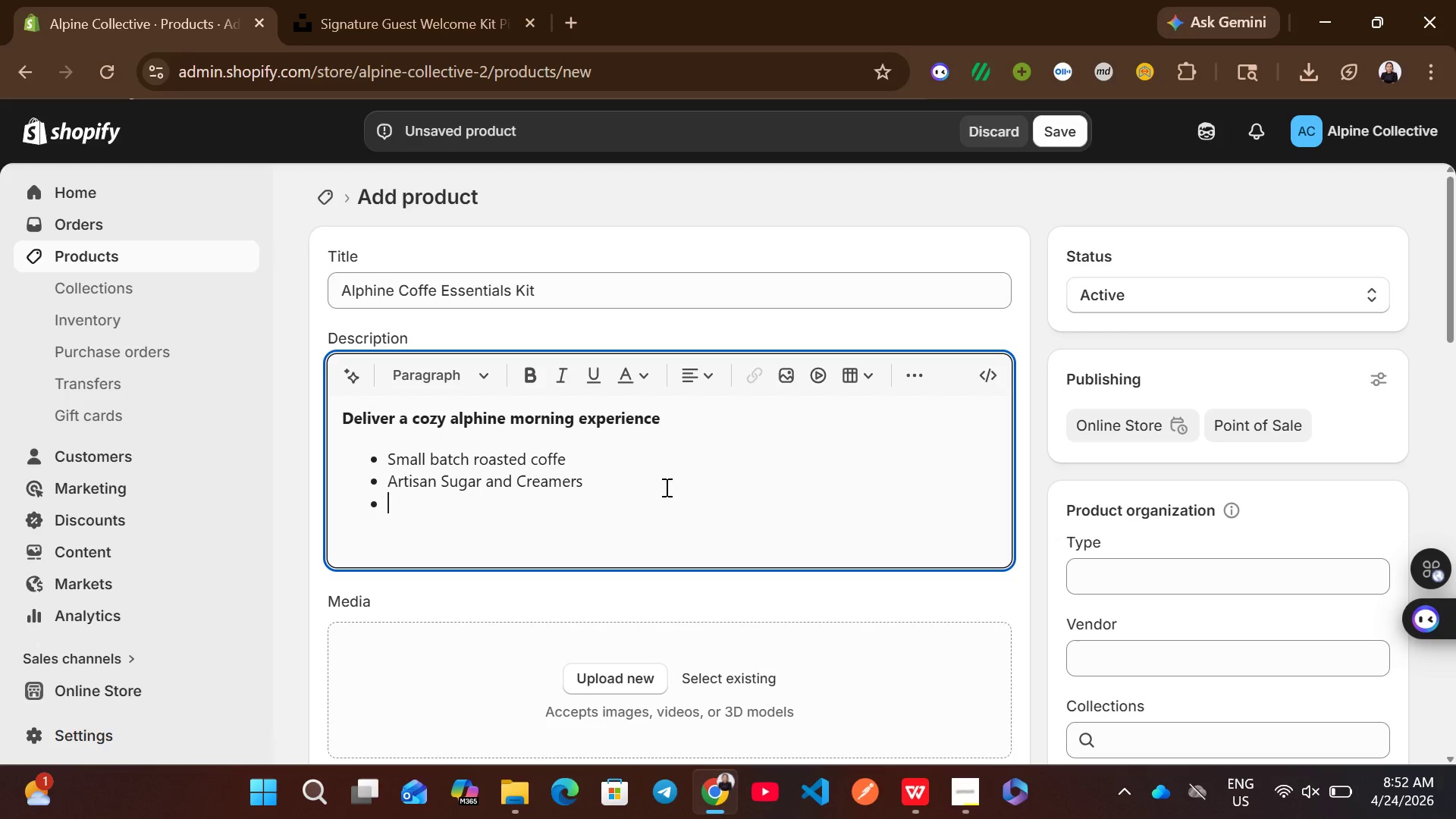 
type(Compostable C)
key(Backspace)
type(cups and )
 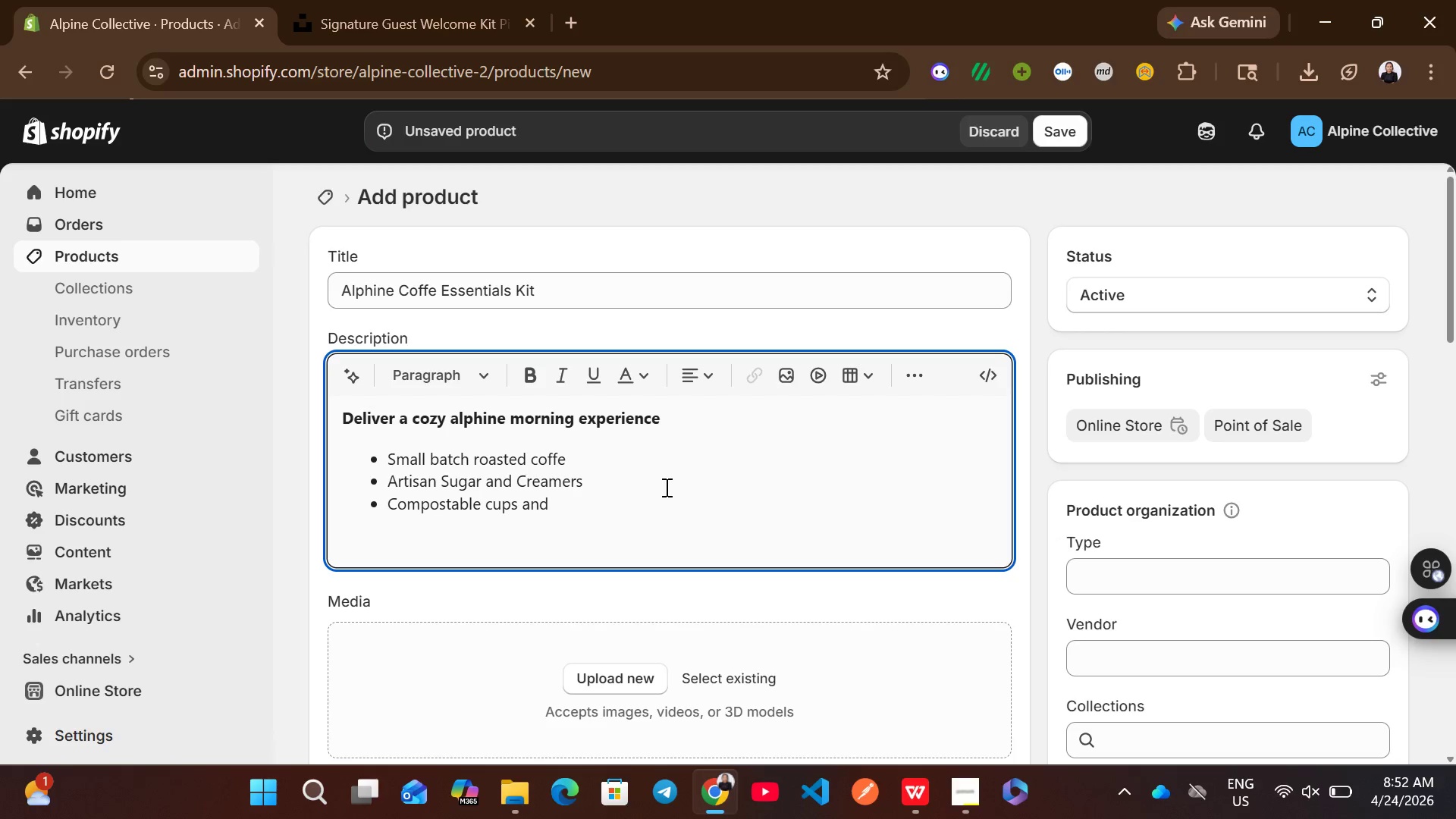 
type(strrier)
 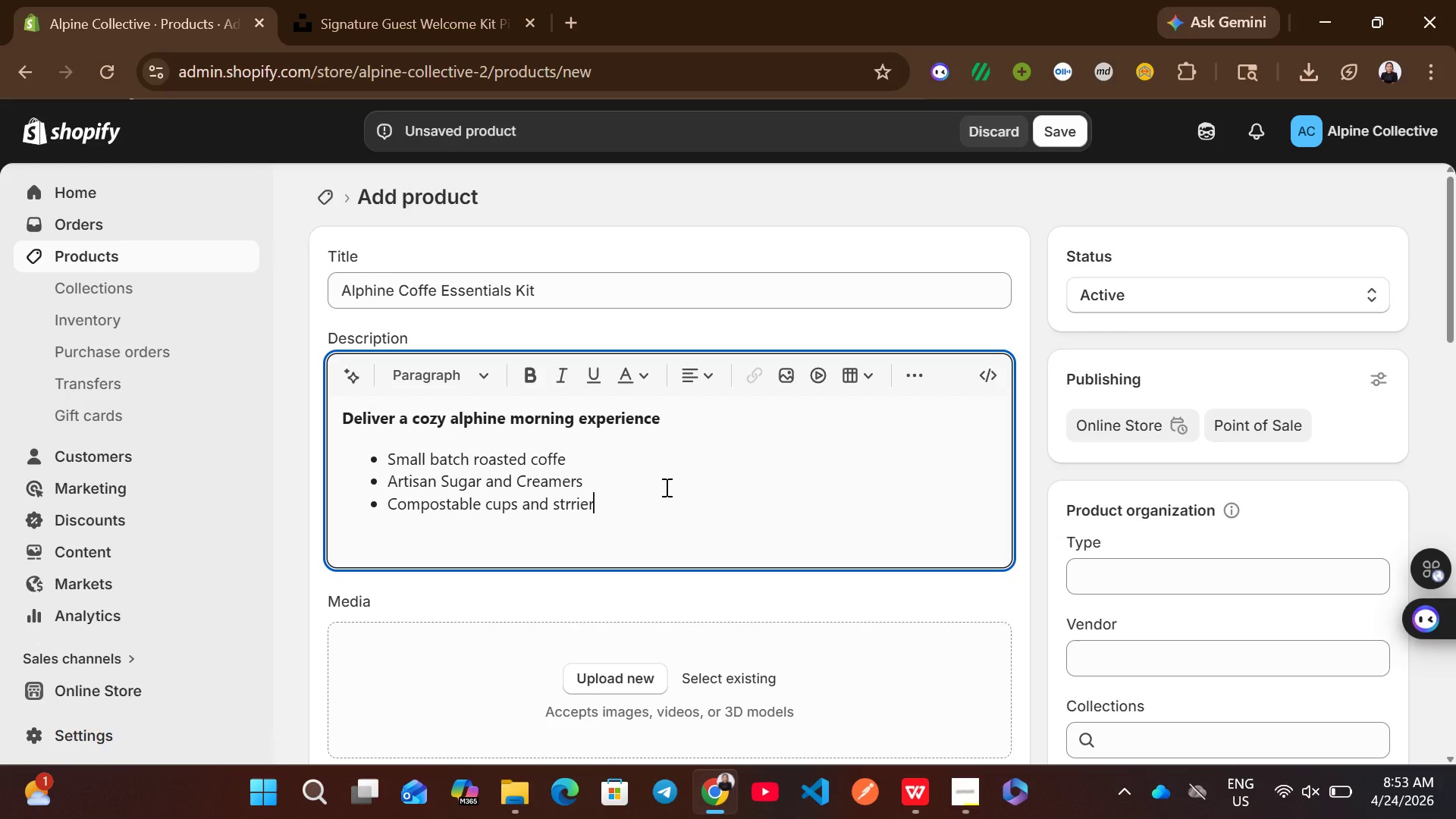 
key(S)
 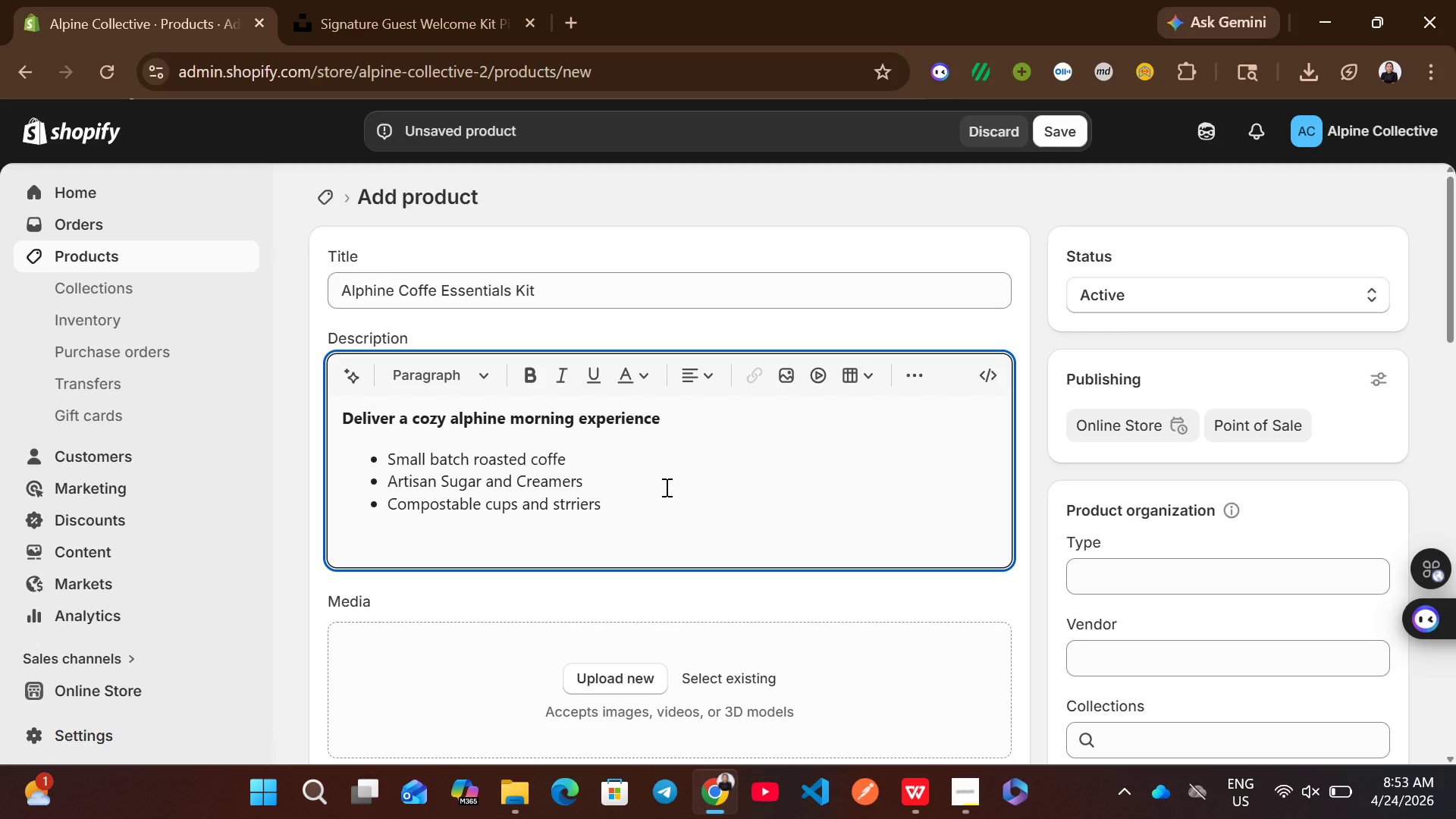 
key(Enter)
 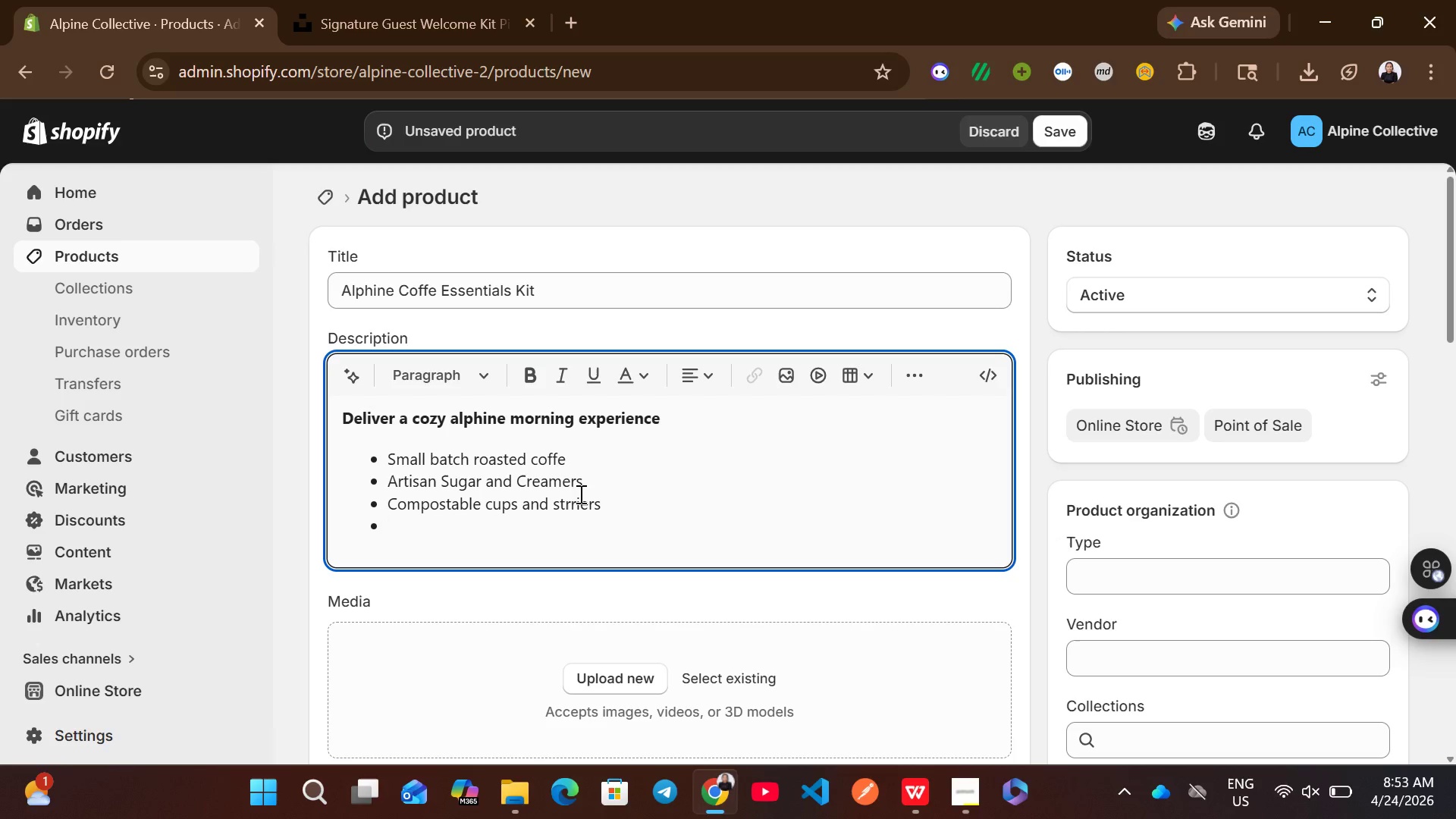 
left_click([588, 499])
 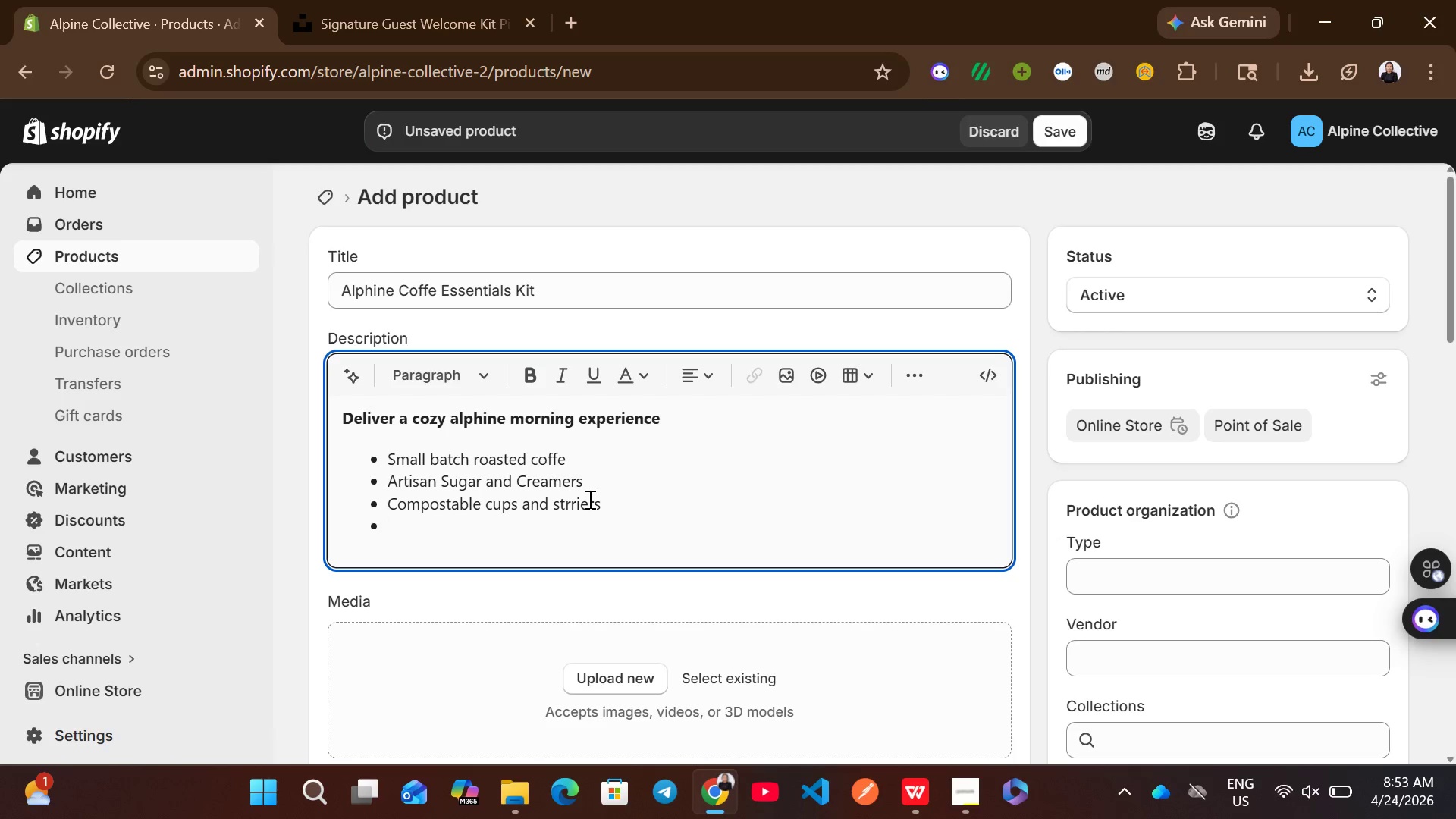 
key(Backspace)
 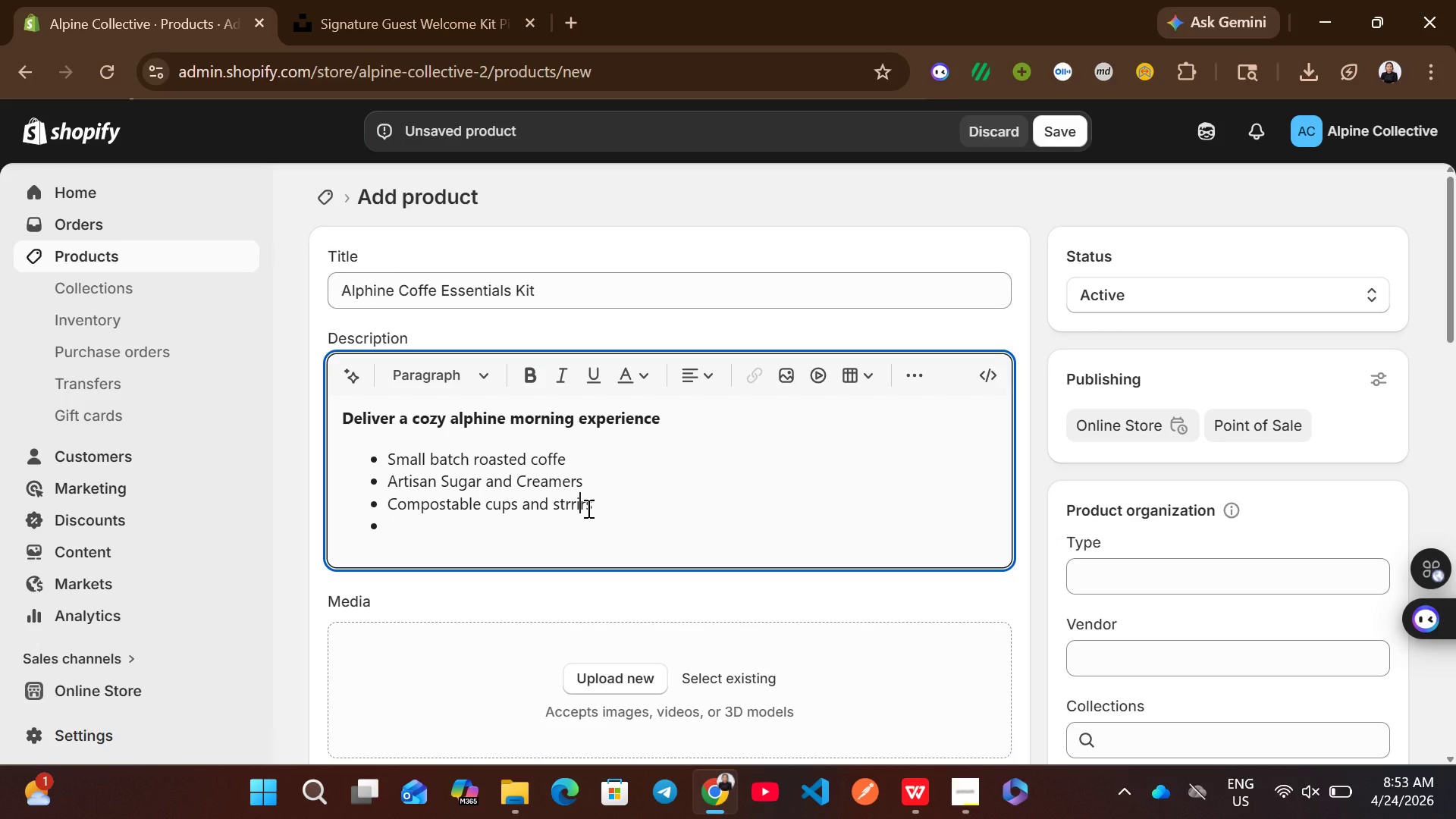 
key(Backspace)
 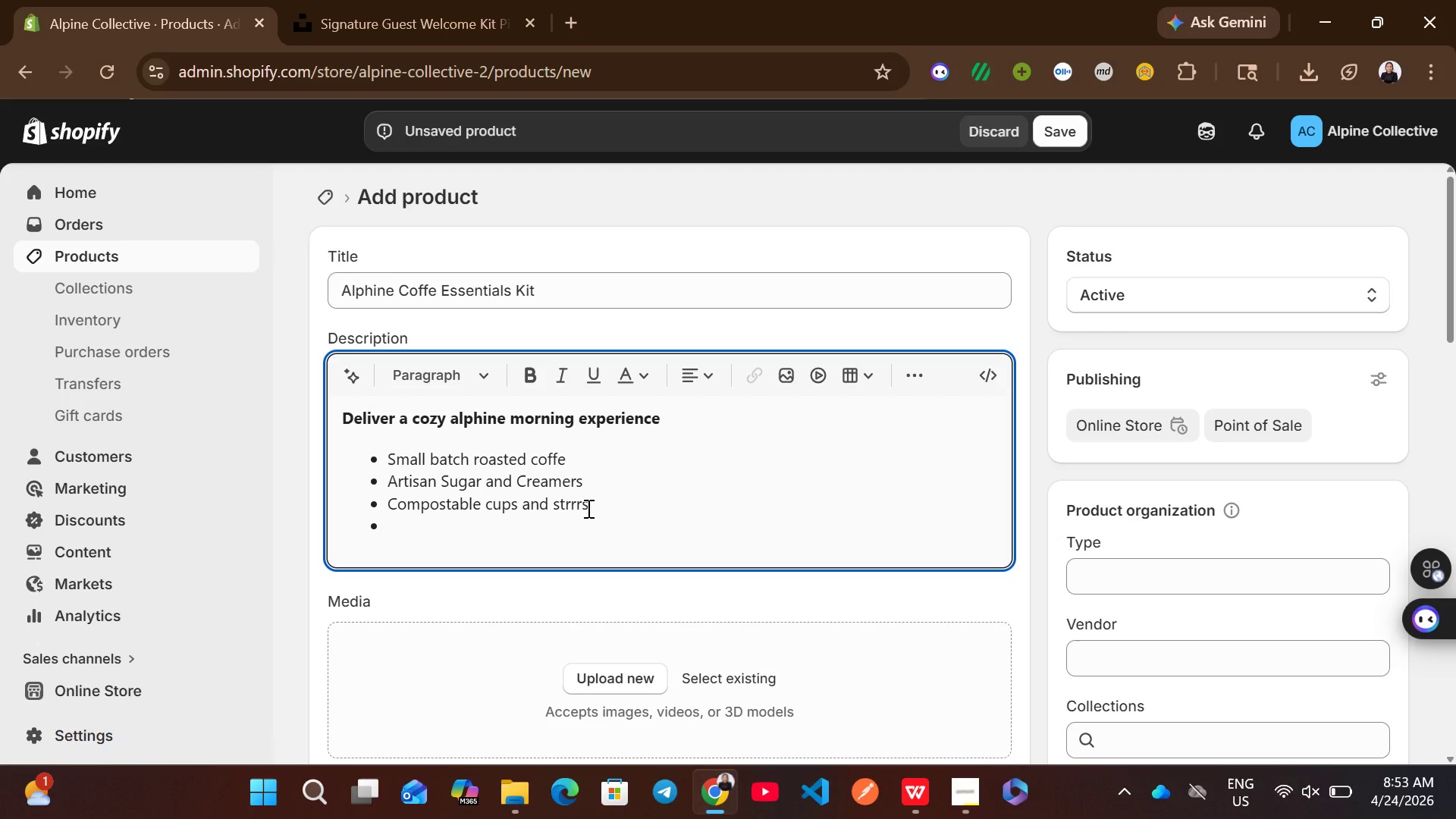 
key(E)
 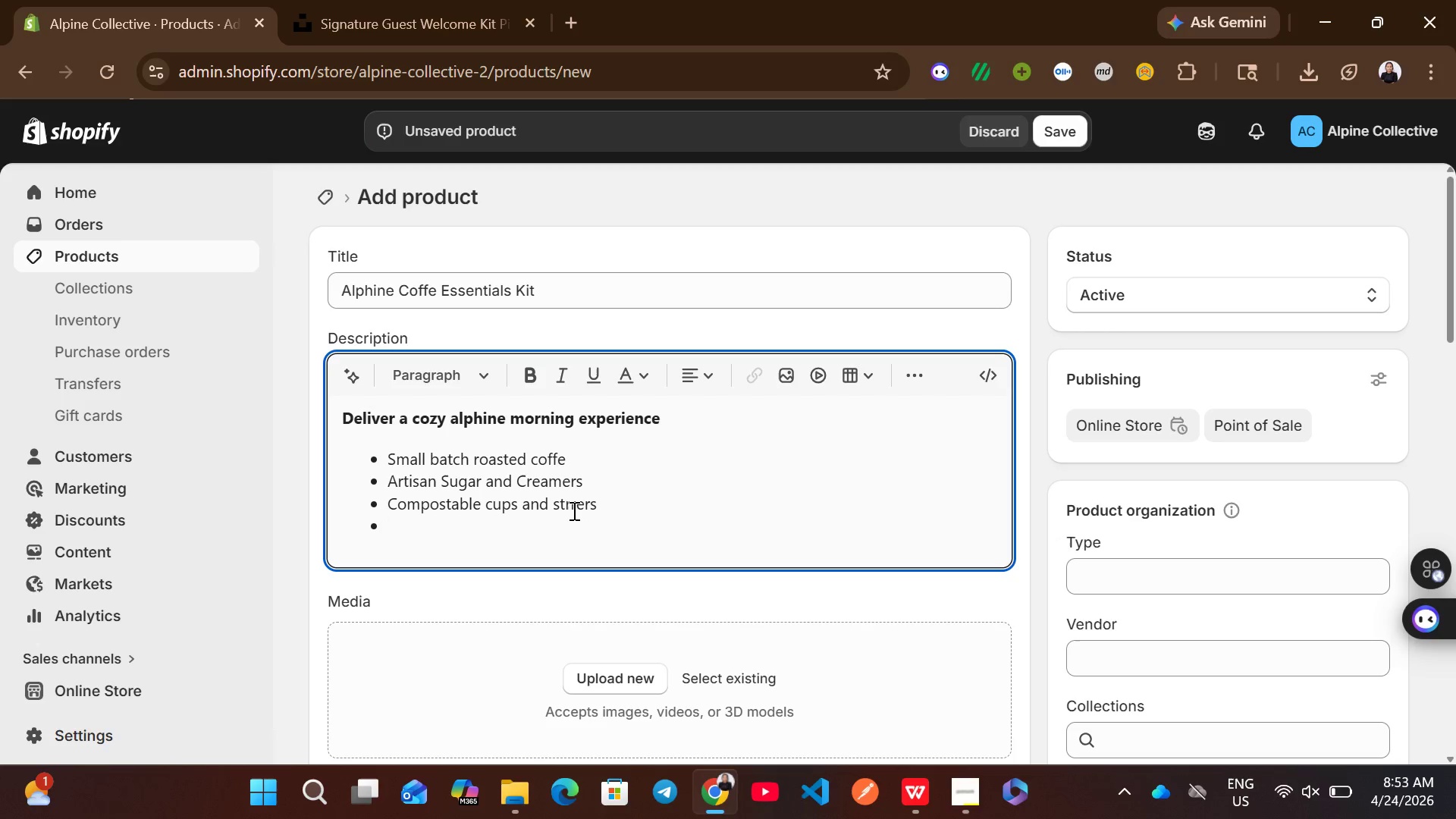 
left_click([564, 507])
 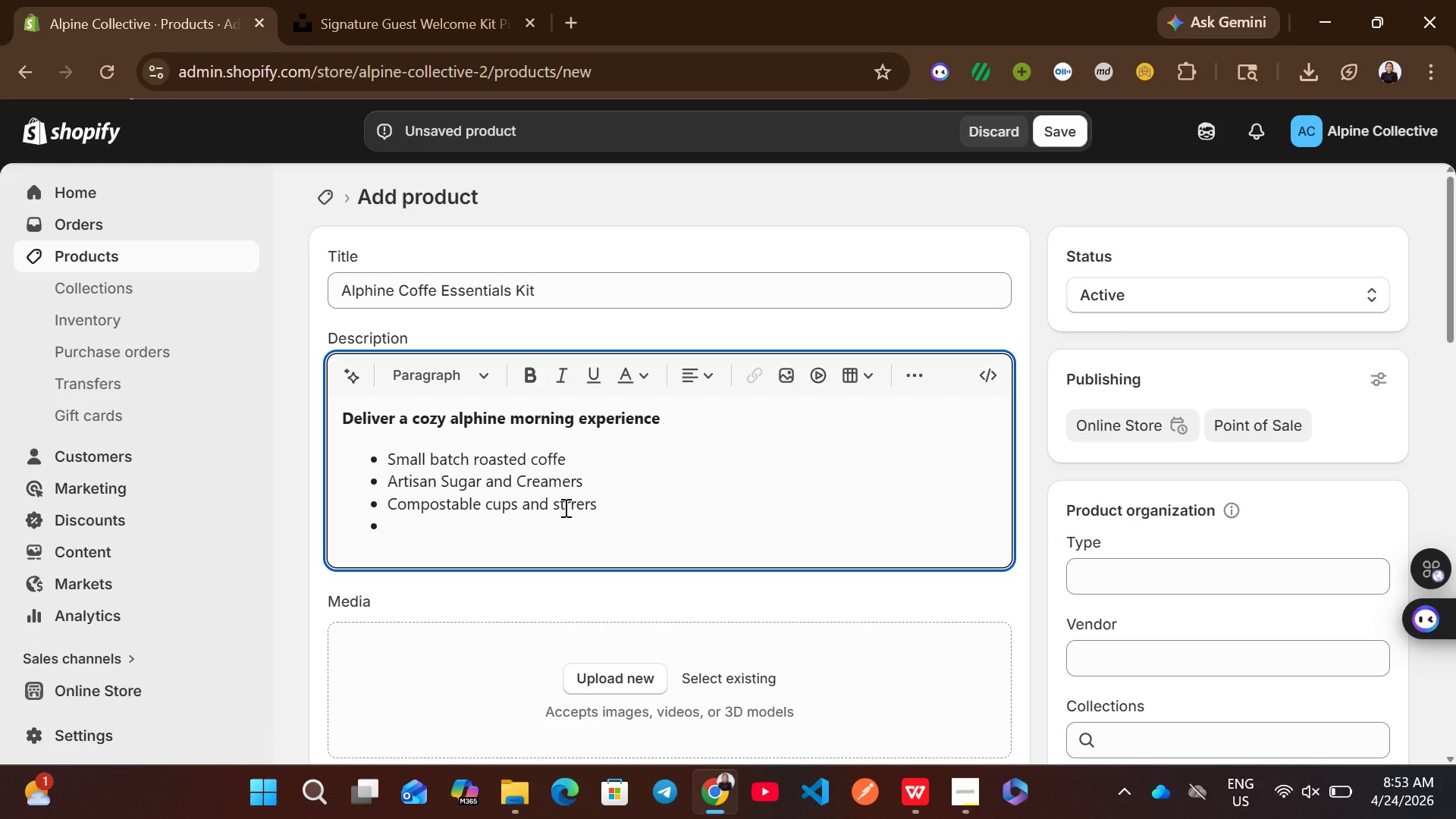 
key(I)
 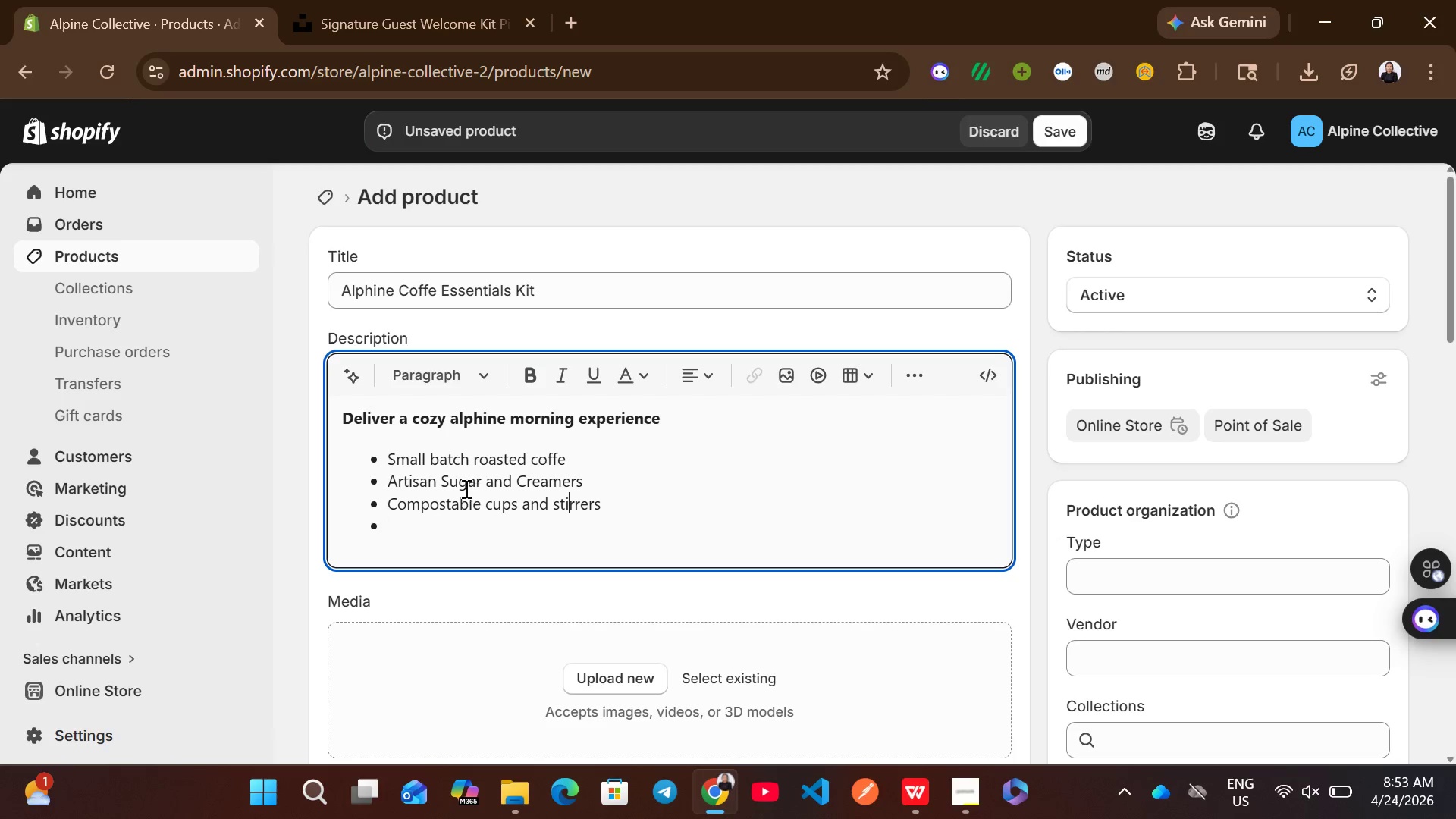 
left_click([446, 481])
 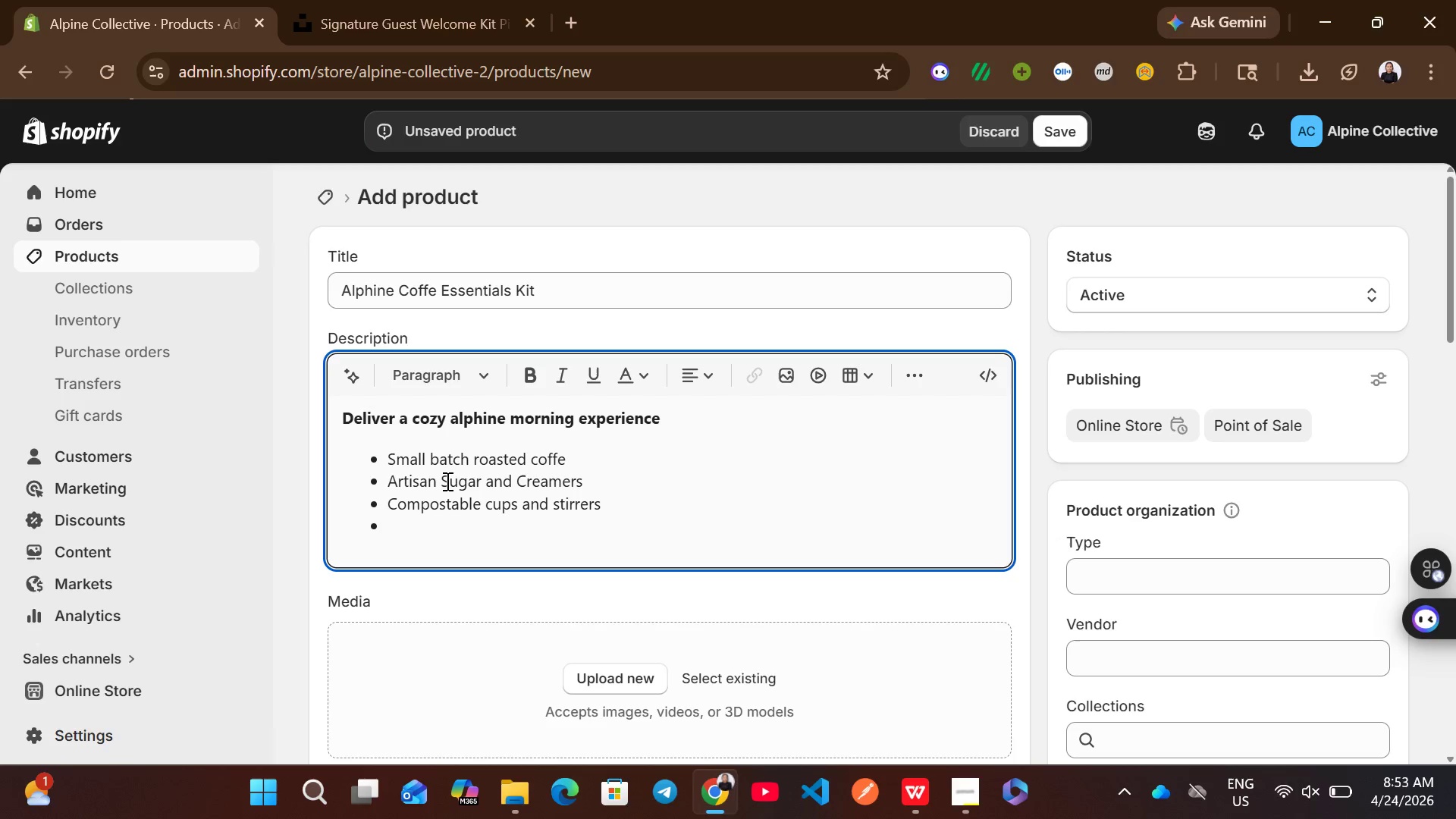 
key(Backspace)
 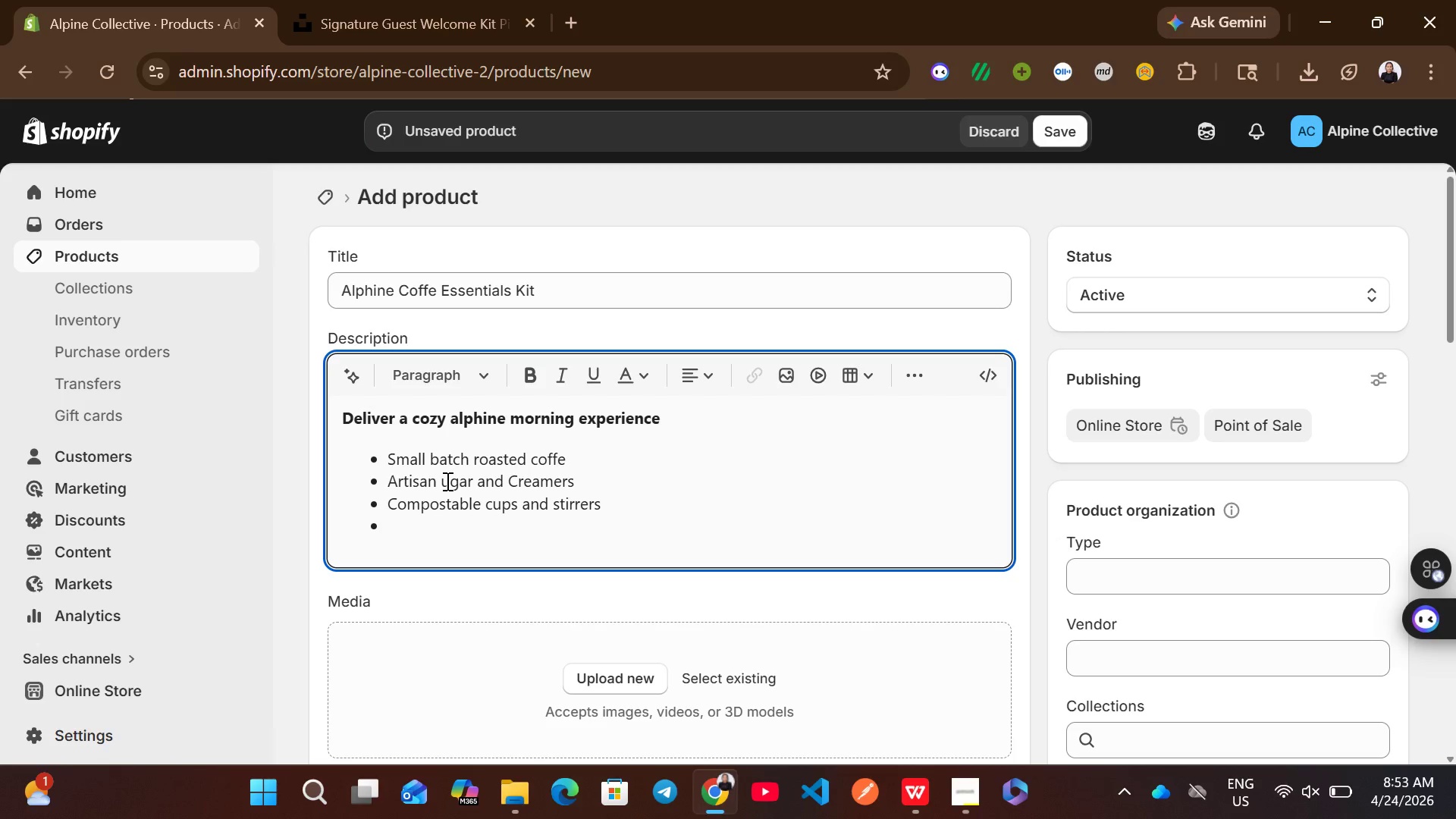 
key(S)
 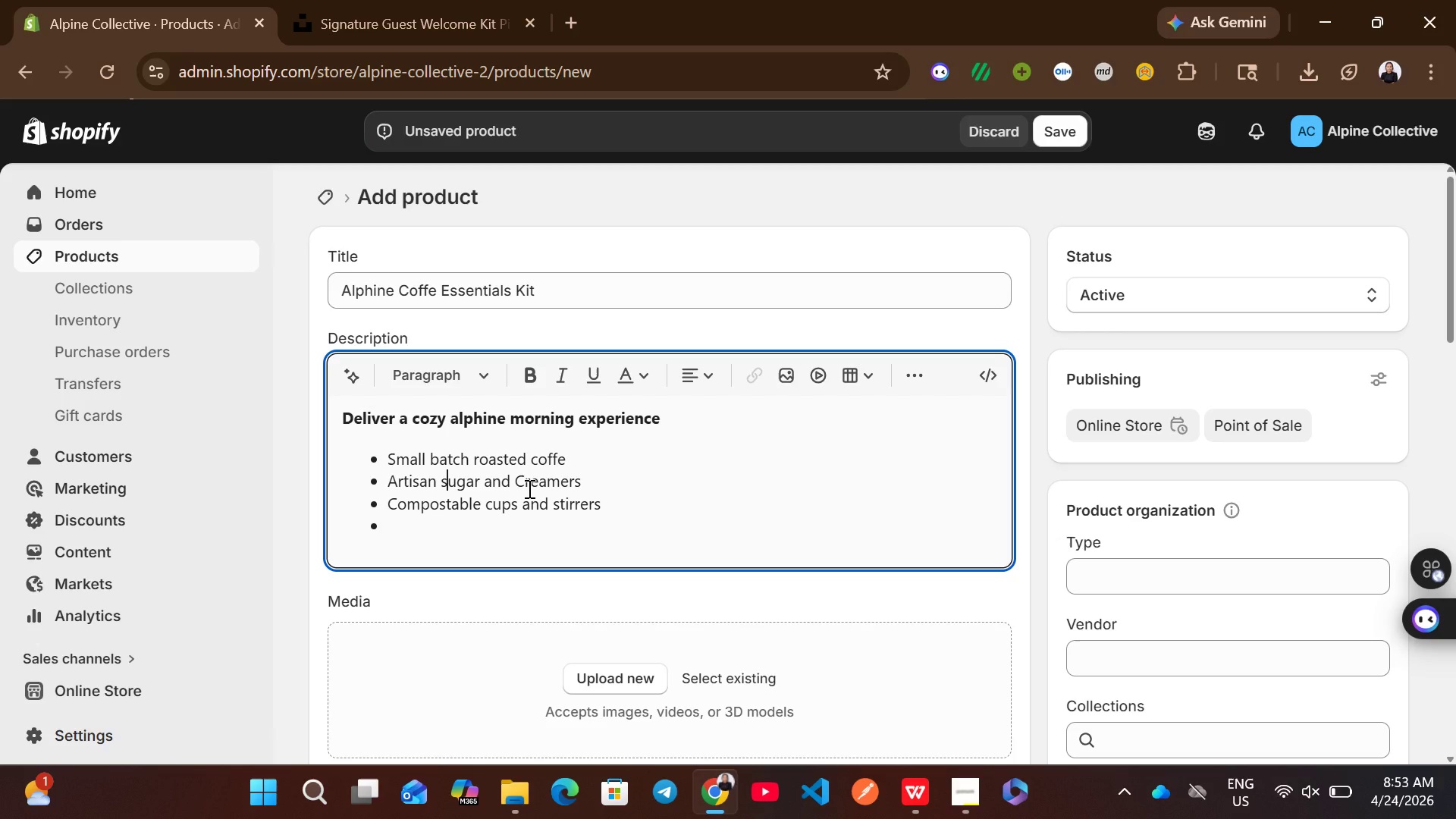 
left_click([528, 488])
 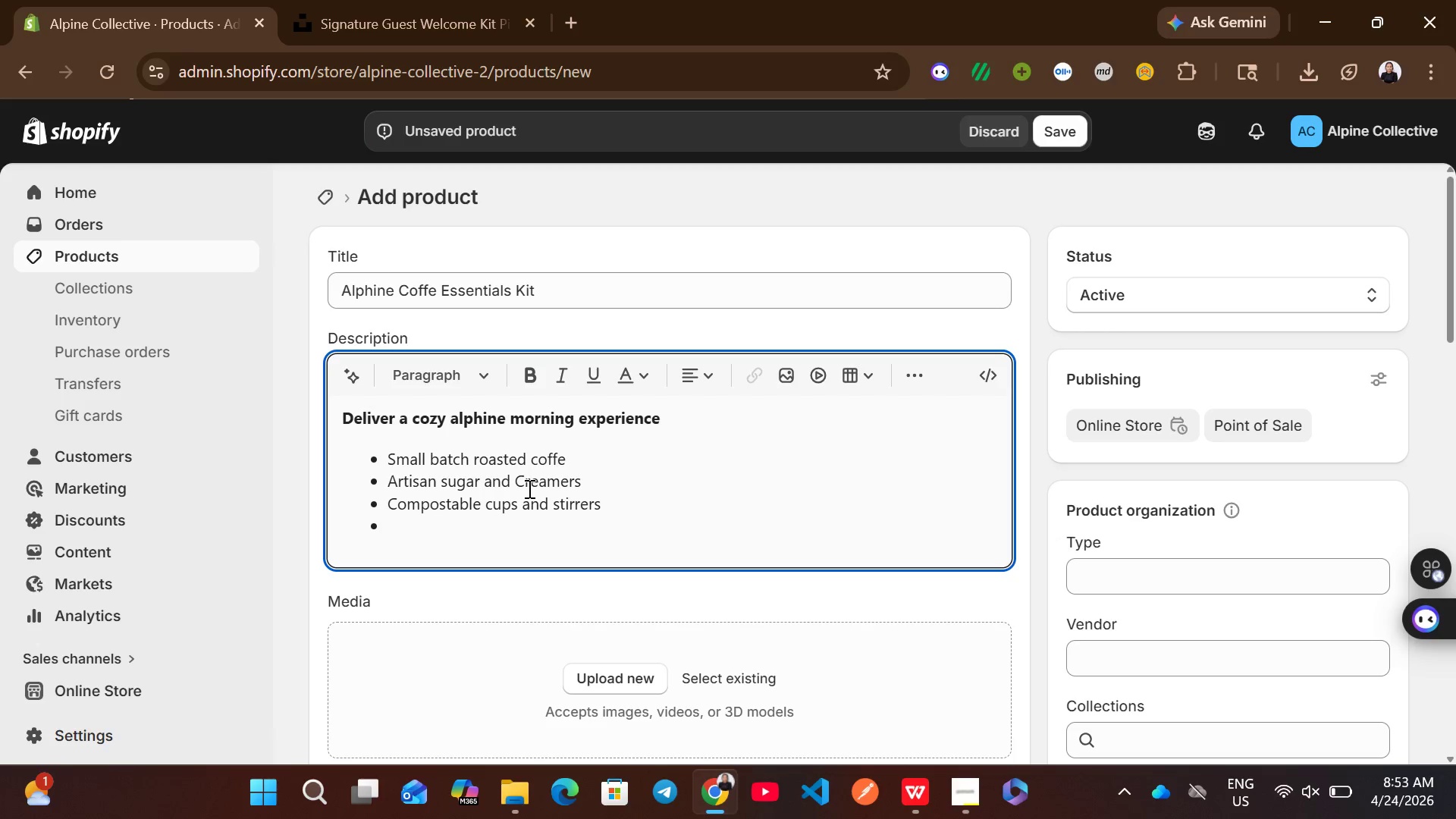 
key(ArrowLeft)
 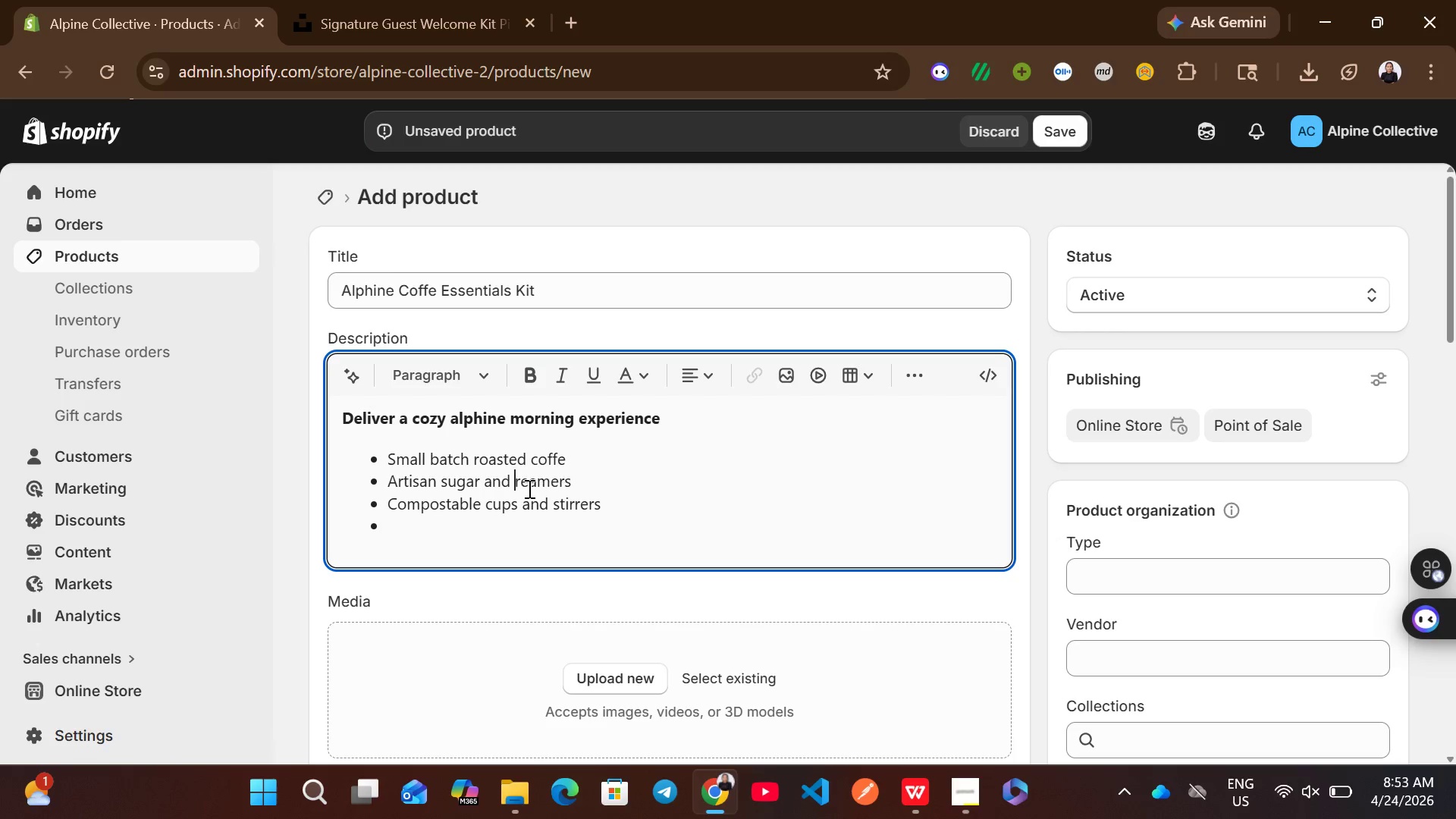 
key(Backspace)
 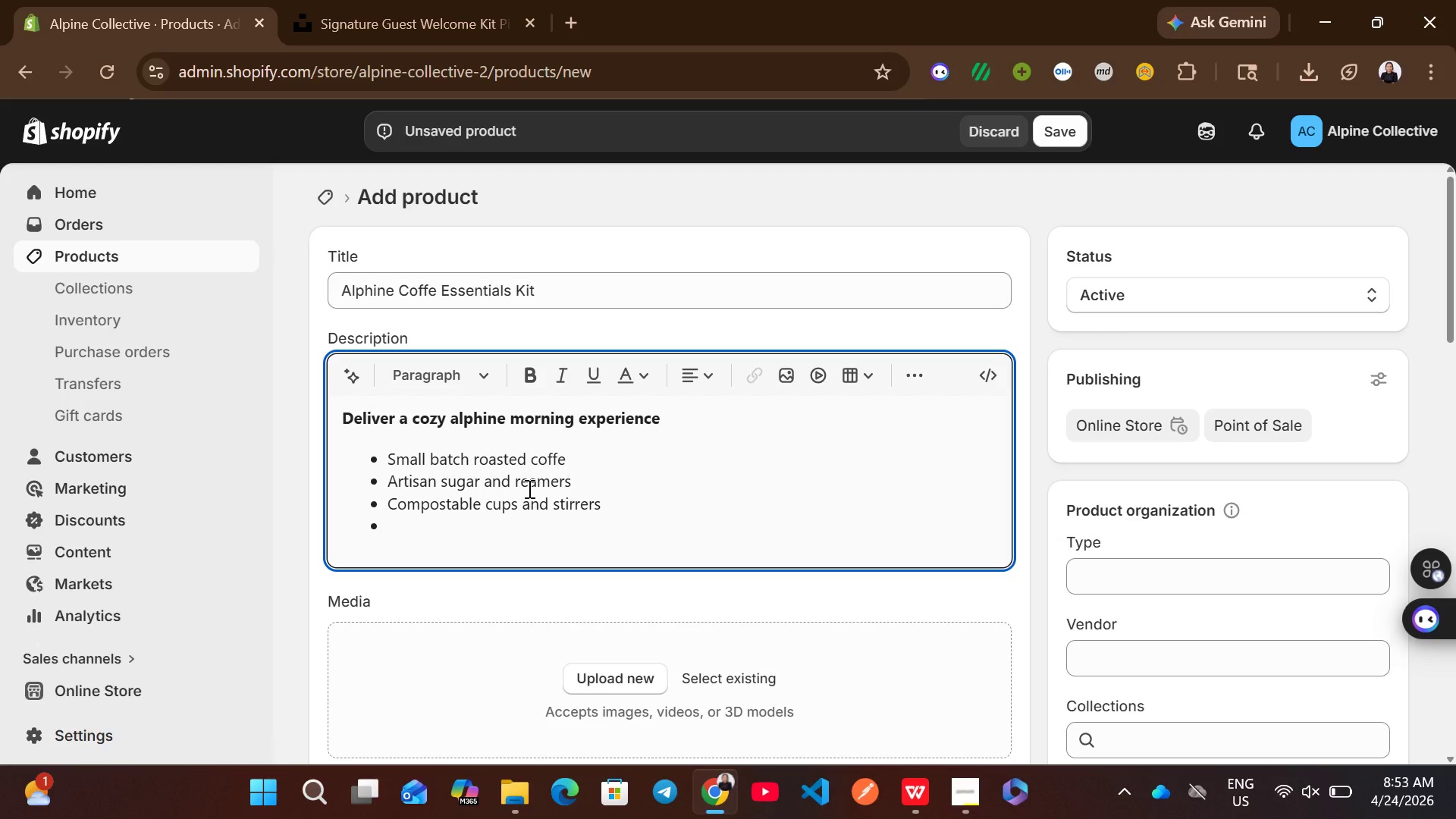 
key(C)
 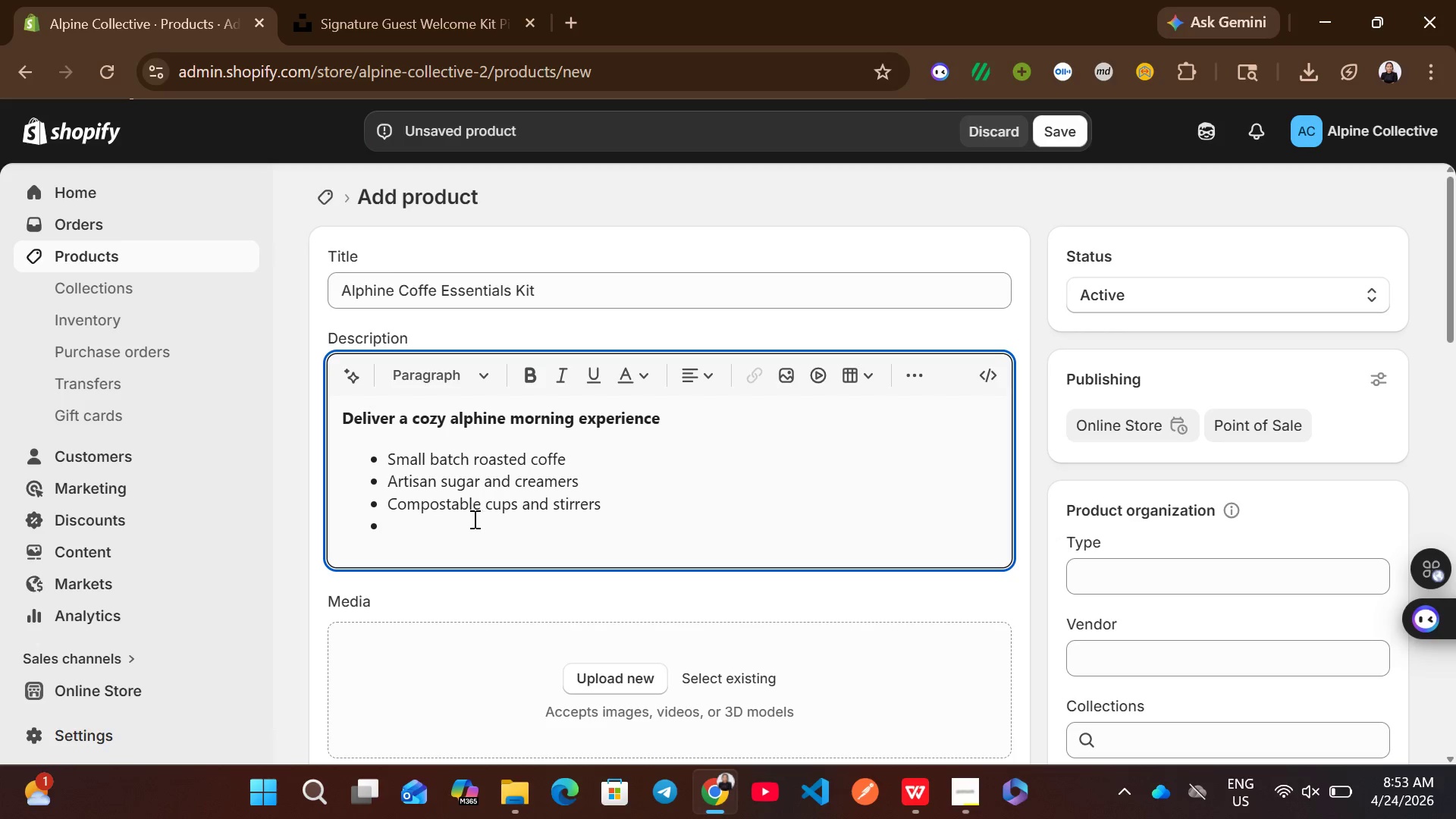 
left_click([464, 521])
 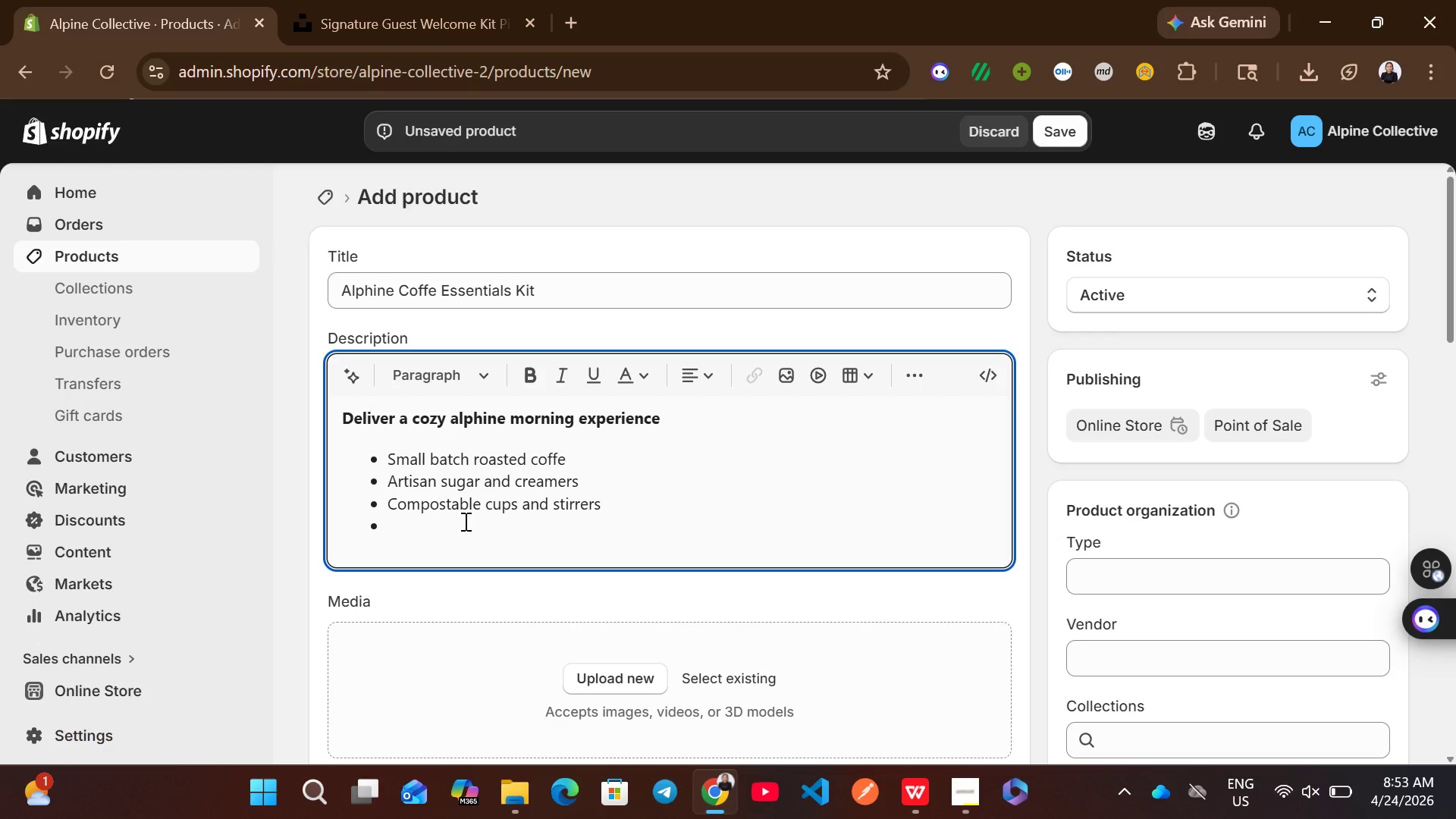 
wait(6.33)
 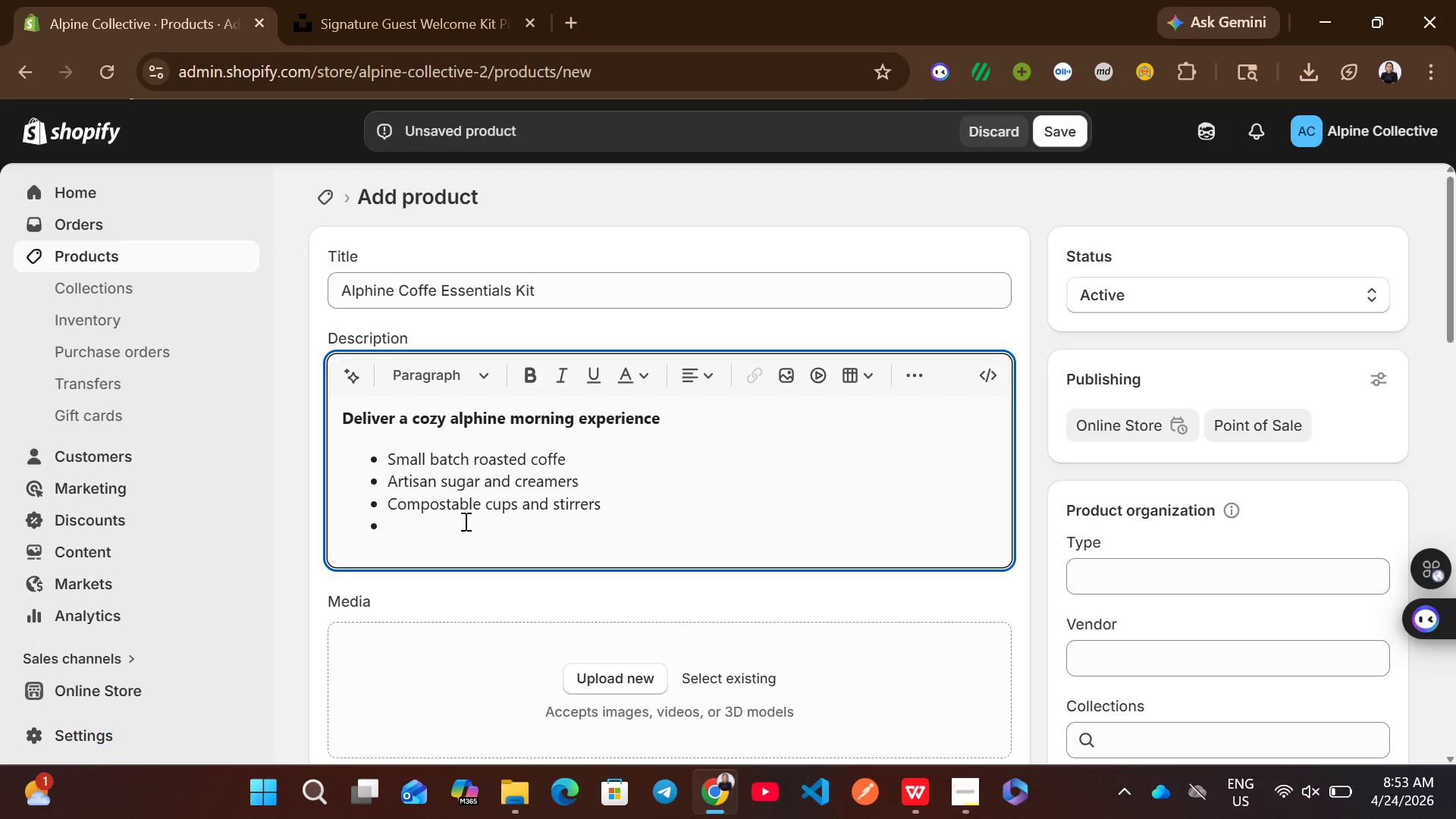 
type(ideal for )
 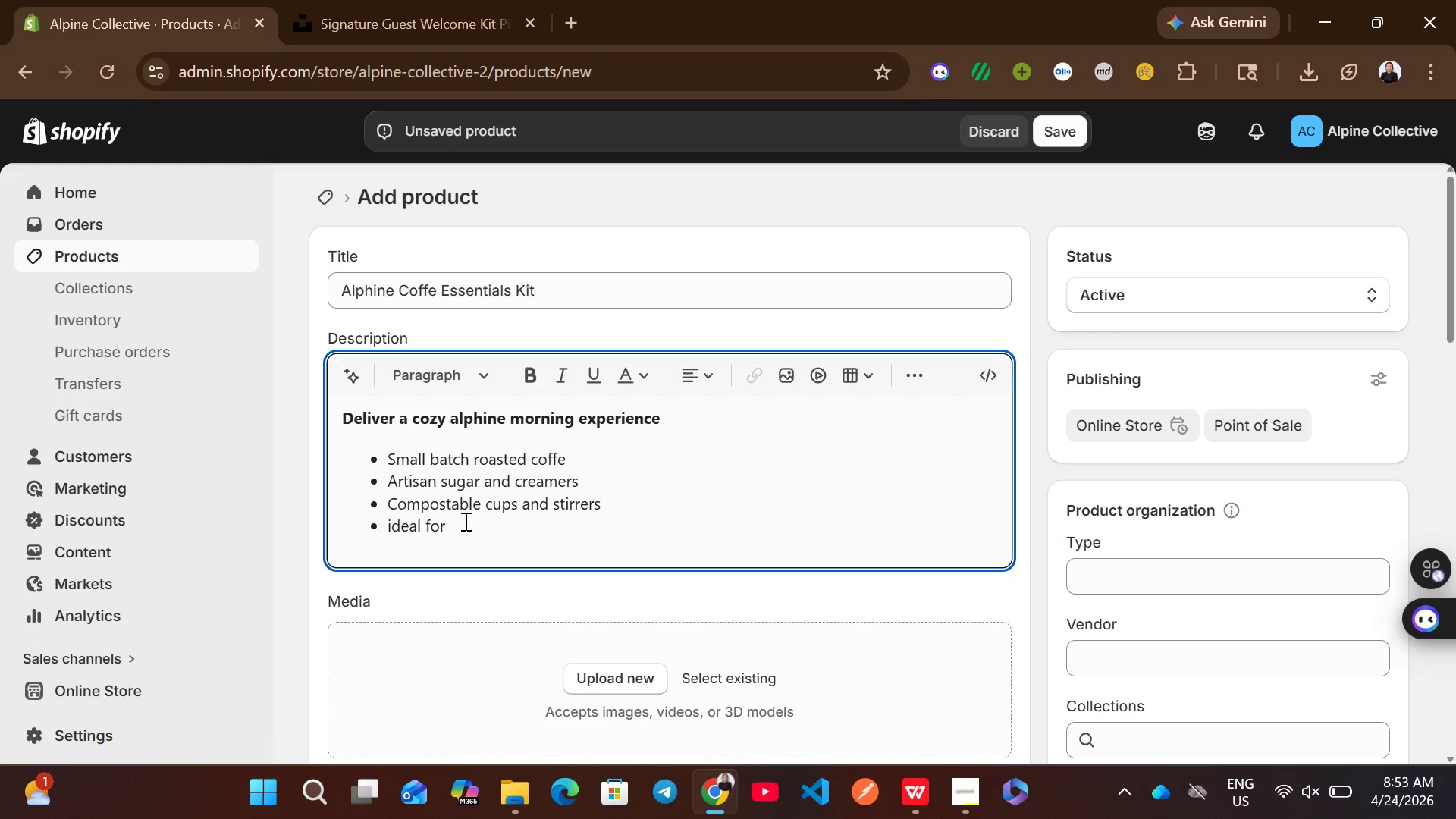 
type(kitchen )
key(Backspace)
type(-e)
key(Backspace)
type(res)
key(Backspace)
type(ady guest satisfaction)
 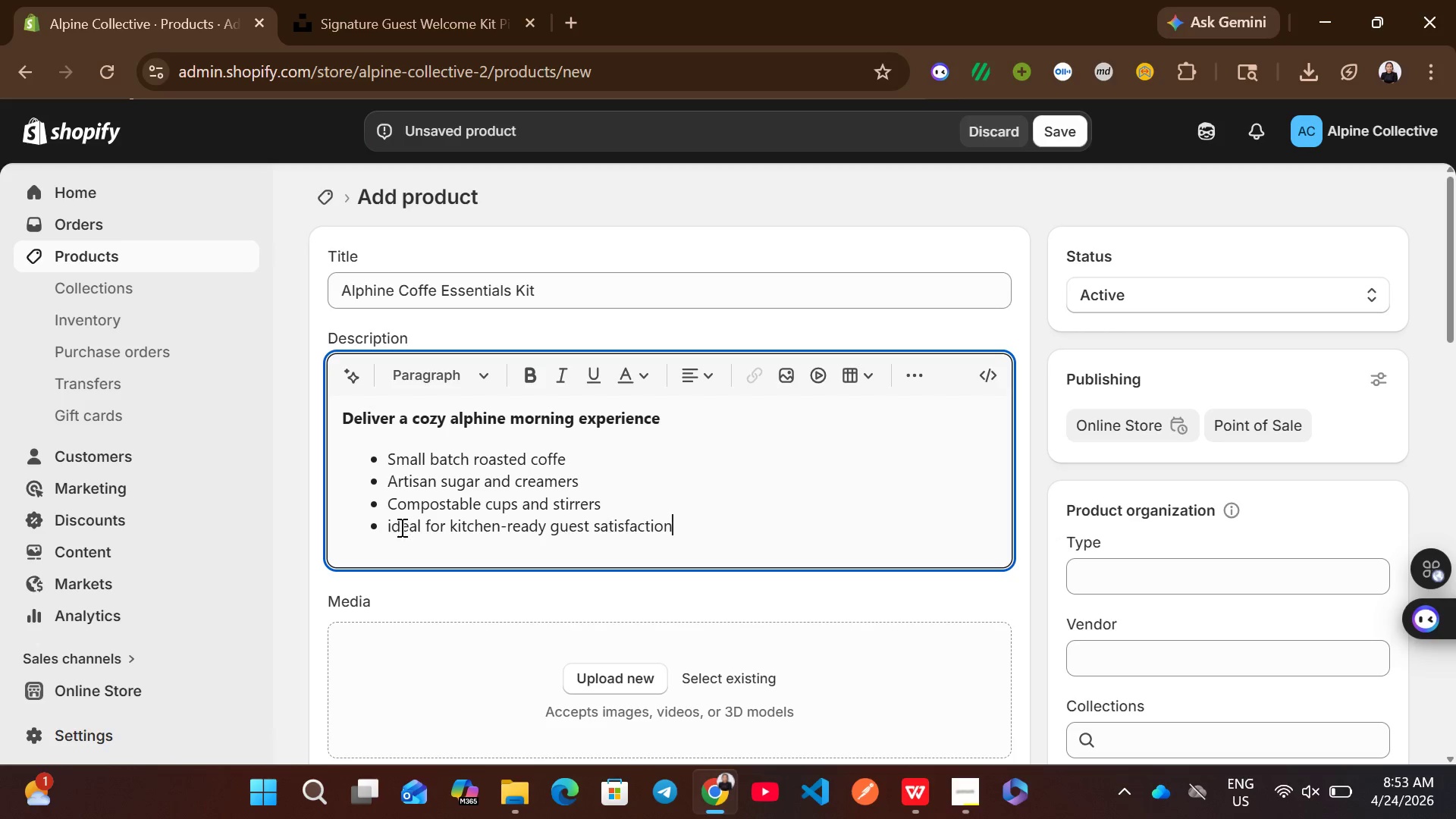 
left_click([394, 529])
 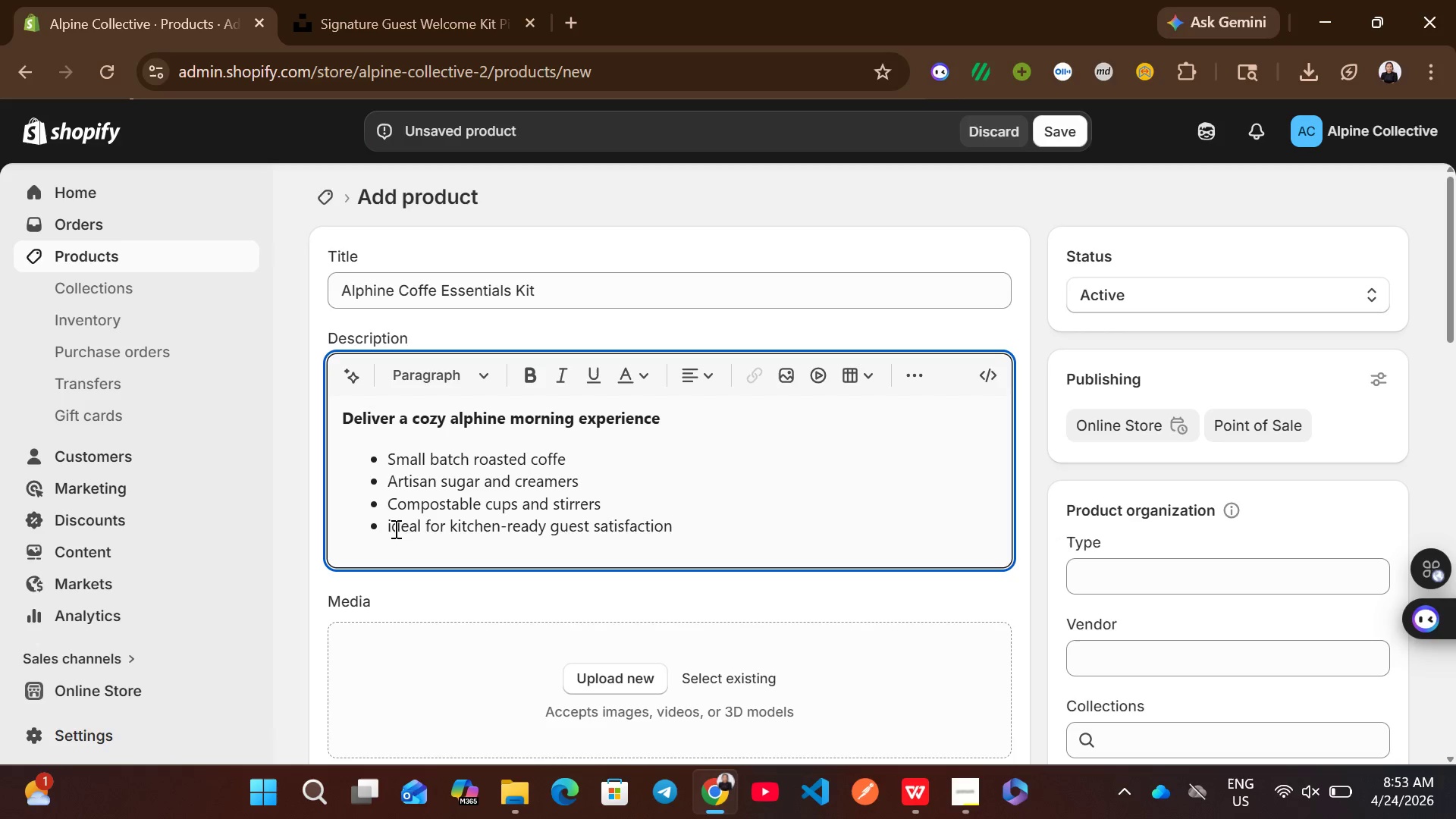 
key(Backspace)
 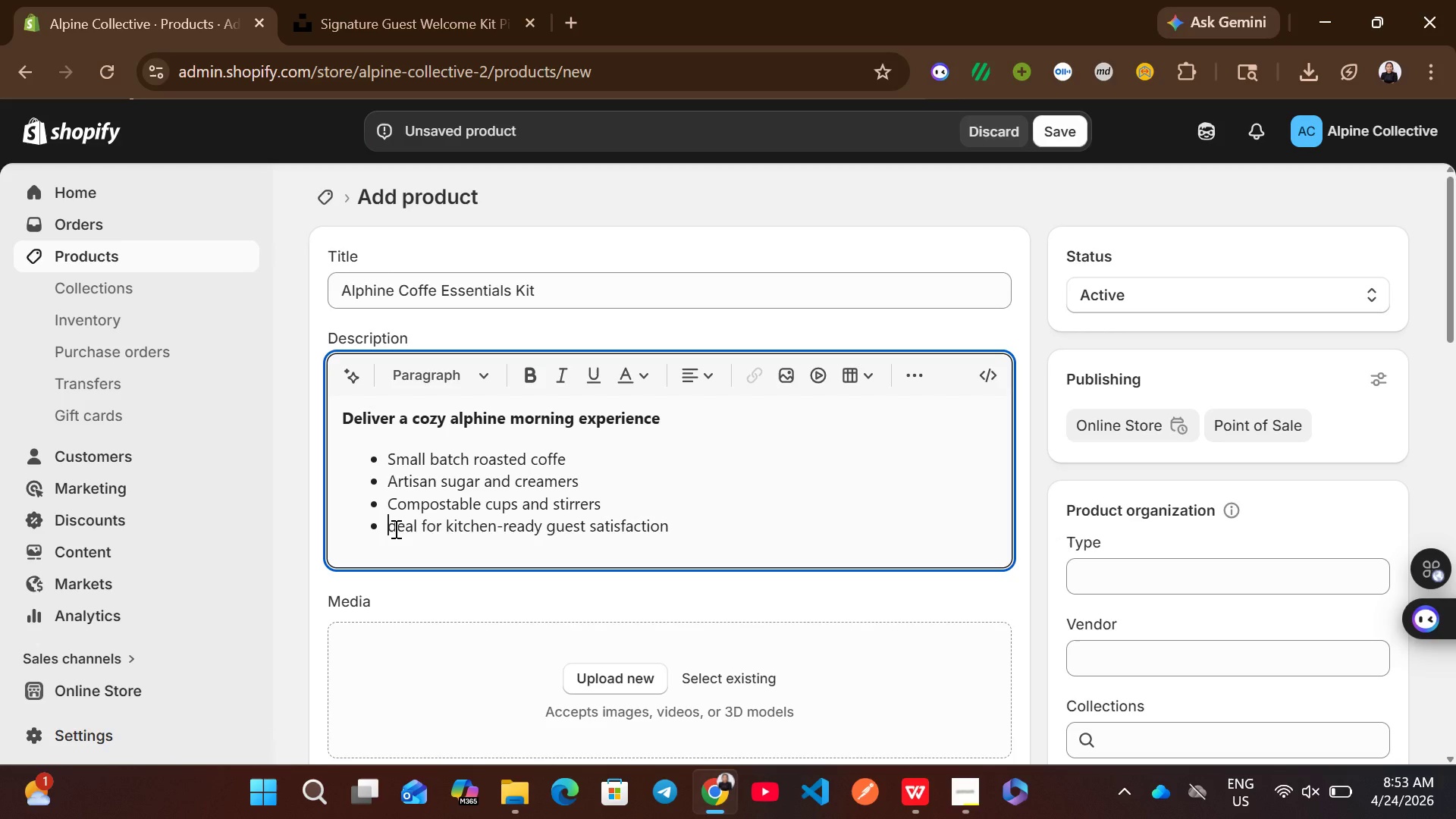 
key(Shift+I)
 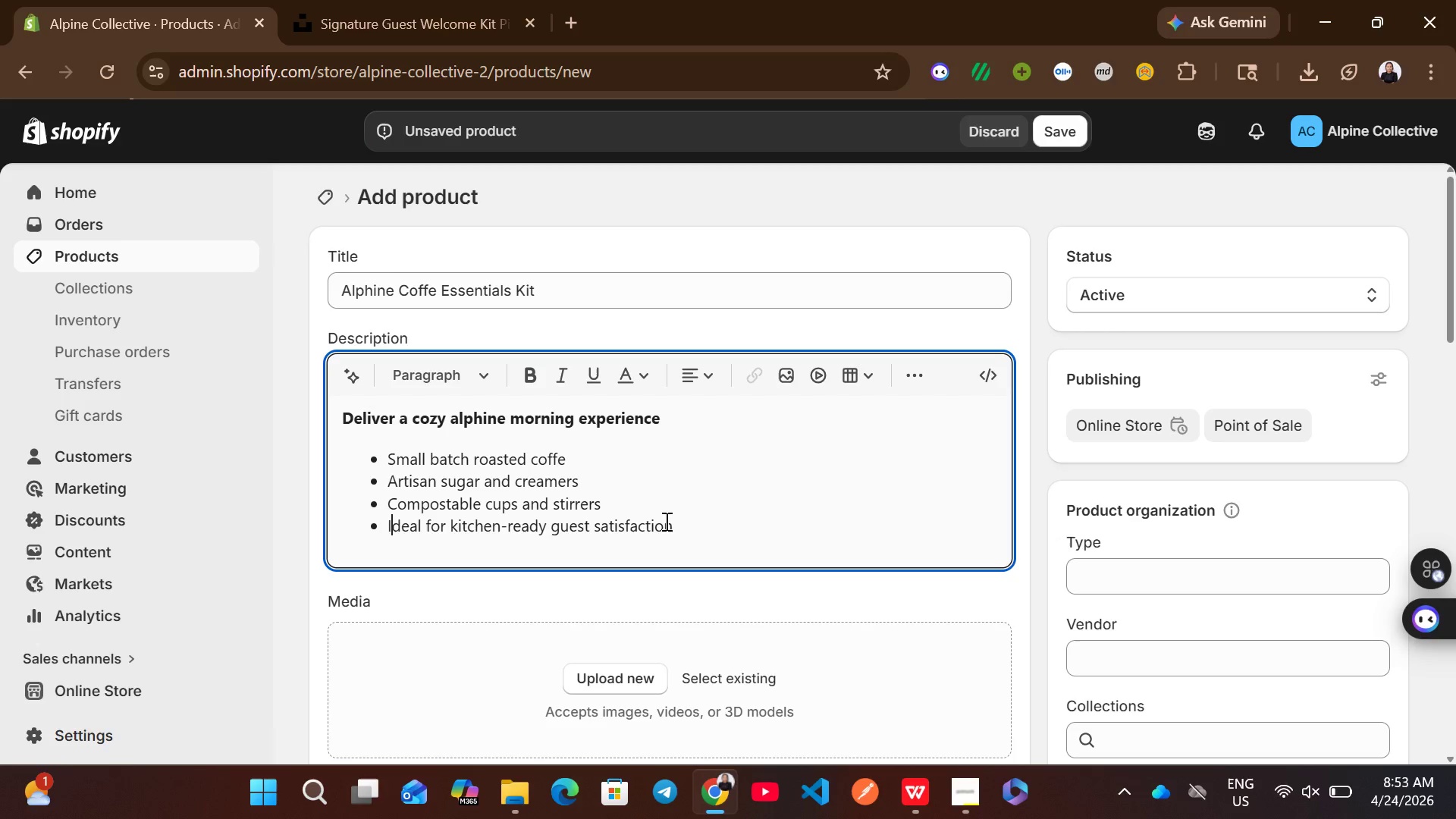 
left_click([680, 521])
 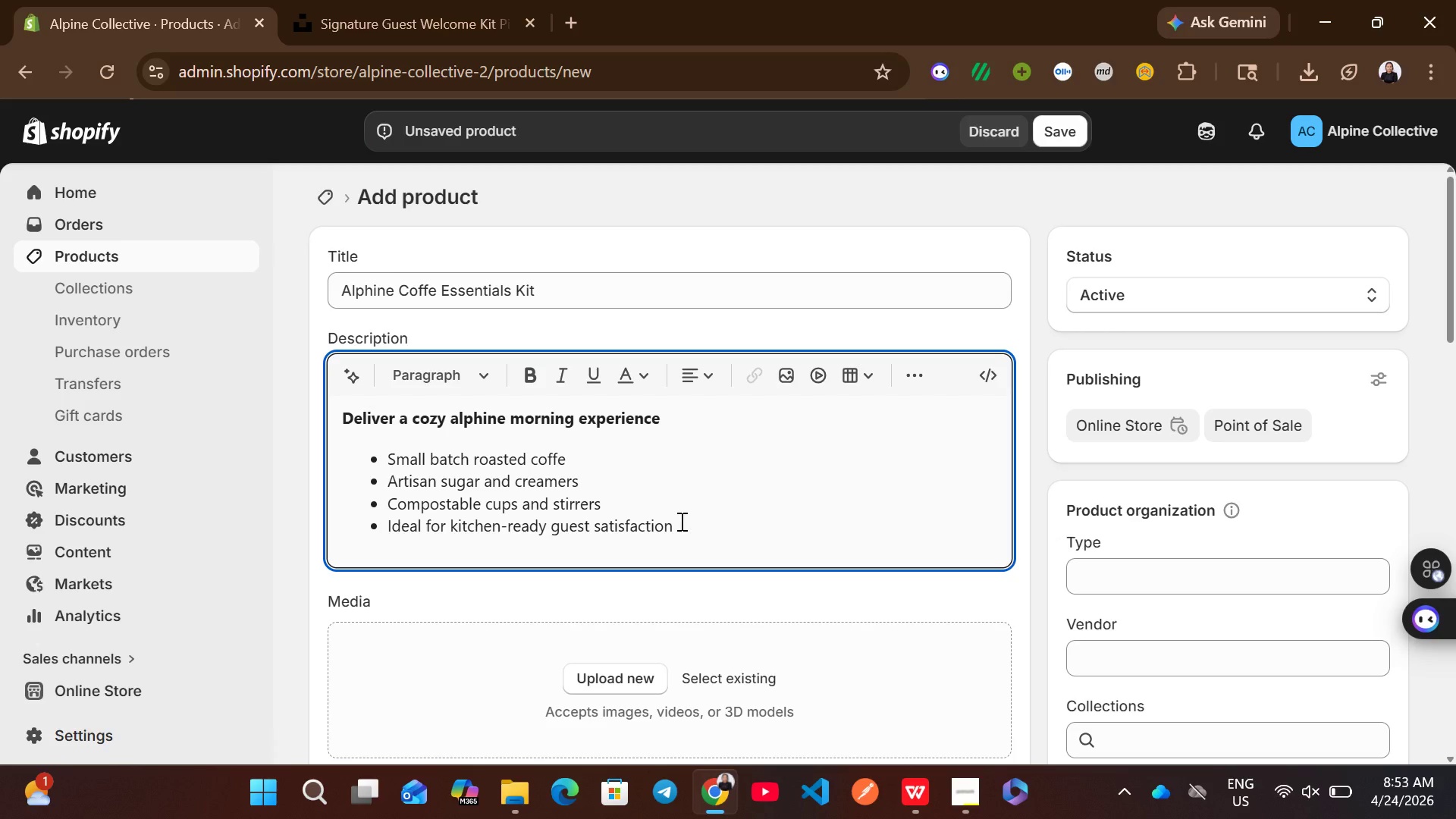 
key(Enter)
 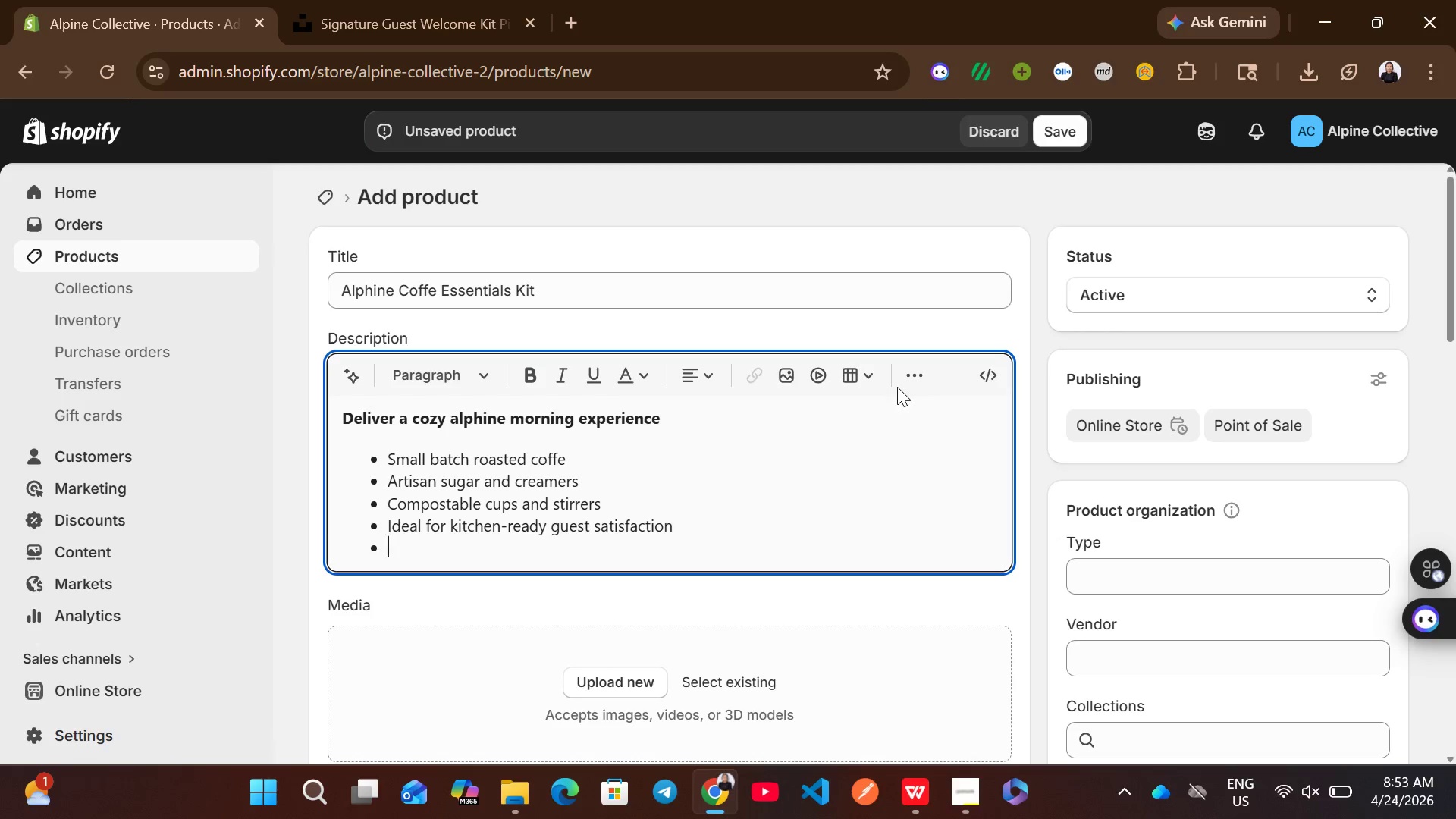 
left_click([901, 384])
 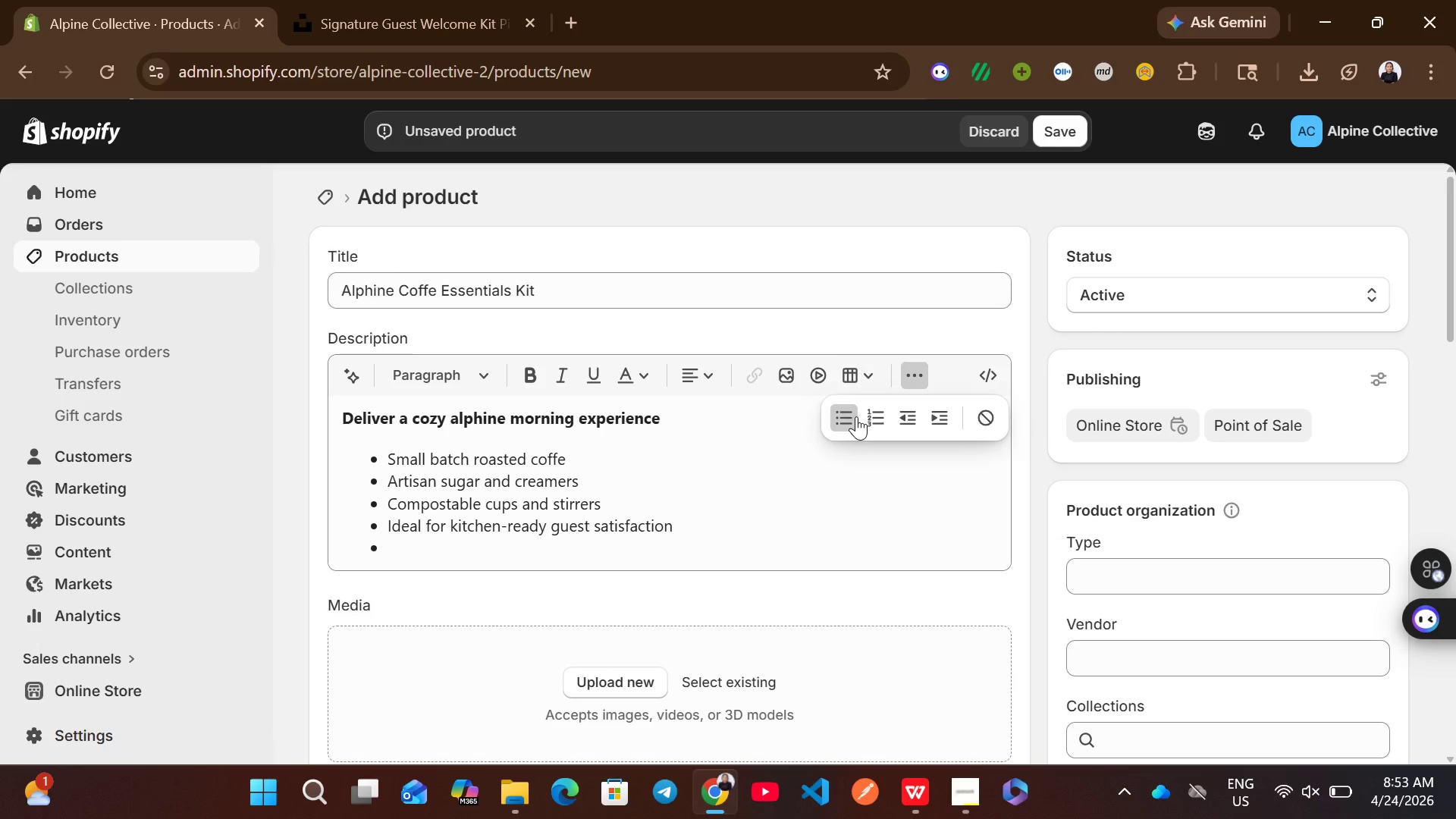 
left_click([849, 417])
 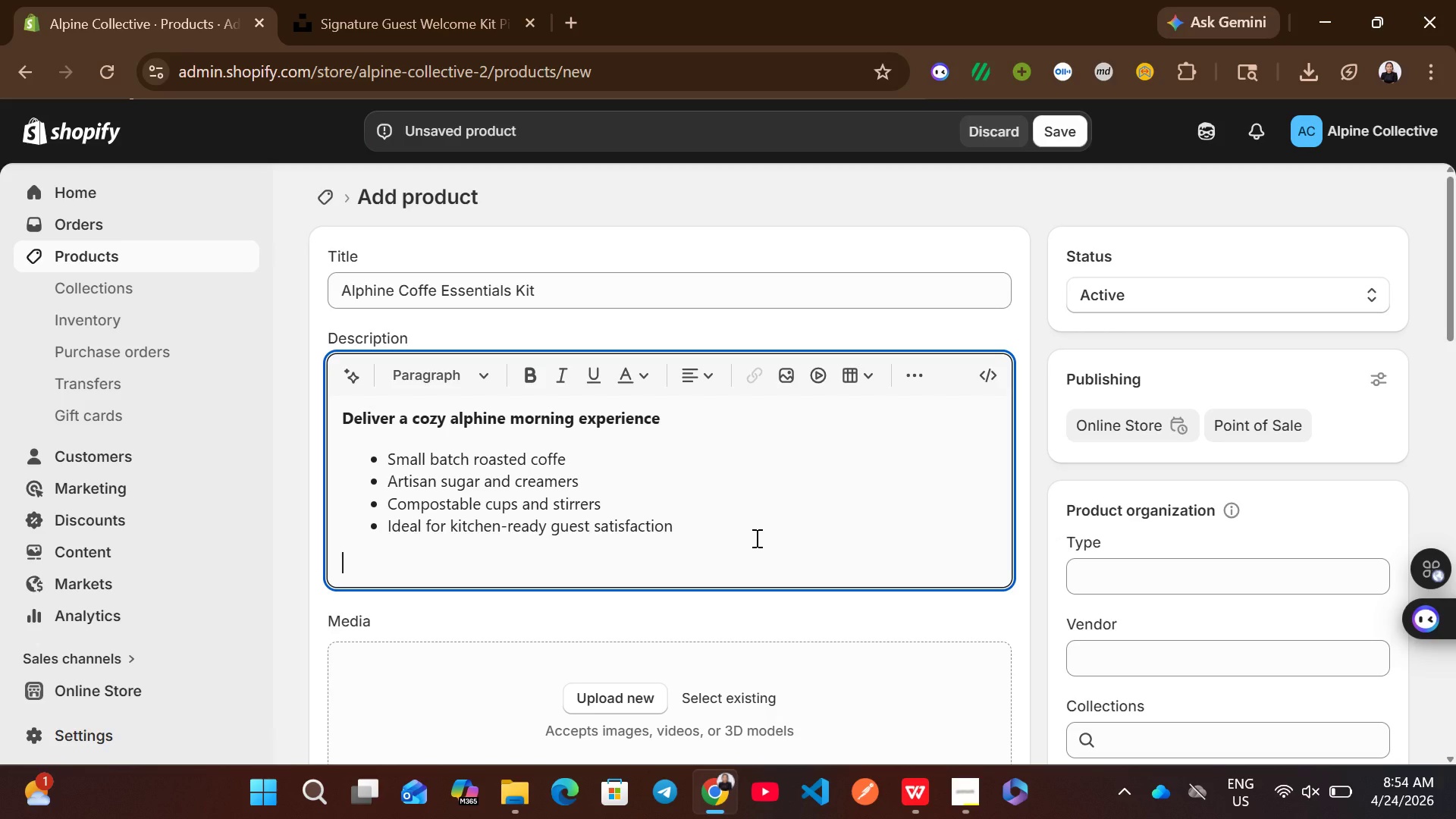 
wait(12.91)
 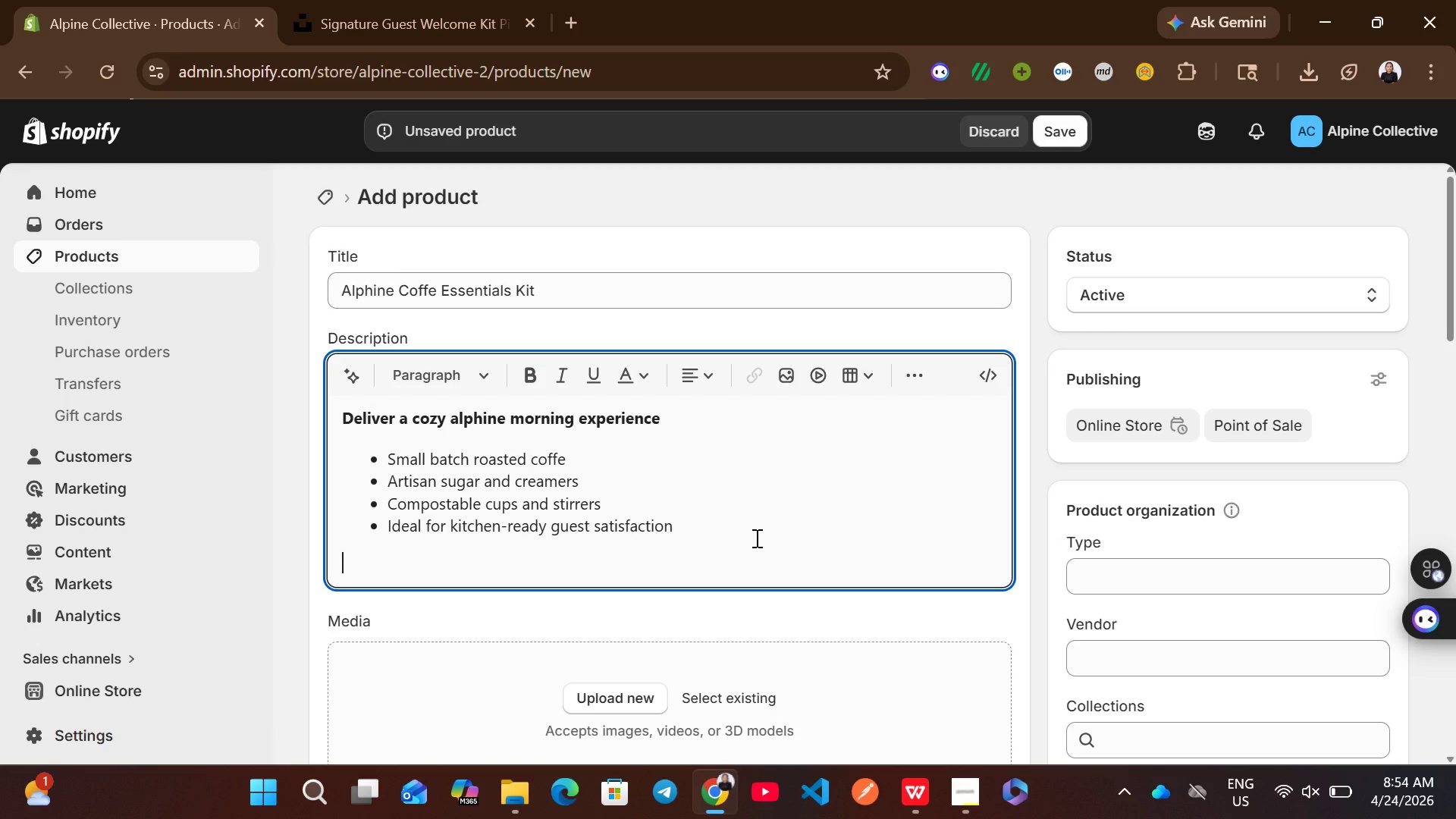 
left_click([676, 529])
 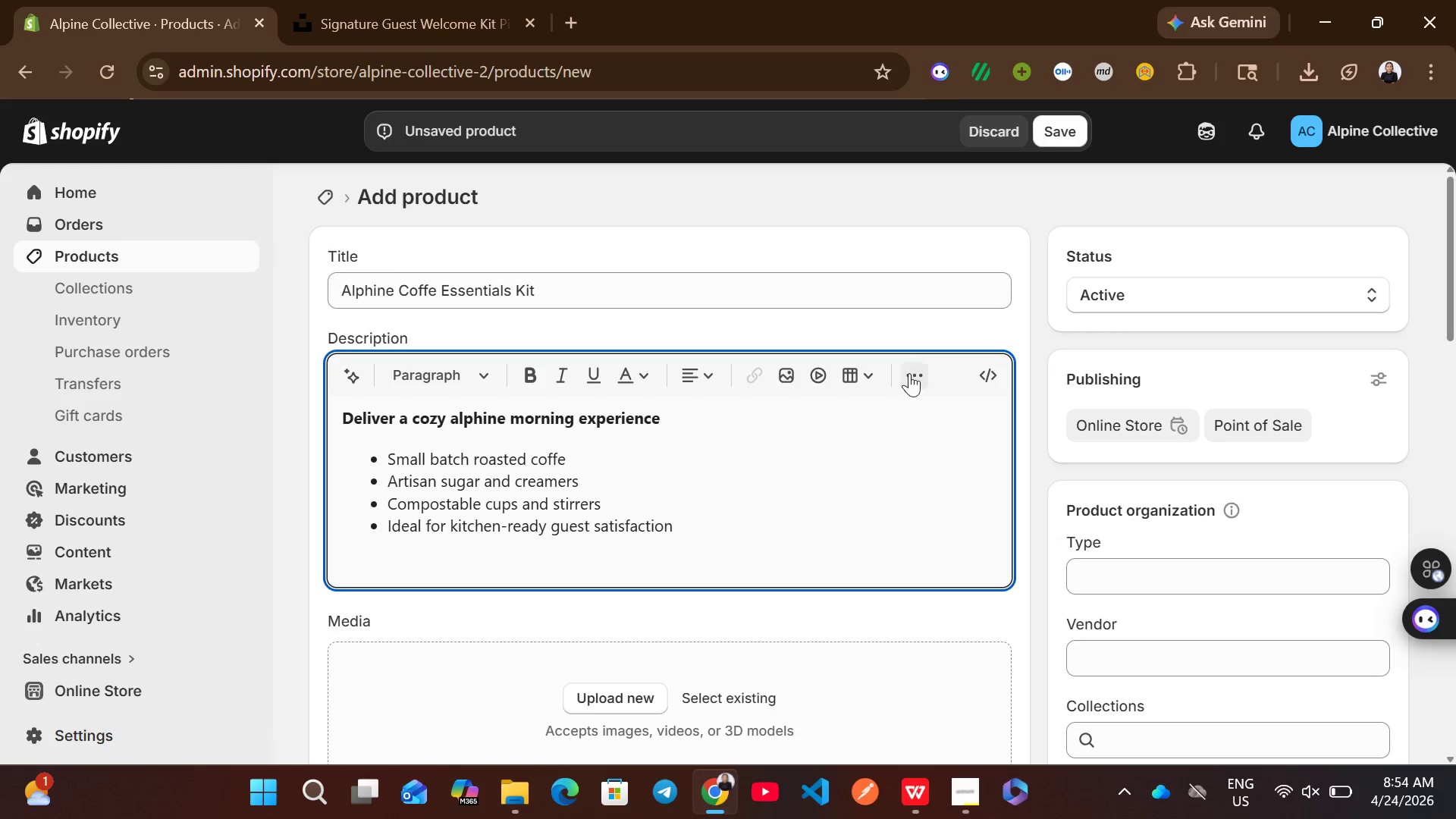 
left_click([908, 378])
 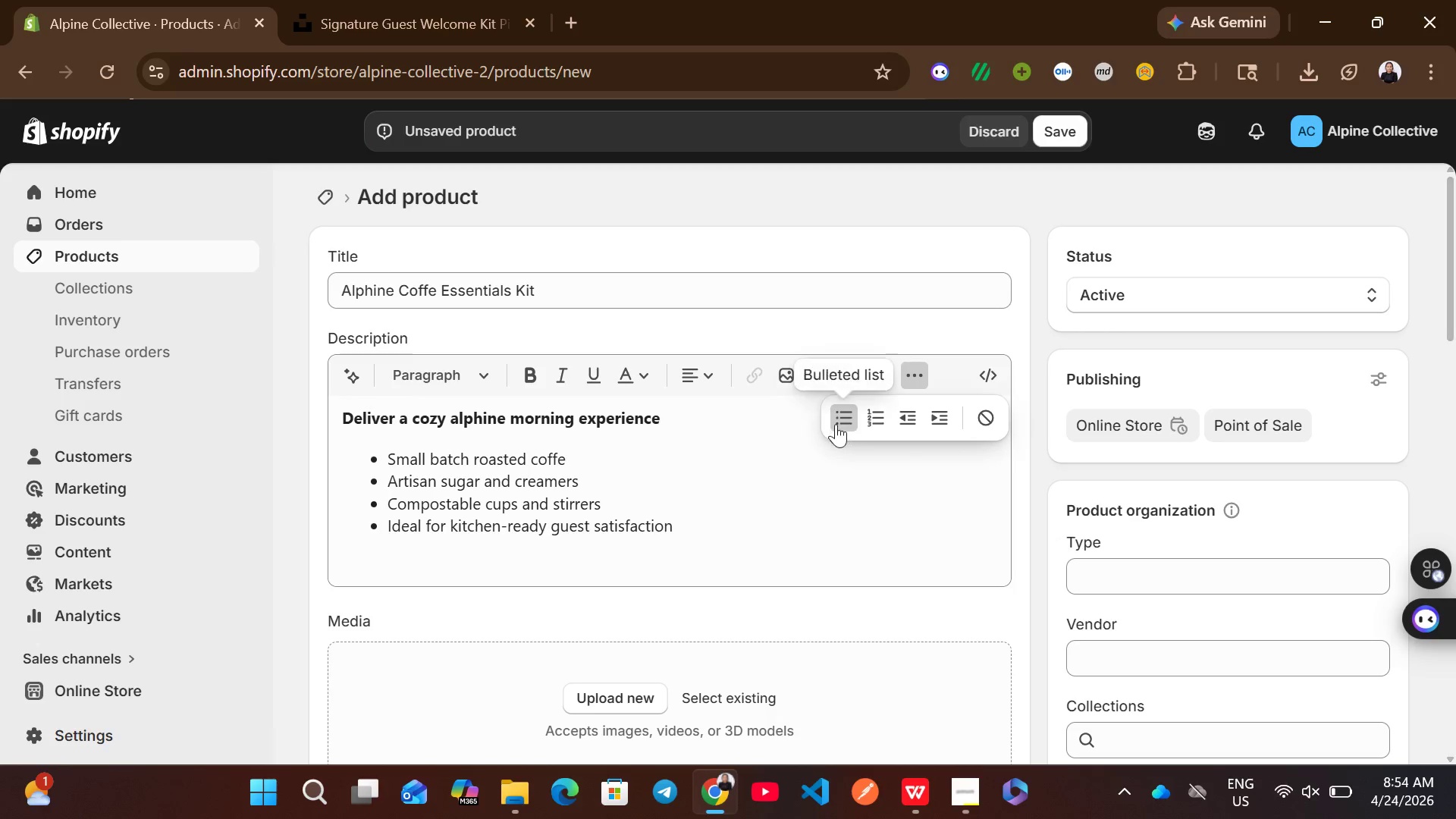 
left_click([835, 424])
 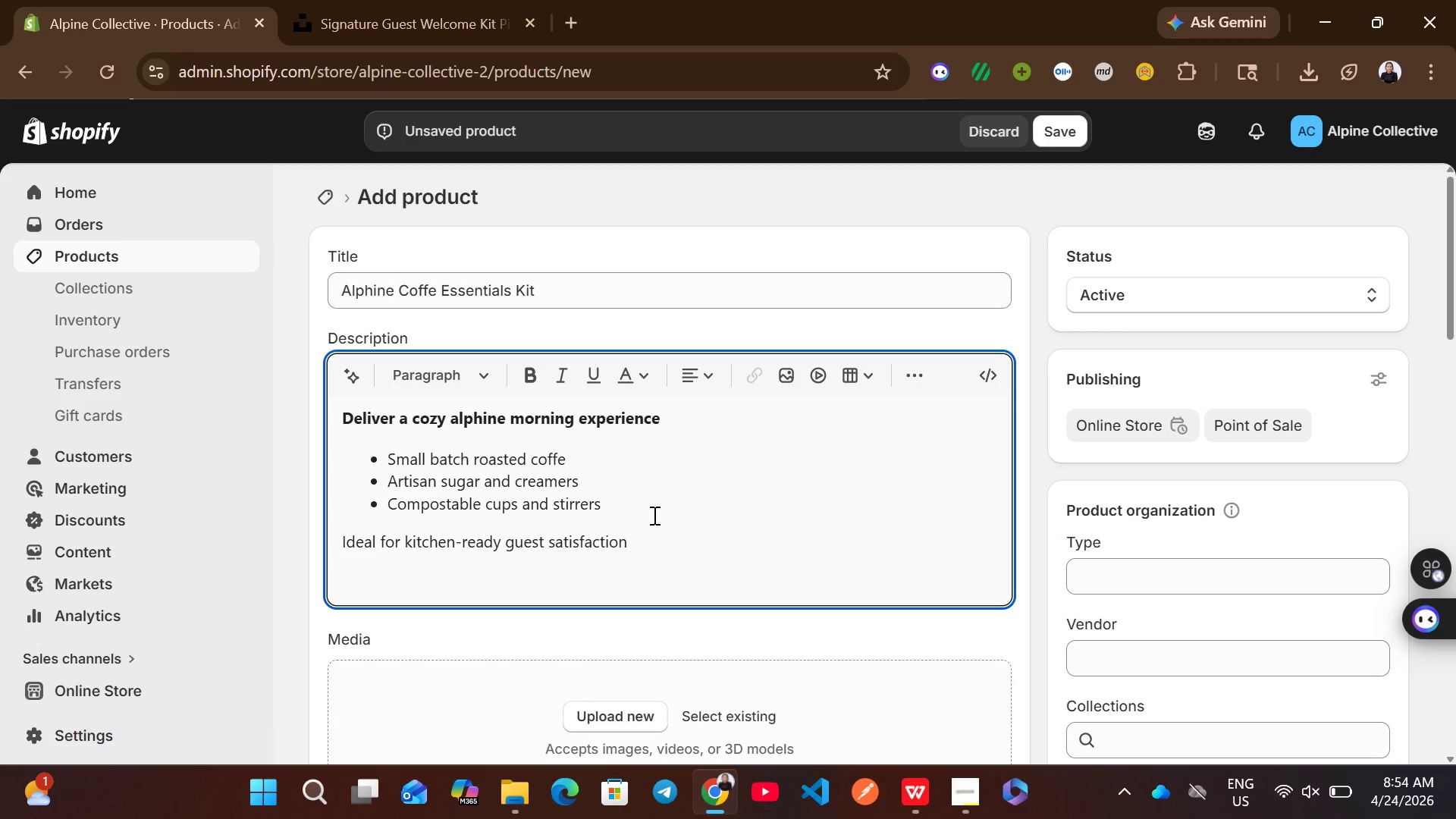 
left_click([649, 516])
 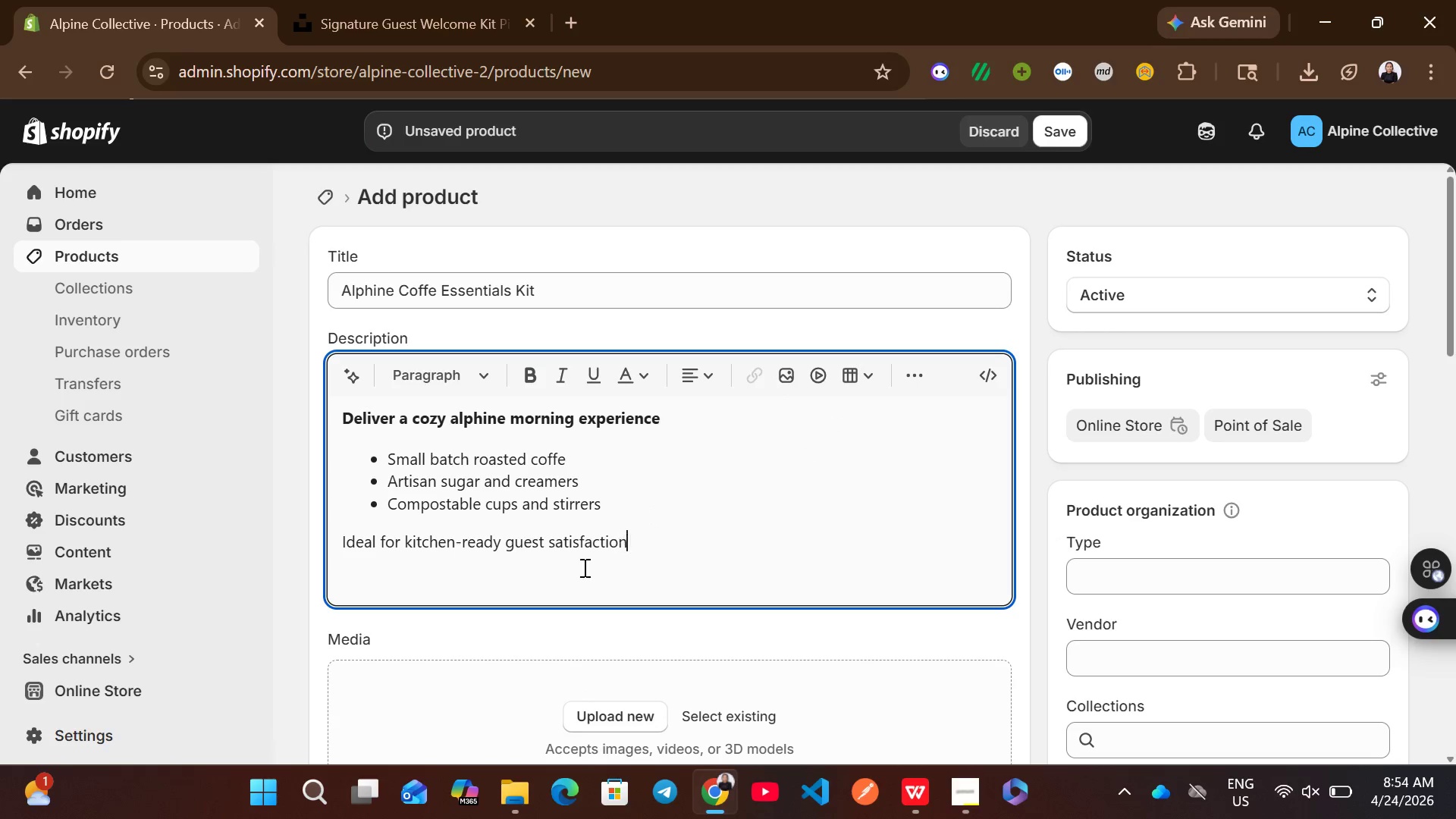 
left_click([576, 573])
 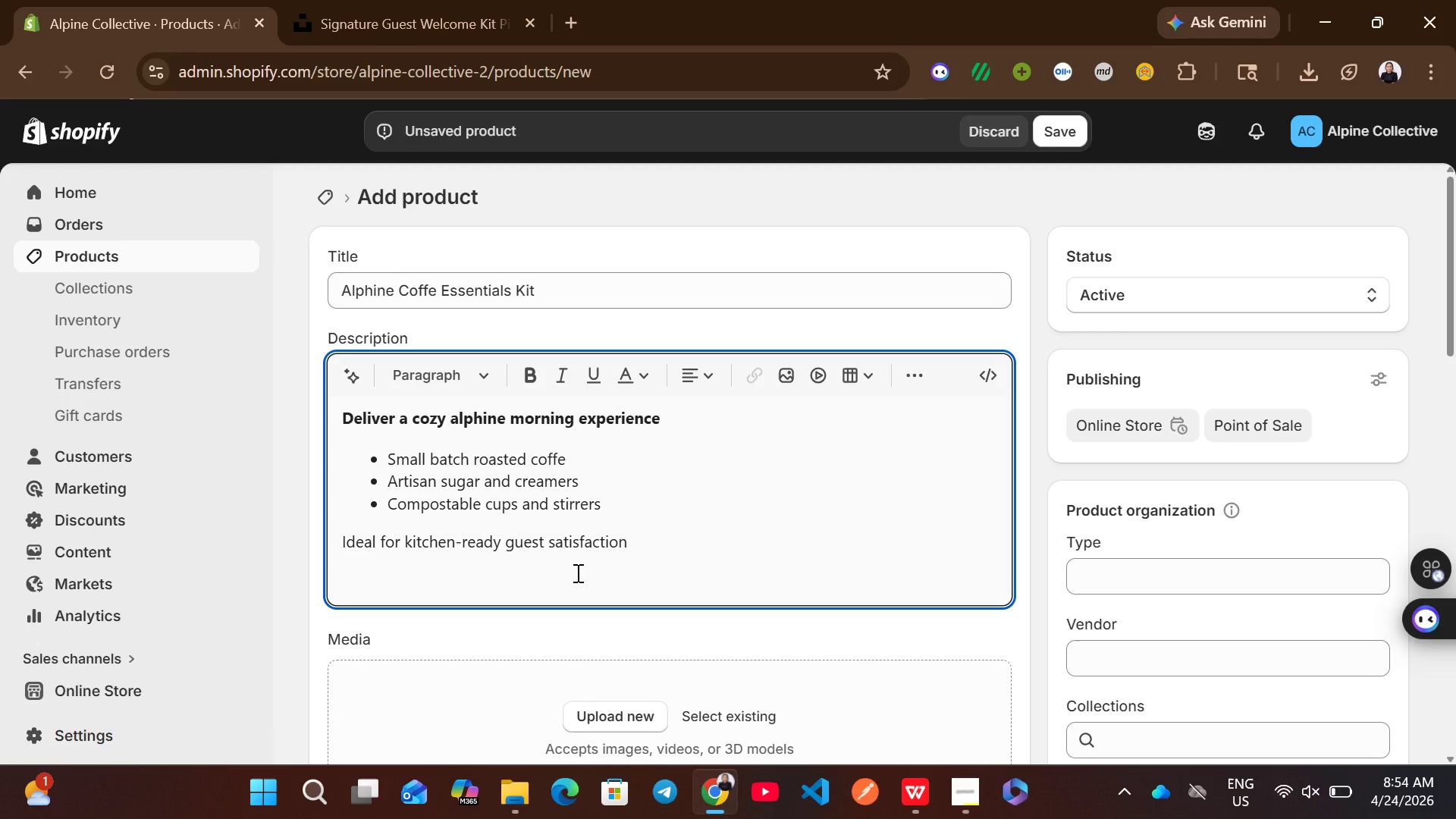 
key(Backspace)
 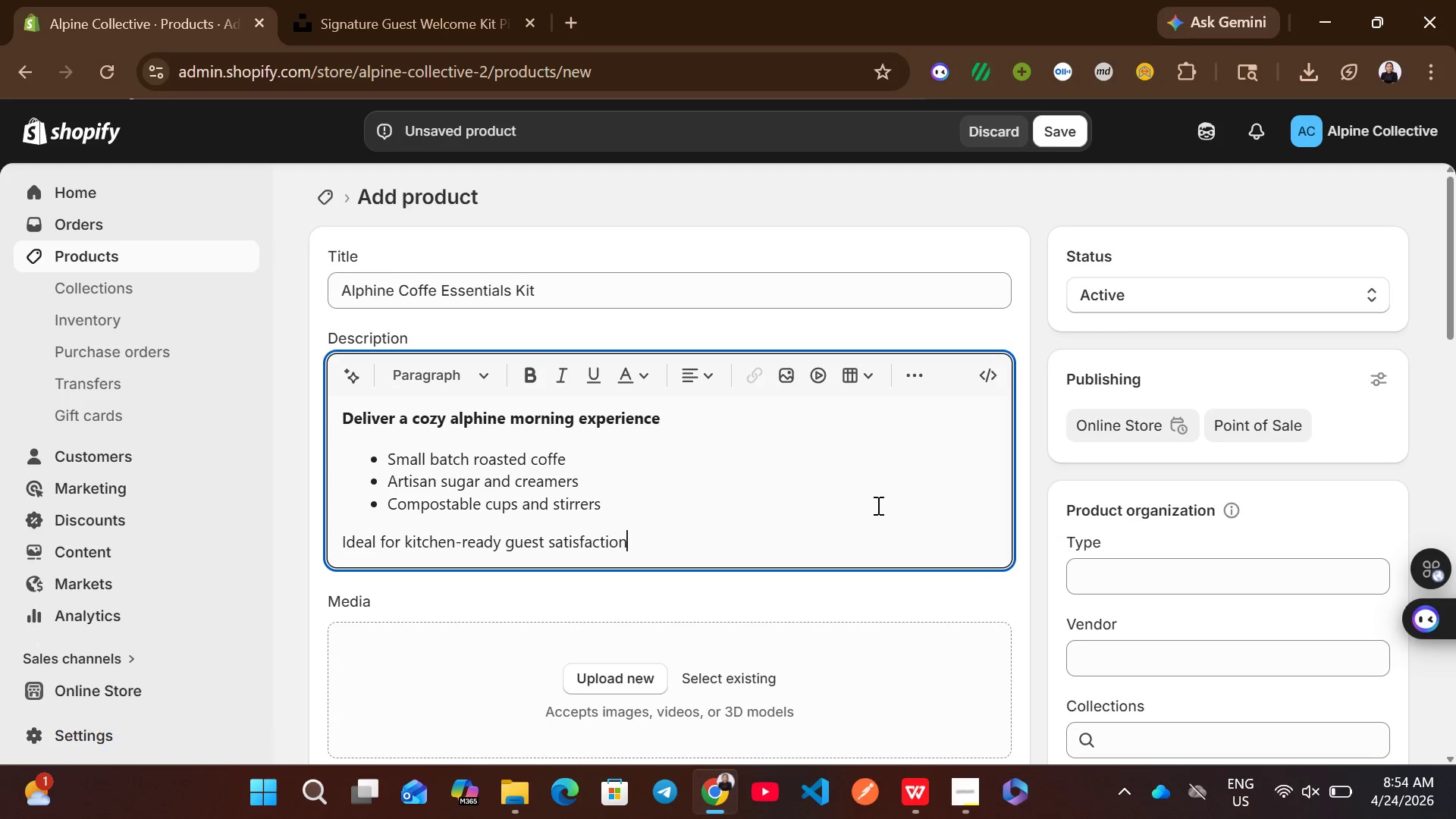 
left_click([1091, 589])
 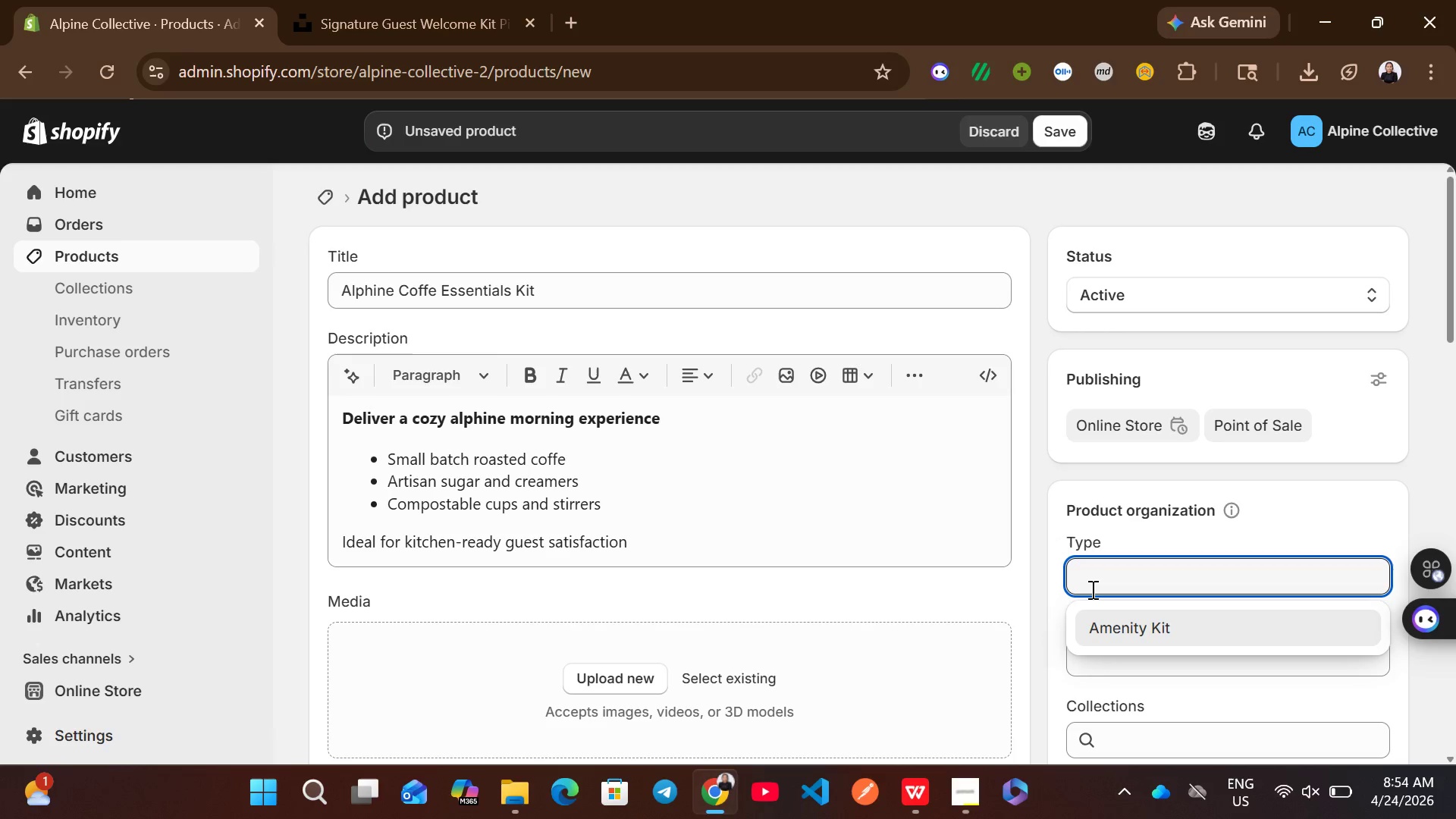 
wait(7.92)
 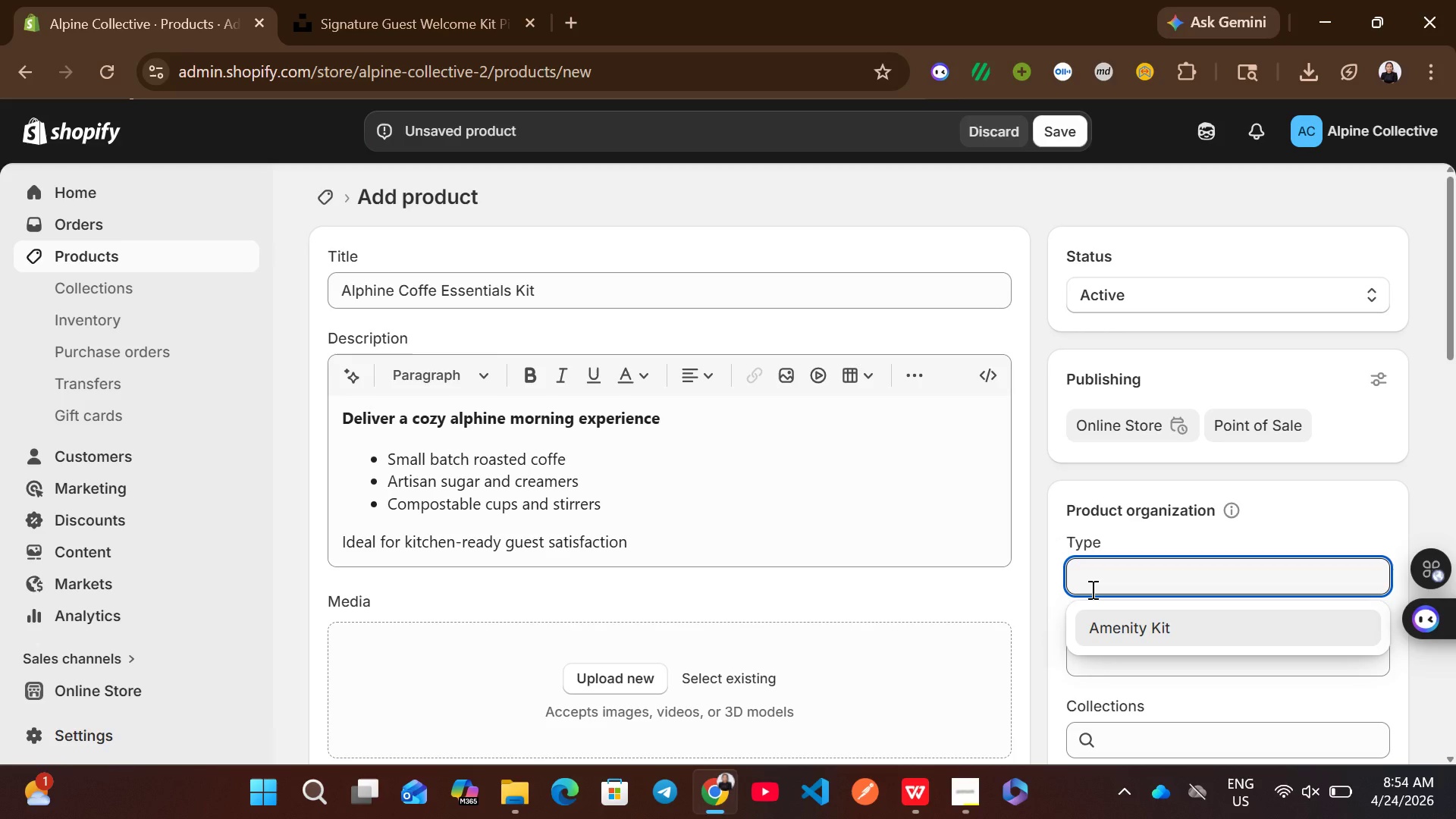 
left_click([1157, 633])
 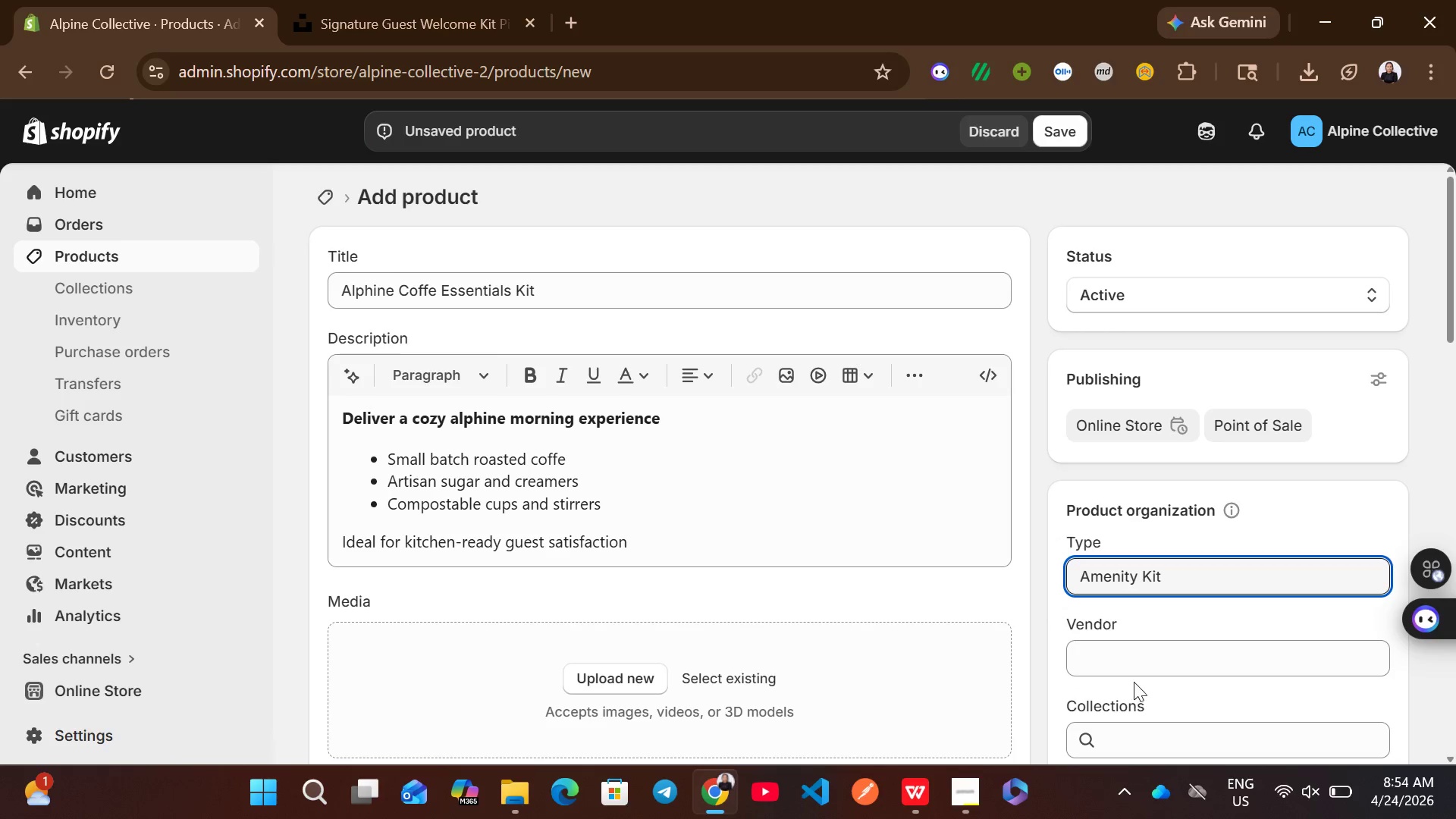 
left_click([1137, 664])
 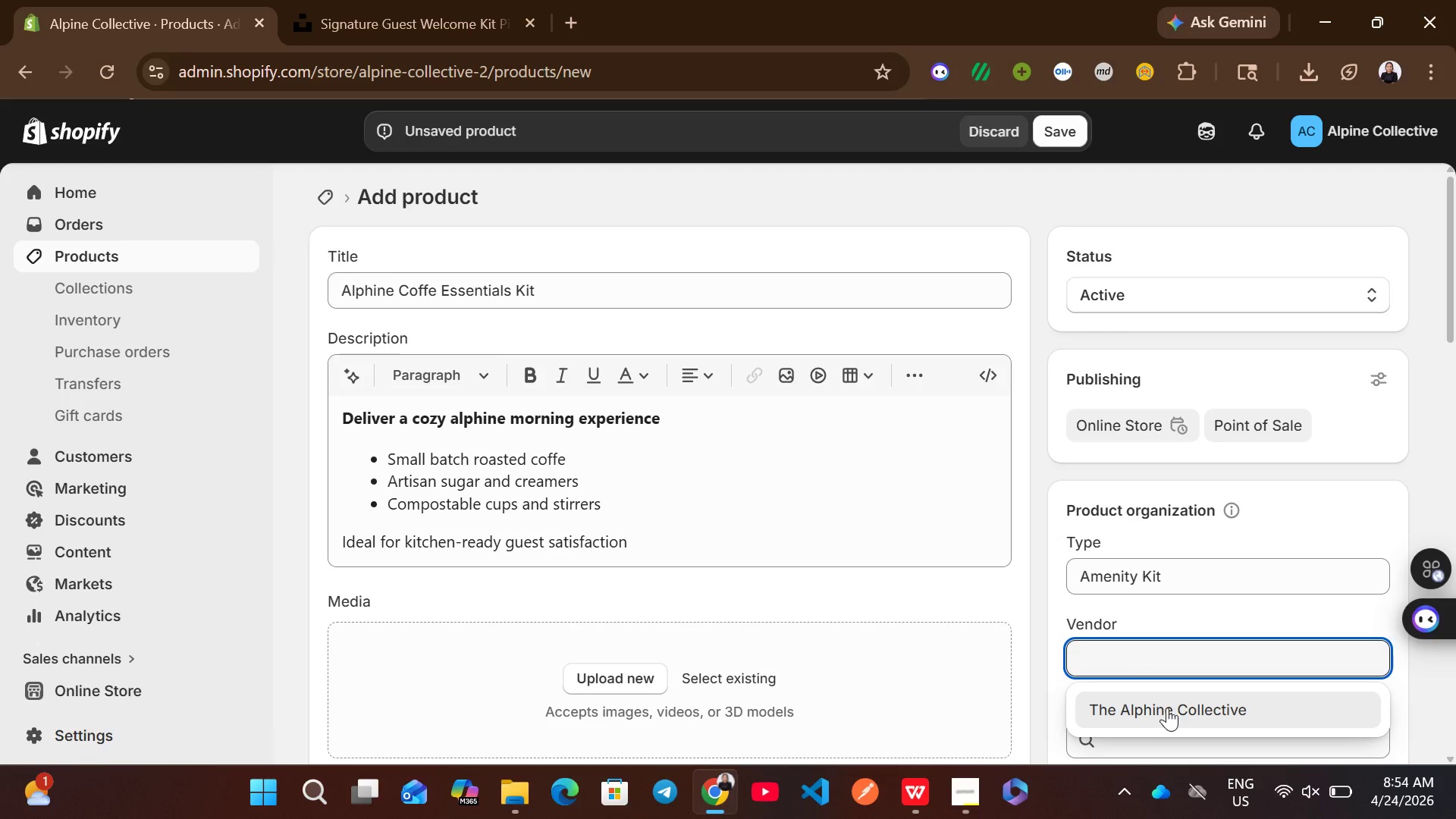 
left_click([1170, 709])
 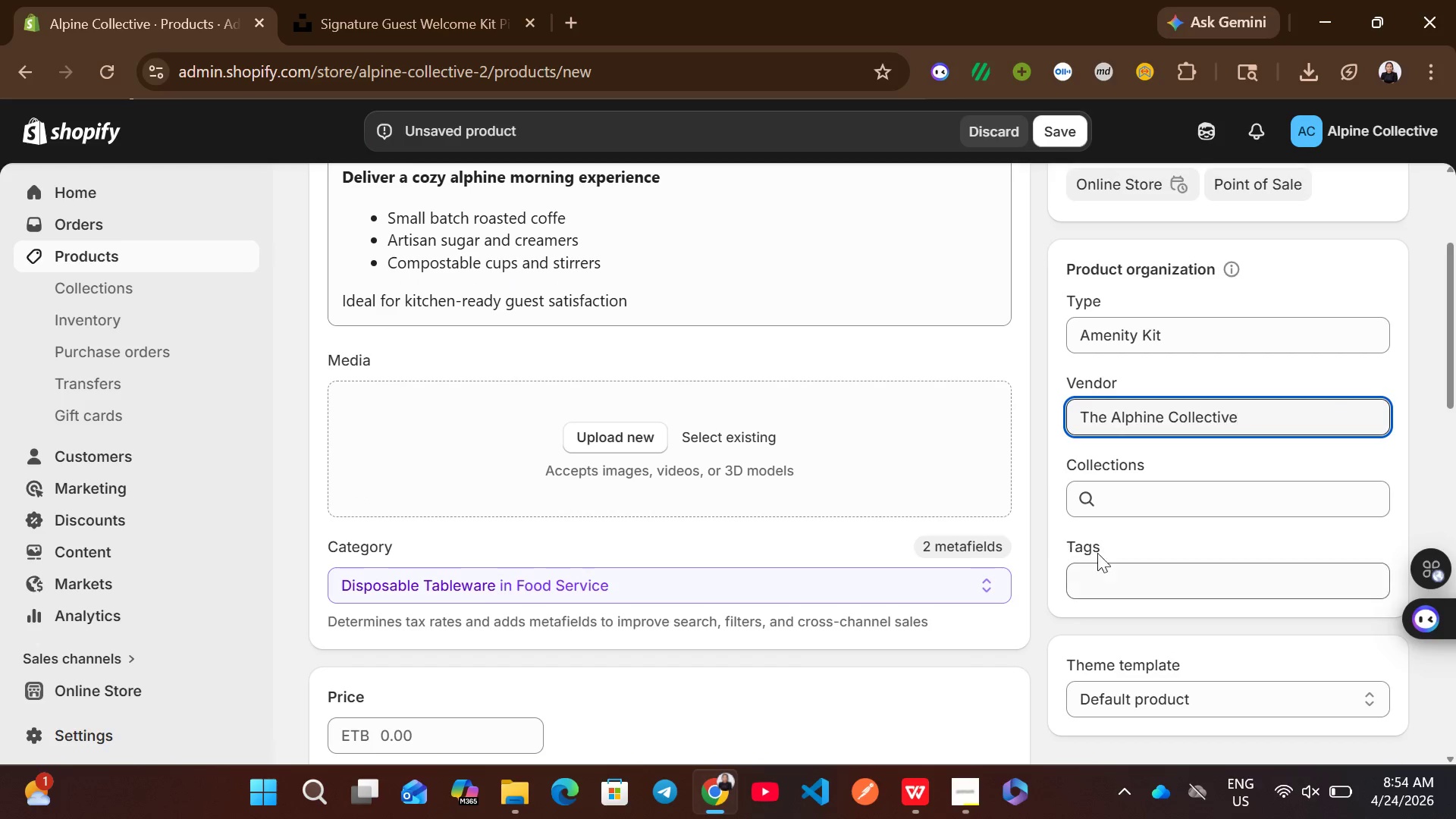 
left_click([1097, 587])
 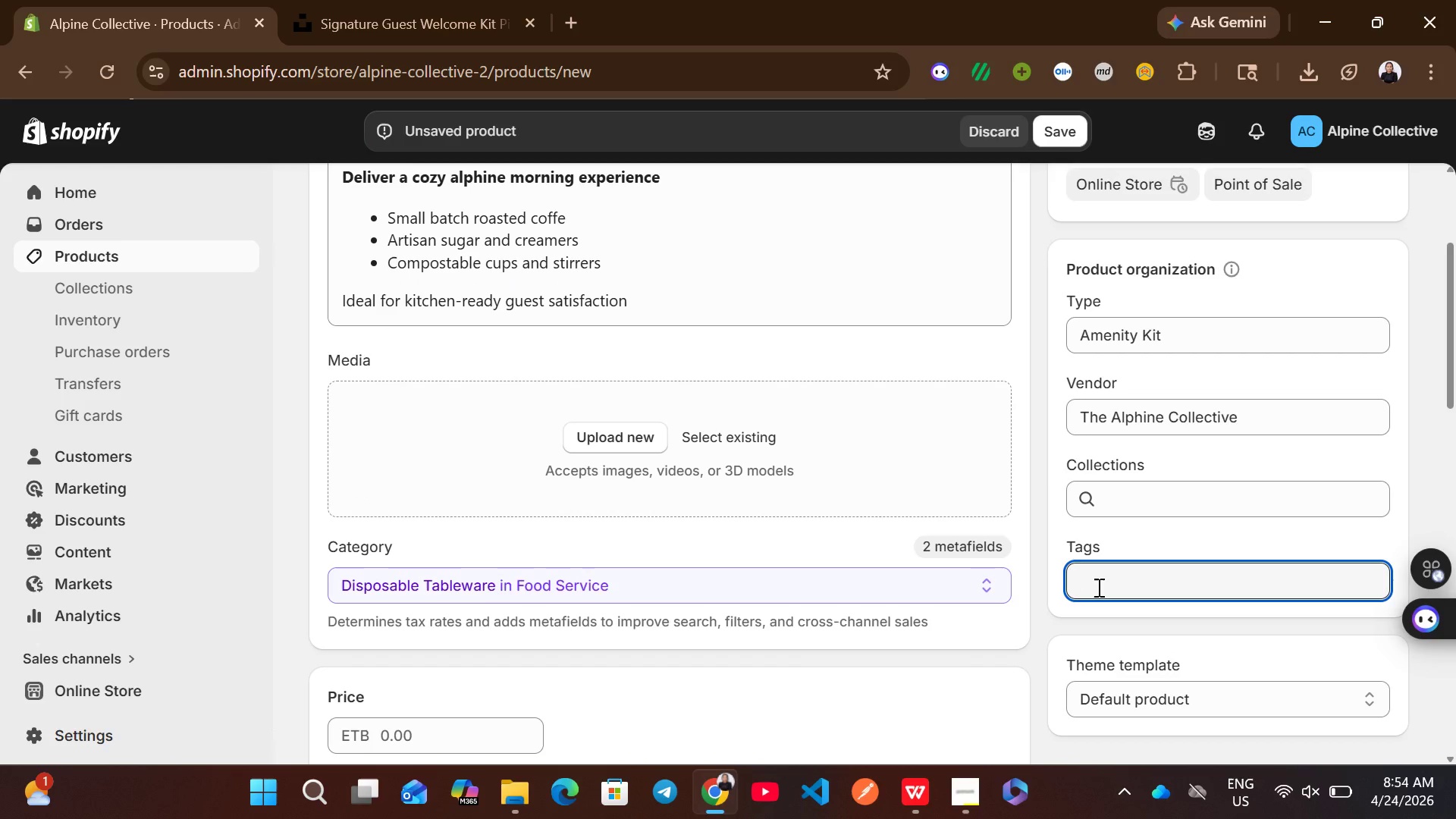 
wait(8.34)
 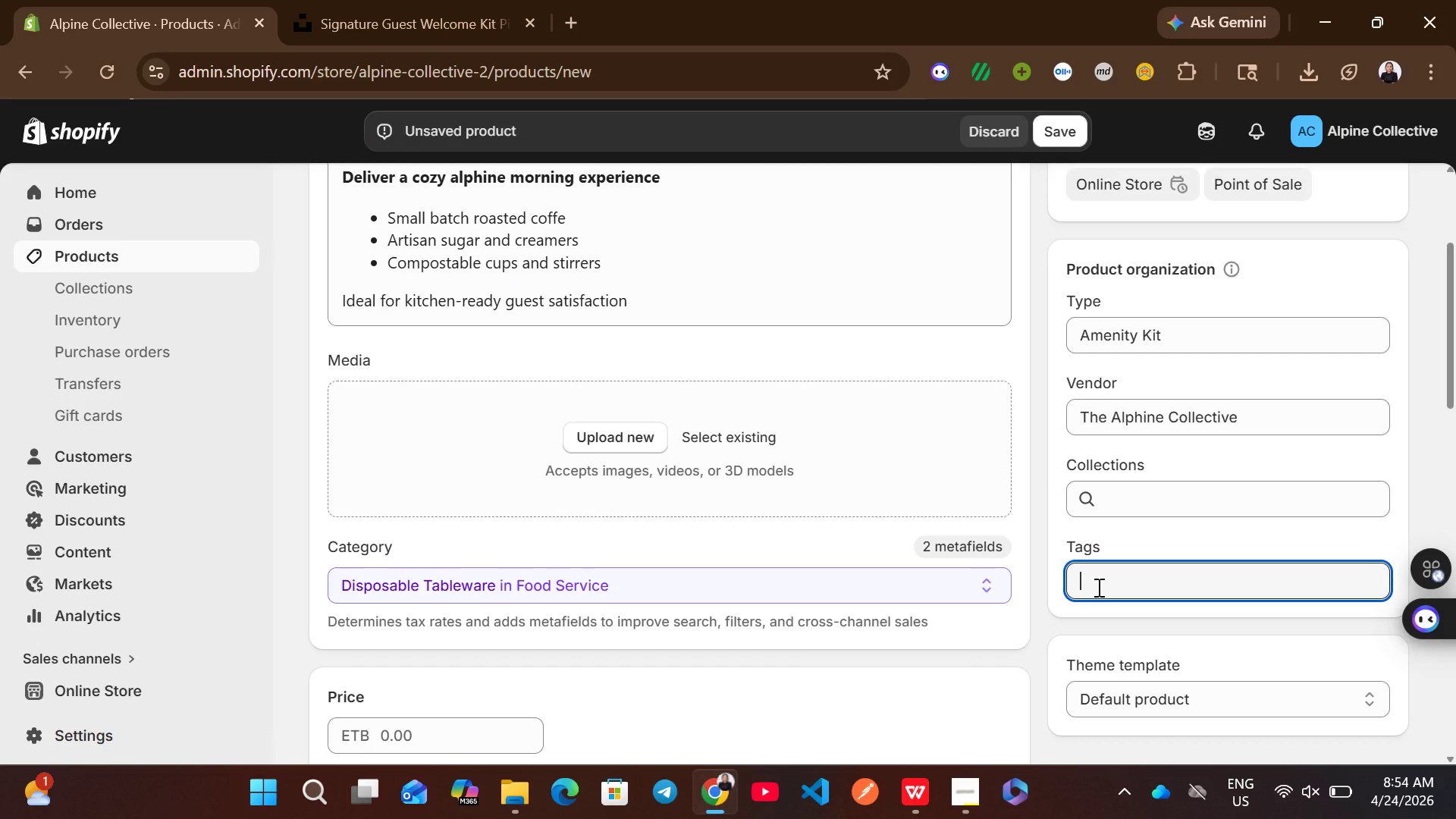 
type(Kit)
key(Backspace)
key(Backspace)
key(Backspace)
type(all)
key(Backspace)
 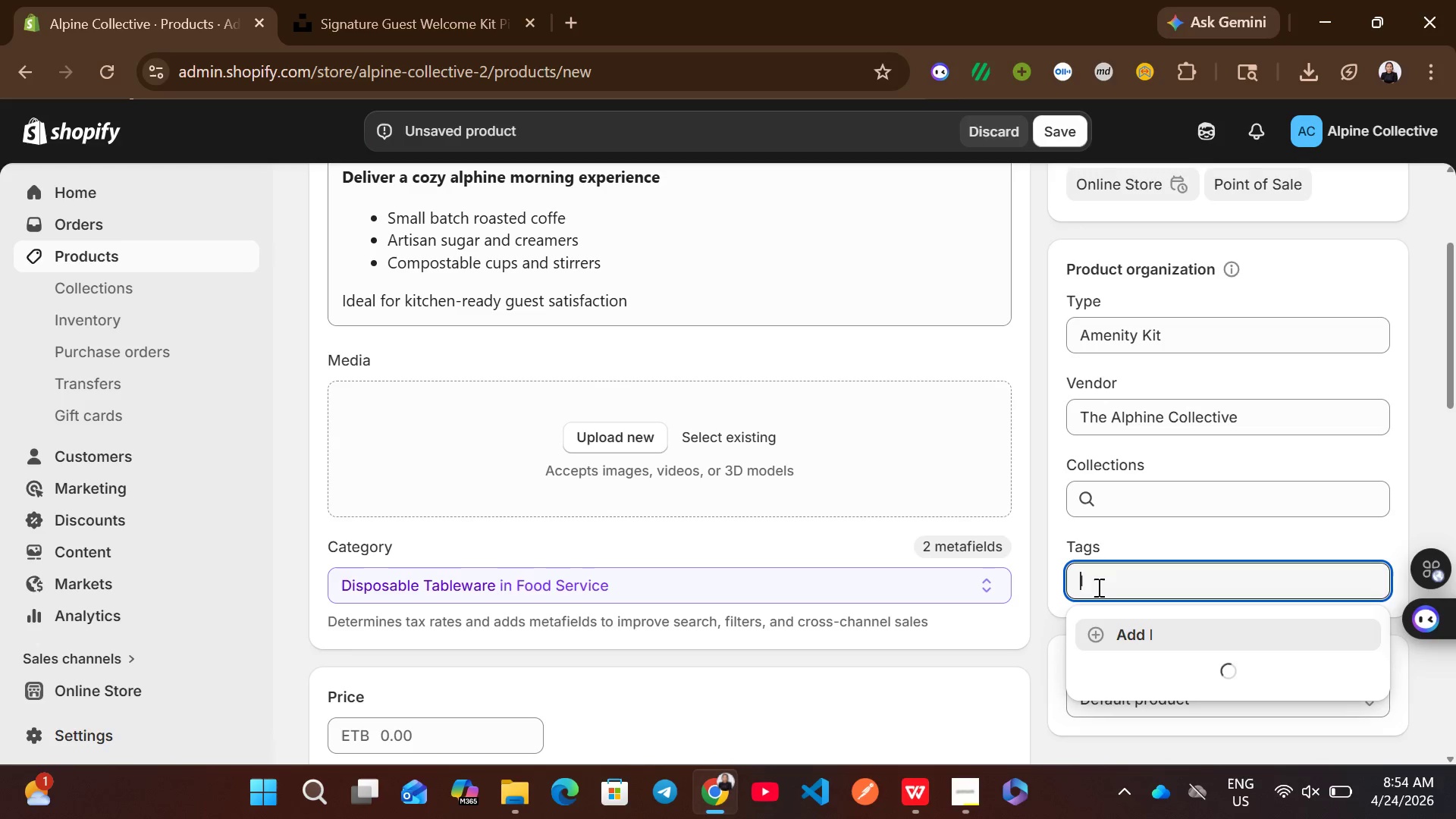 
key(ArrowLeft)
 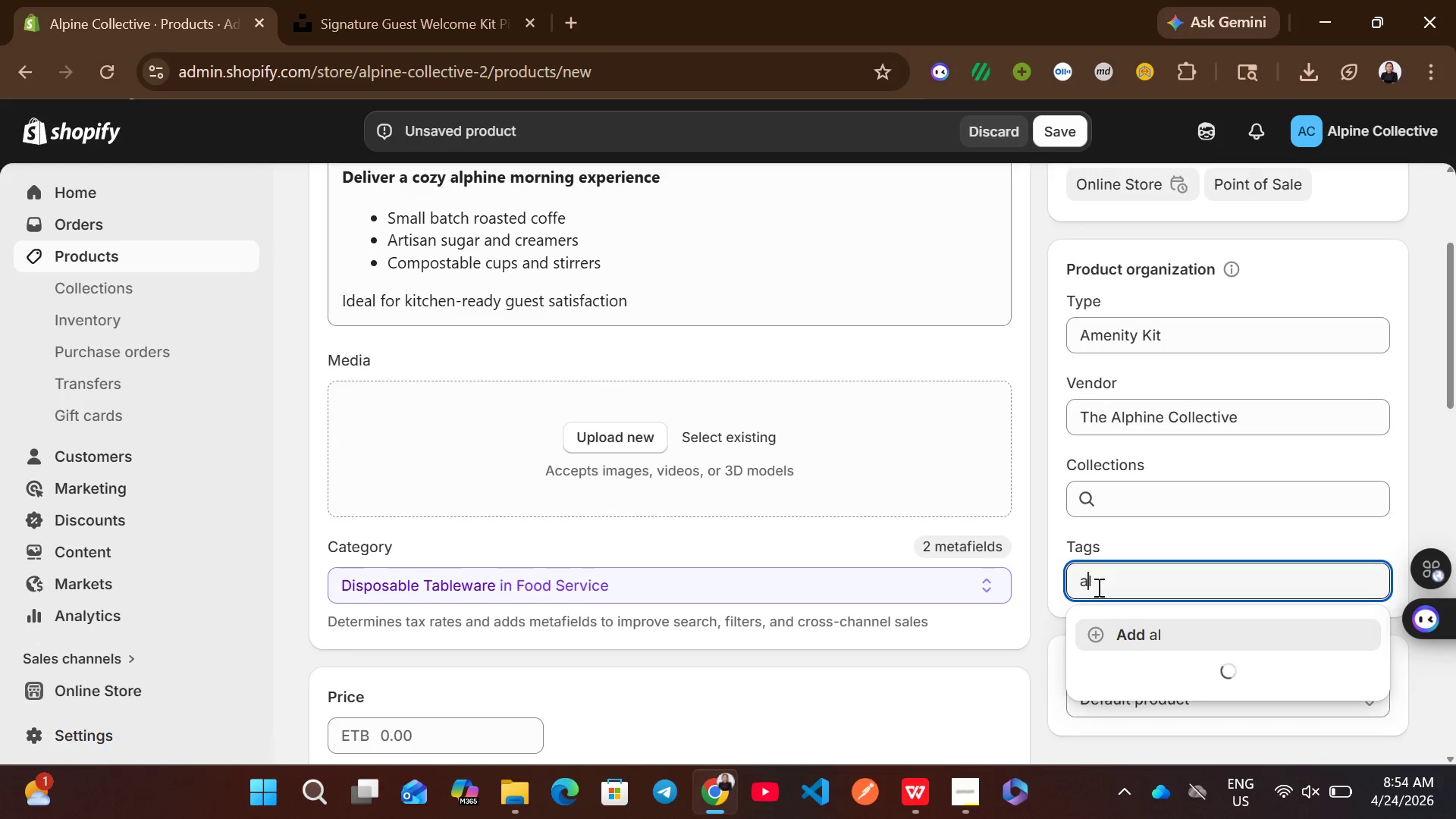 
key(Backspace)
 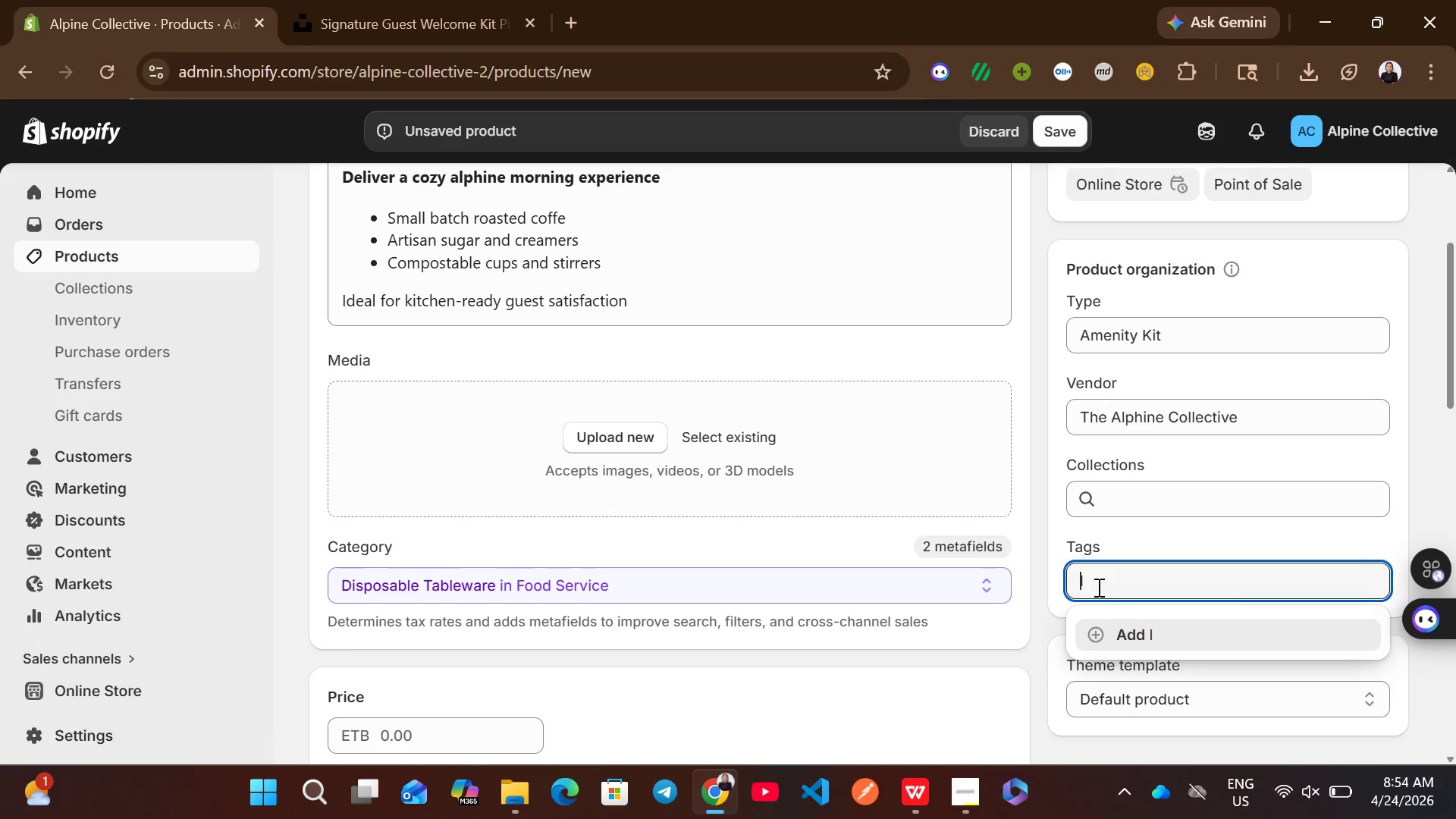 
key(ArrowRight)
 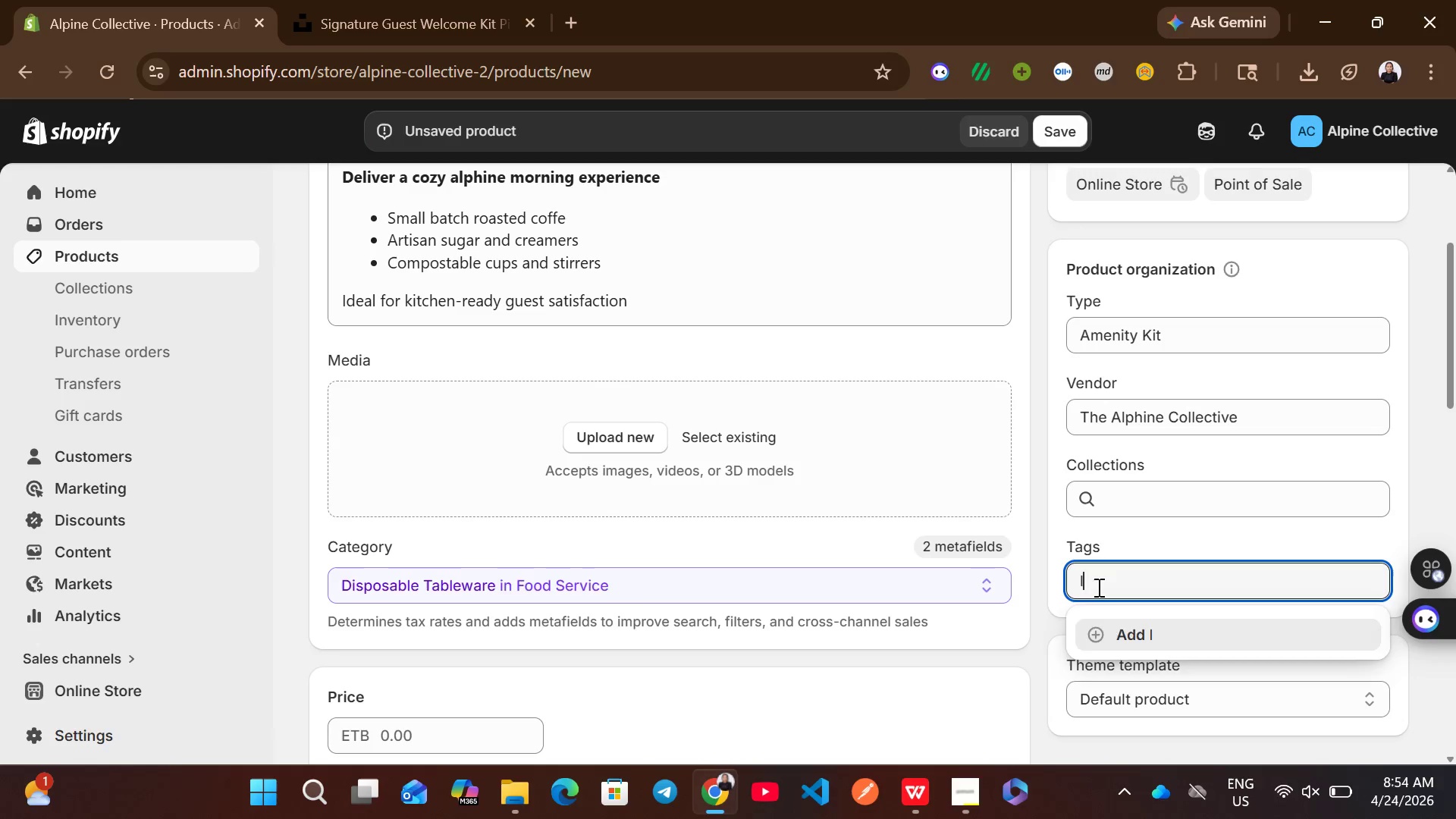 
key(Backspace)
type(All-Season)
 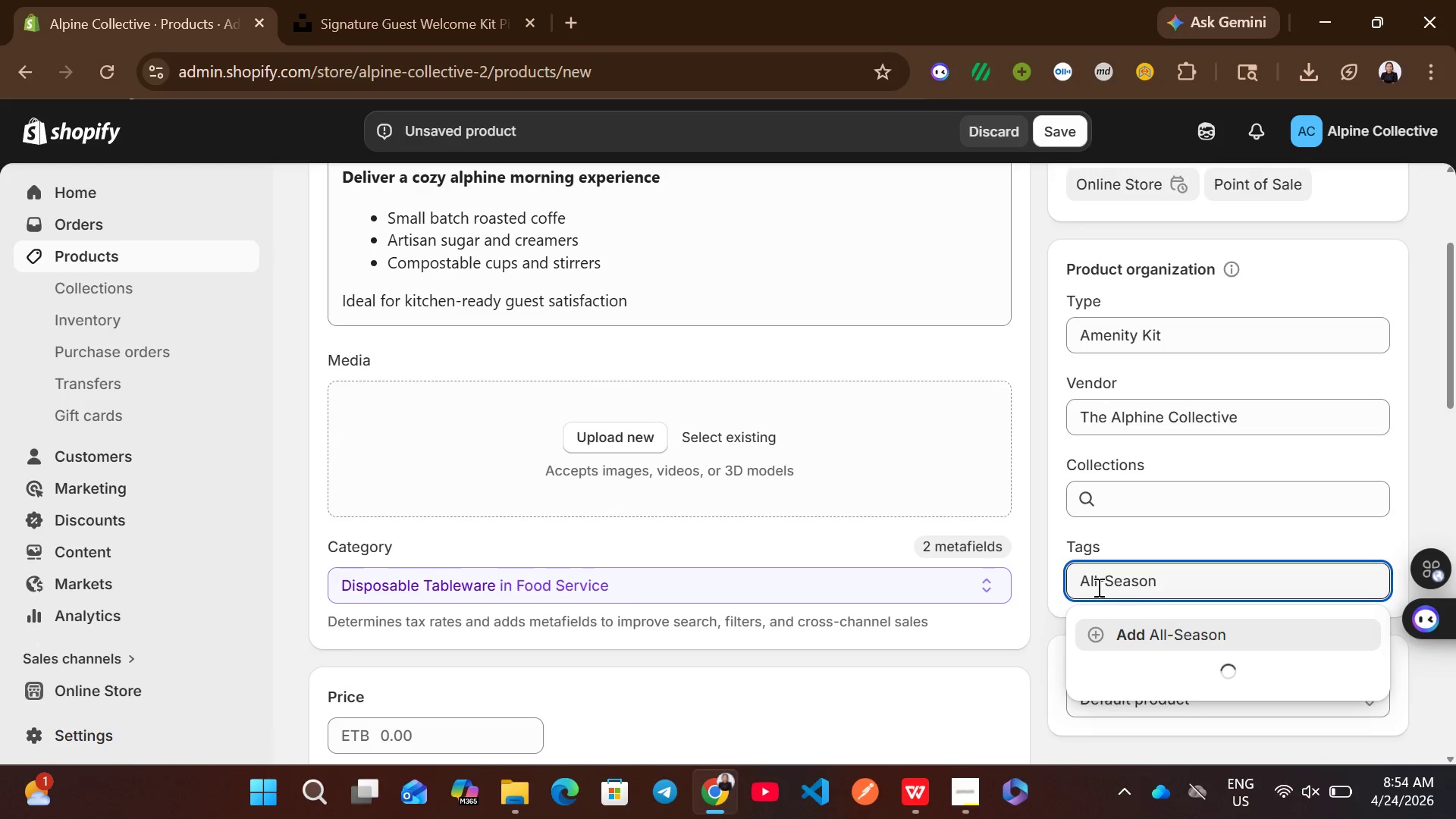 
left_click([1201, 636])
 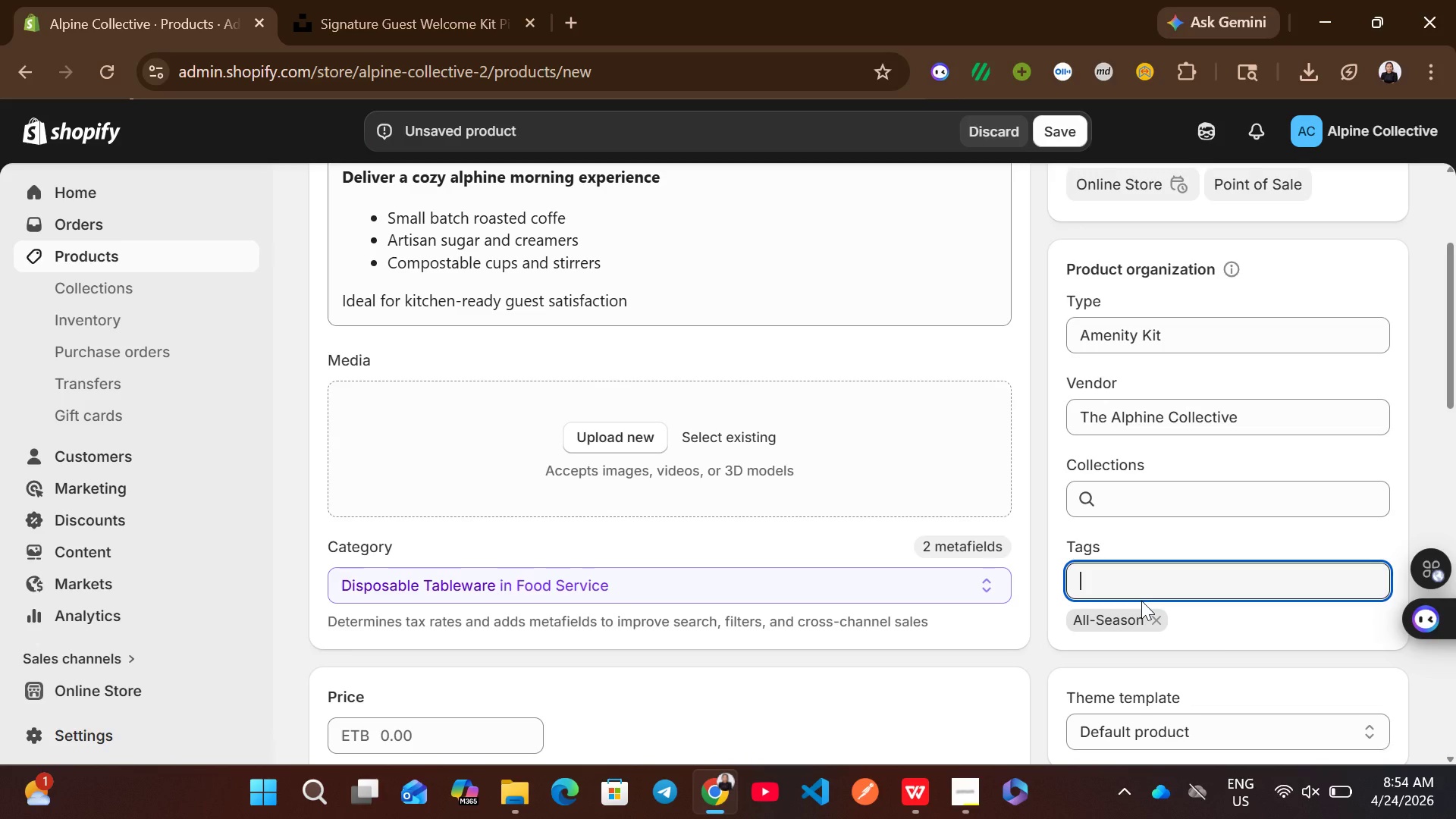 
type(Kitchen)
 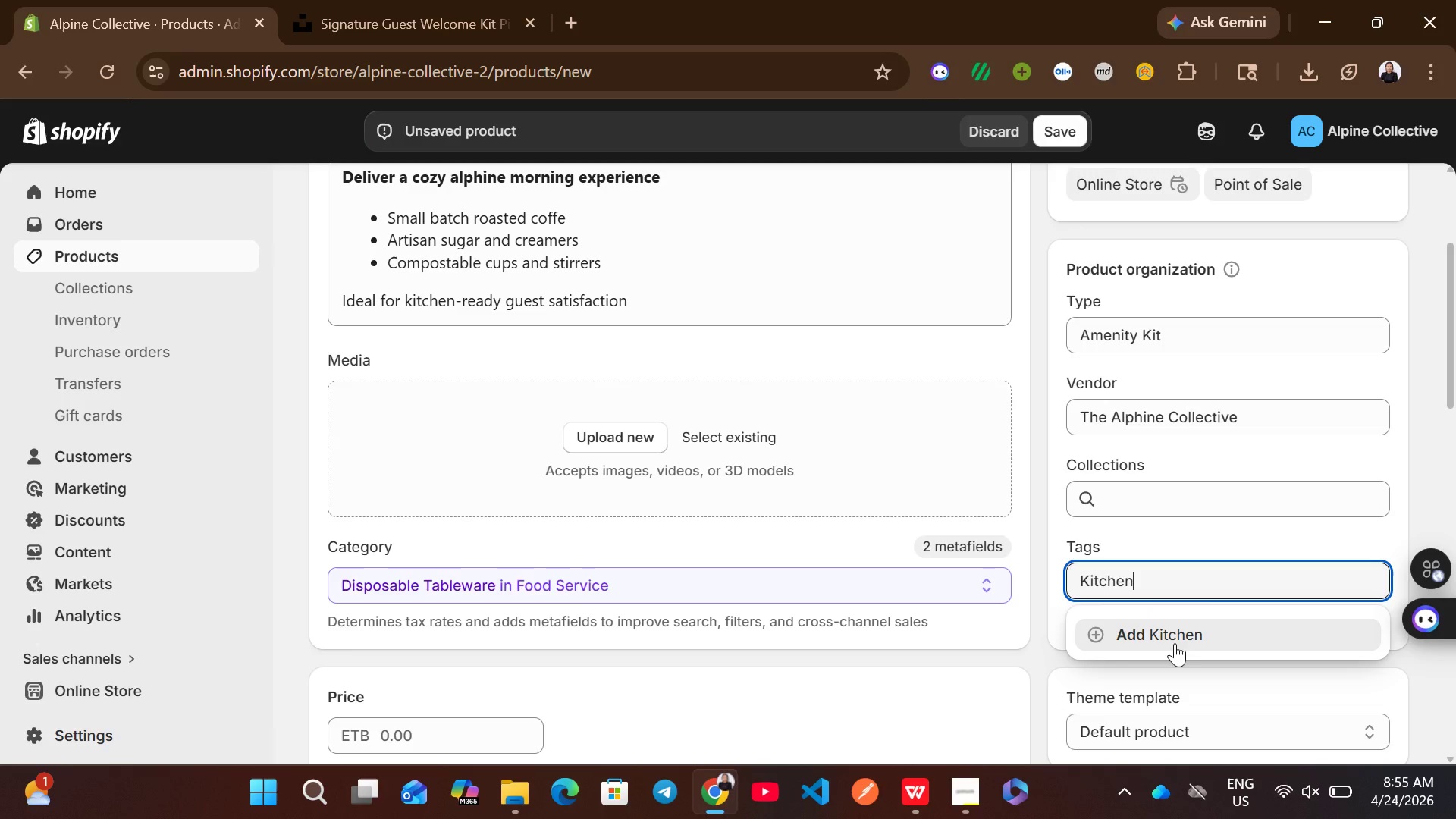 
left_click([1204, 630])
 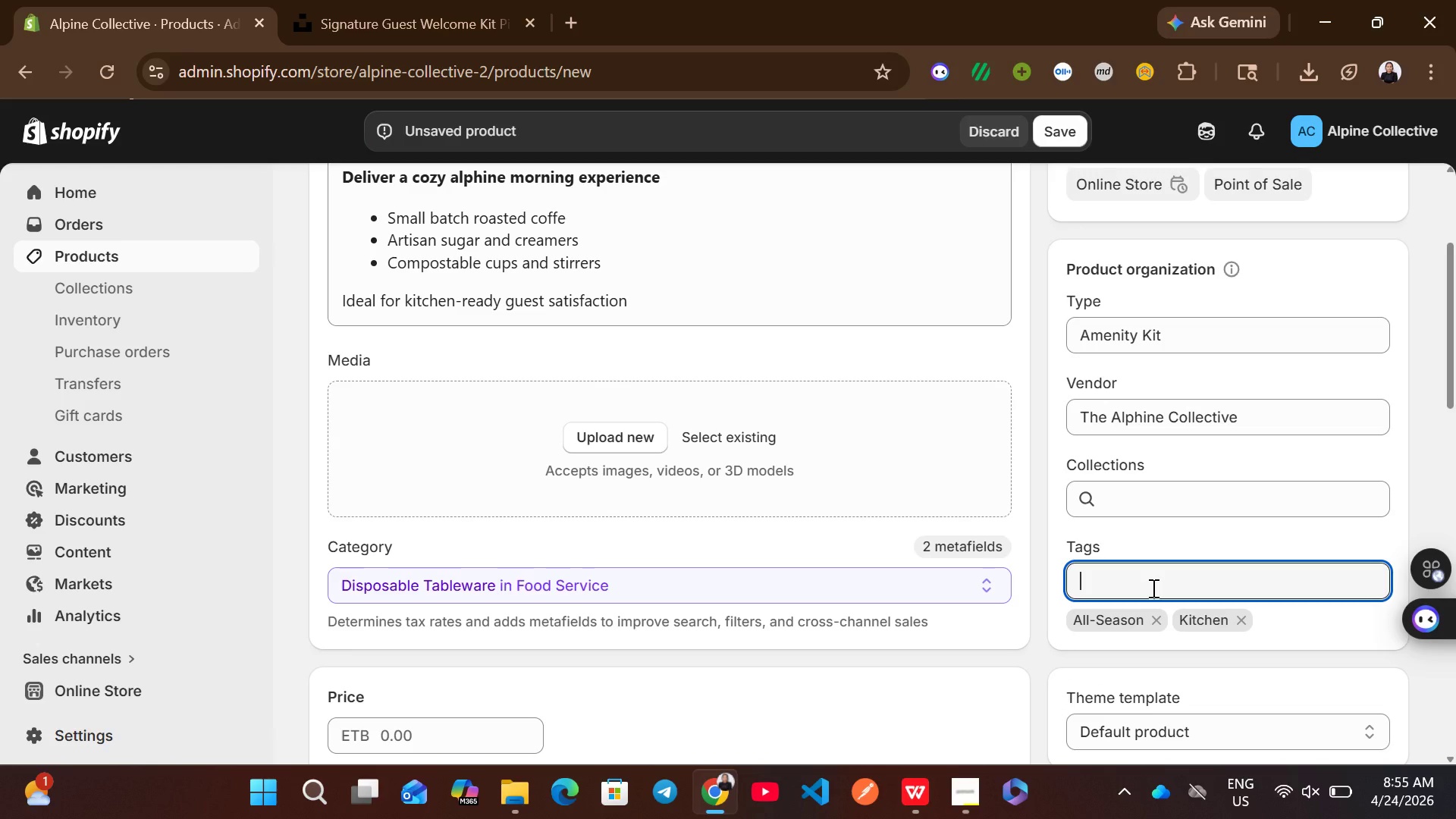 
type(Coffe)
 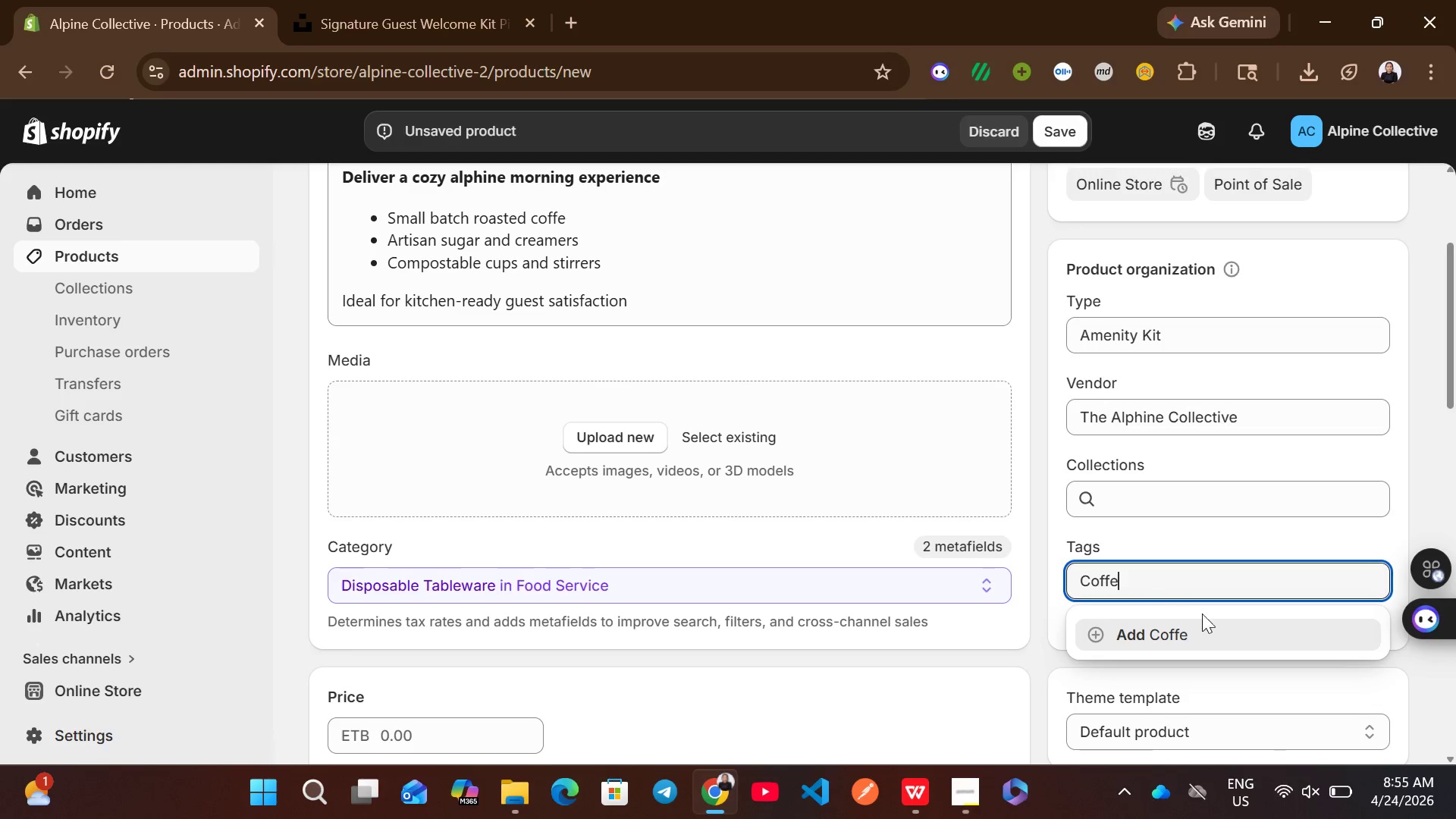 
left_click([1238, 645])
 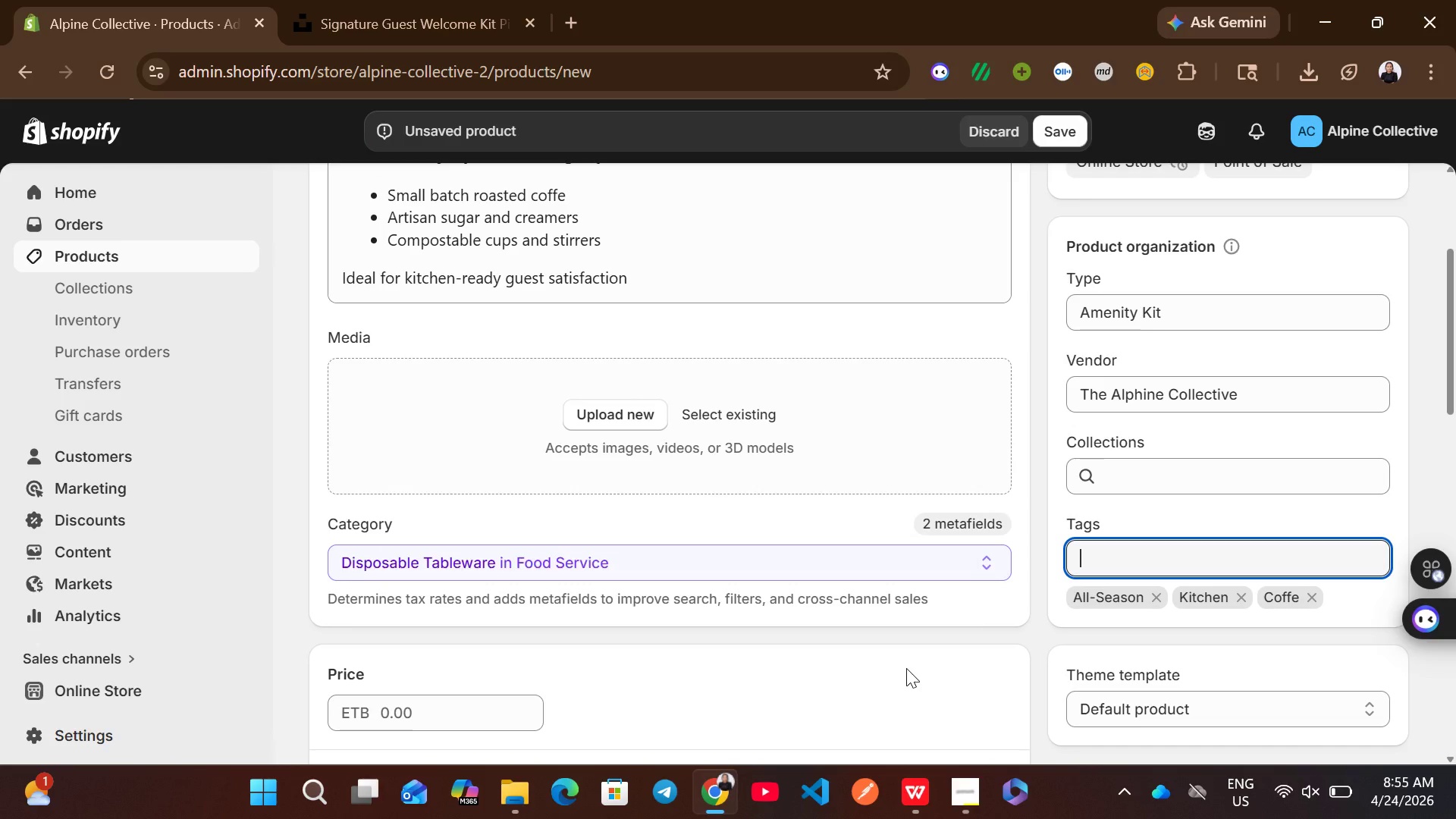 
wait(8.45)
 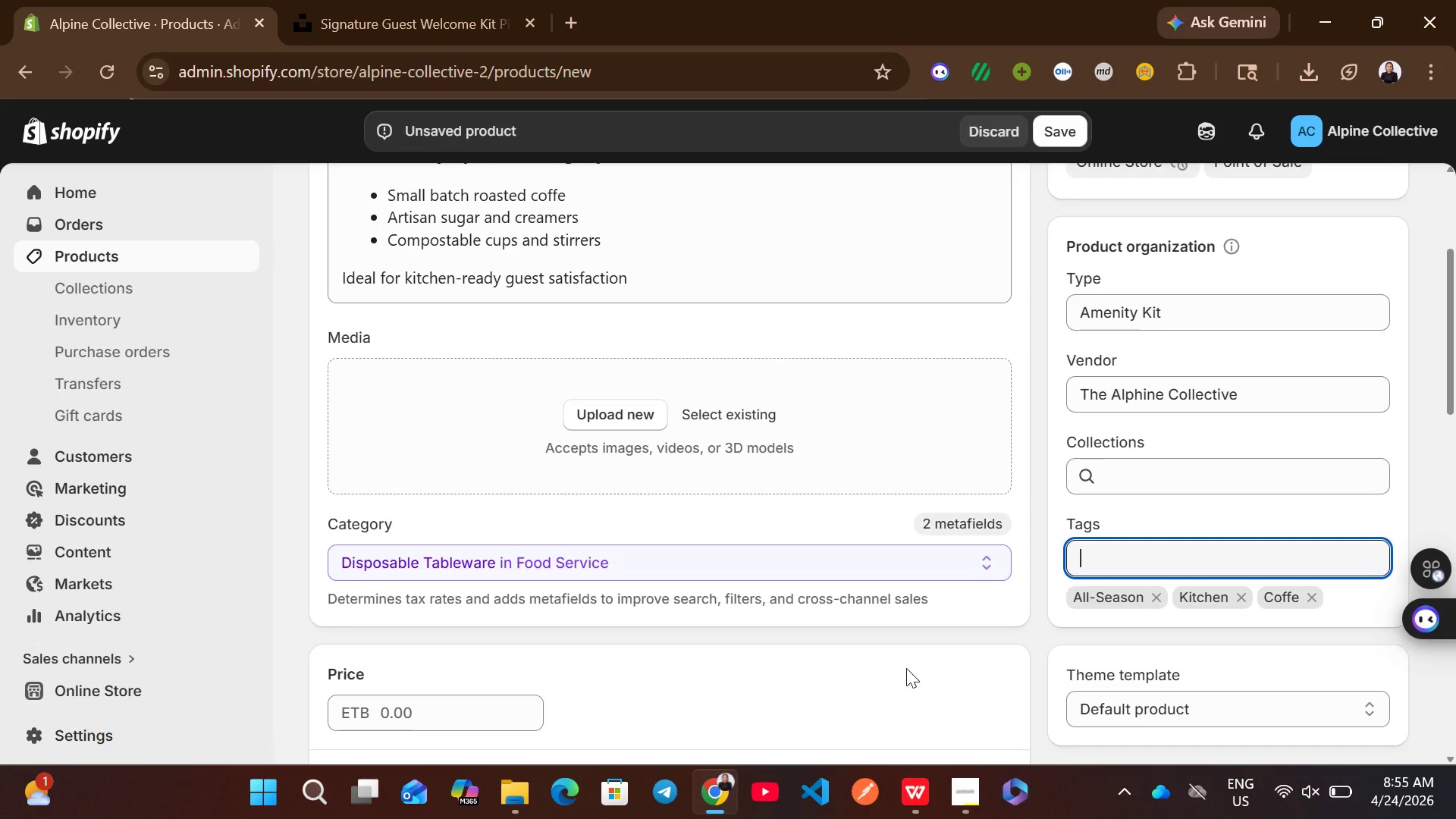 
left_click([460, 569])
 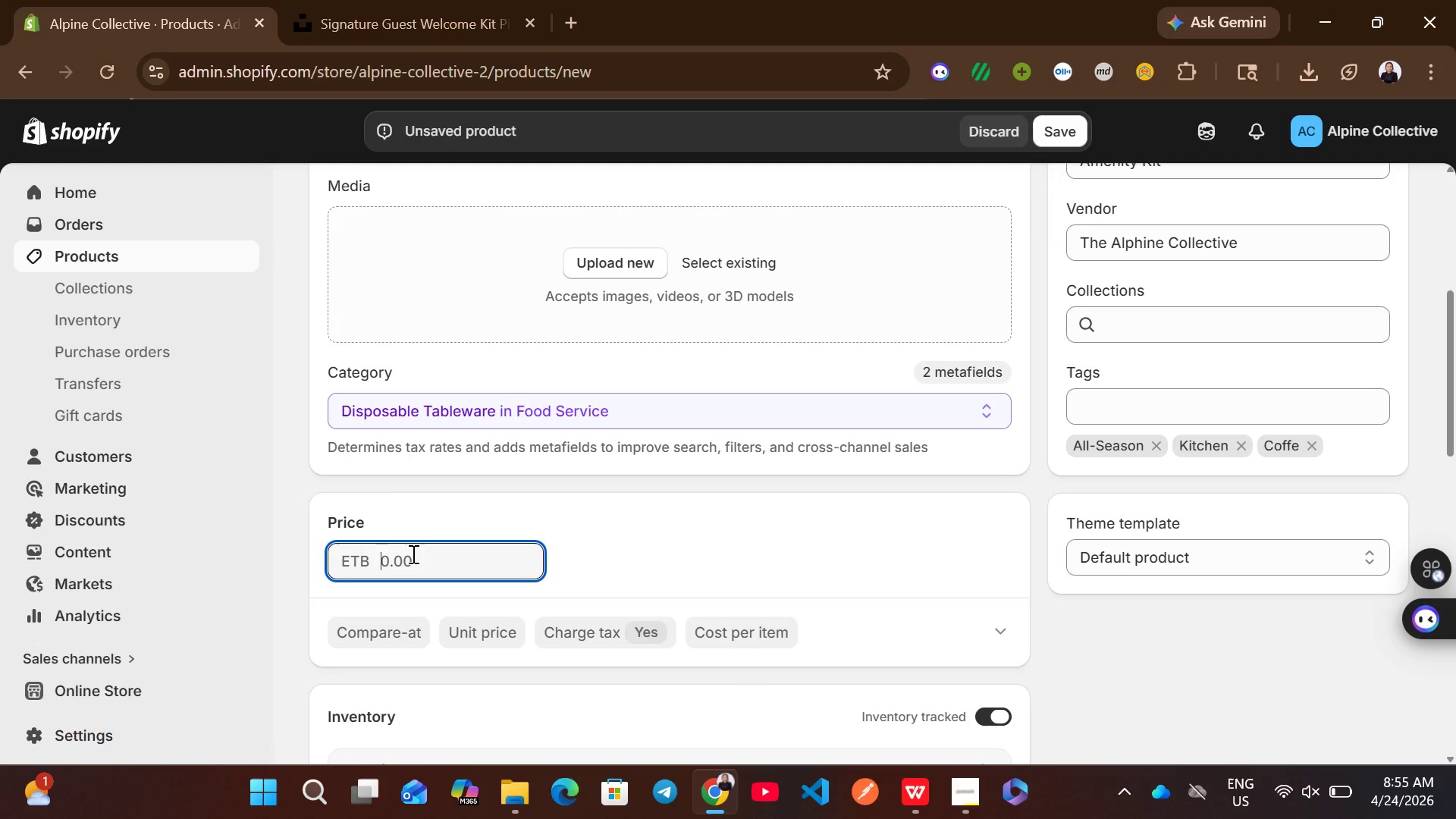 
type(50)
key(Backspace)
type(9)
 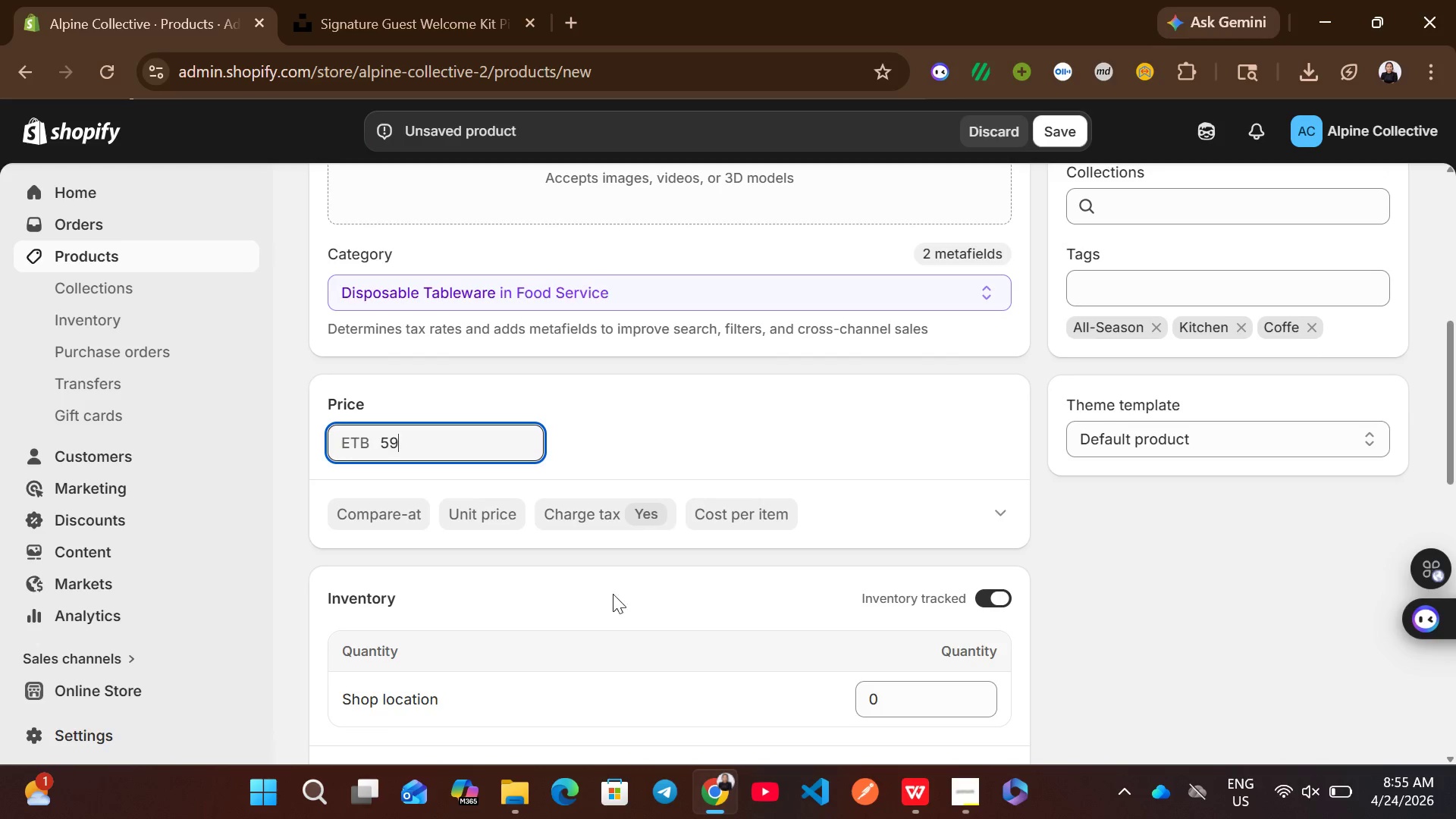 
wait(8.27)
 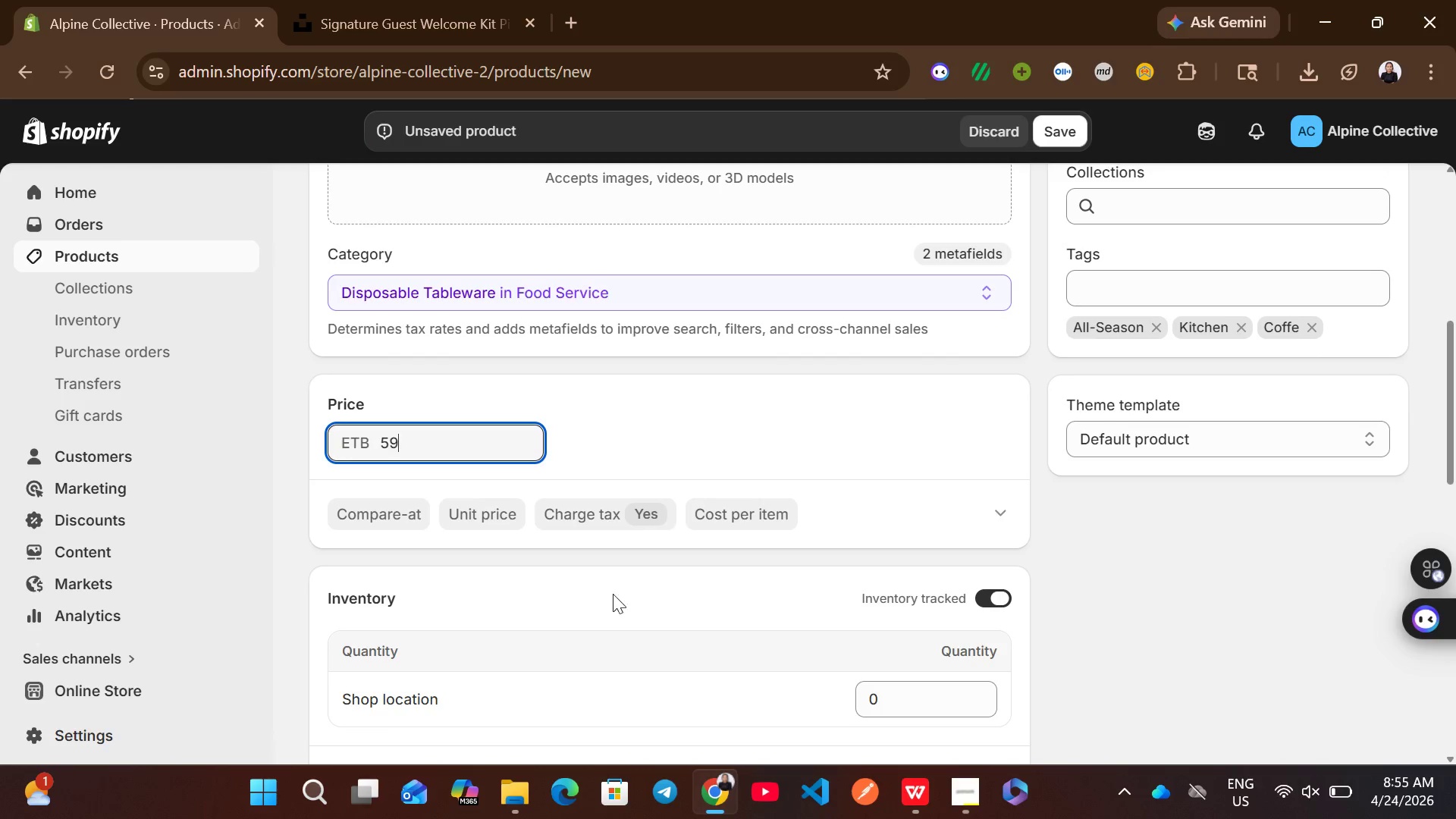 
left_click([996, 324])
 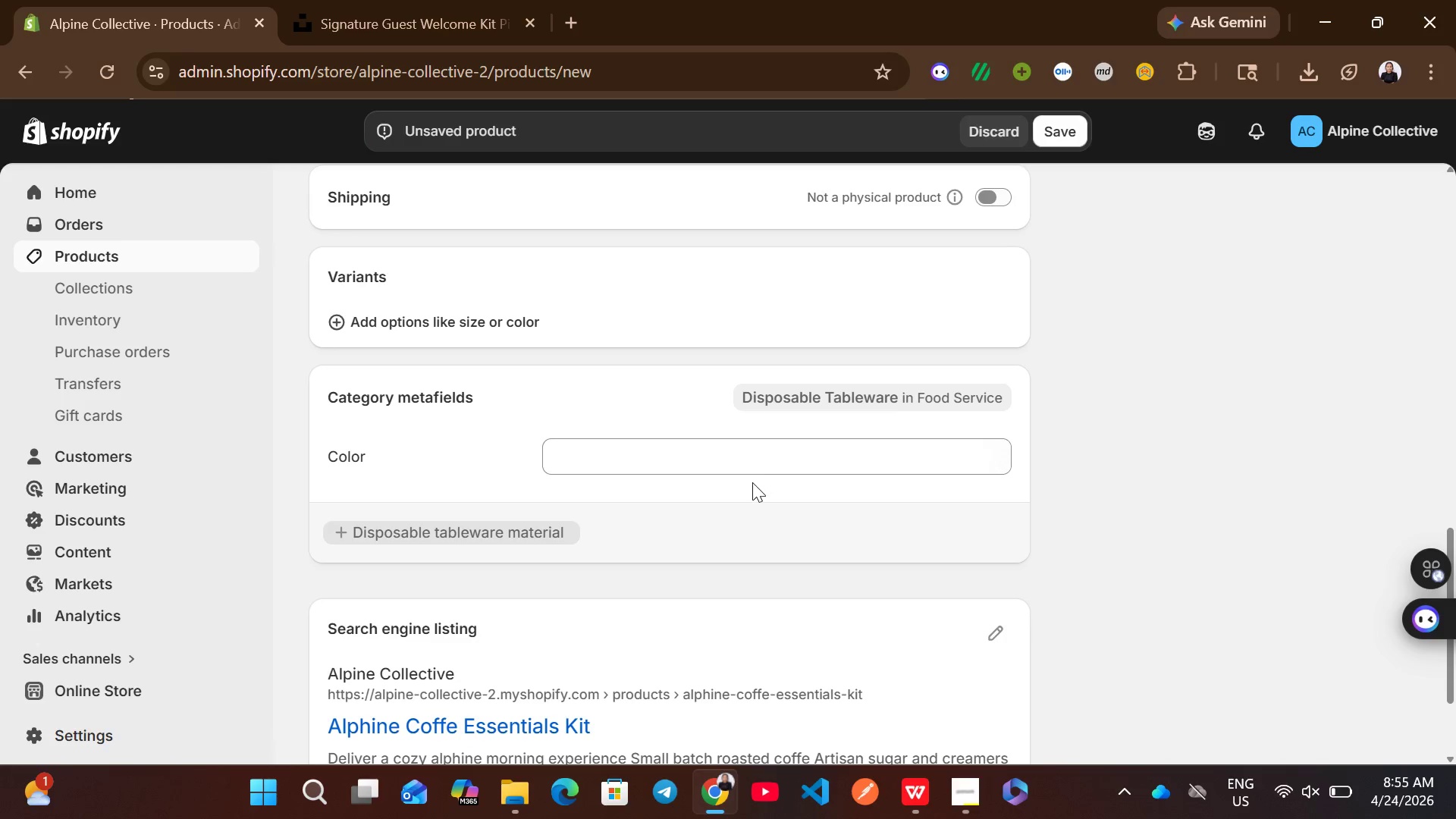 
wait(11.23)
 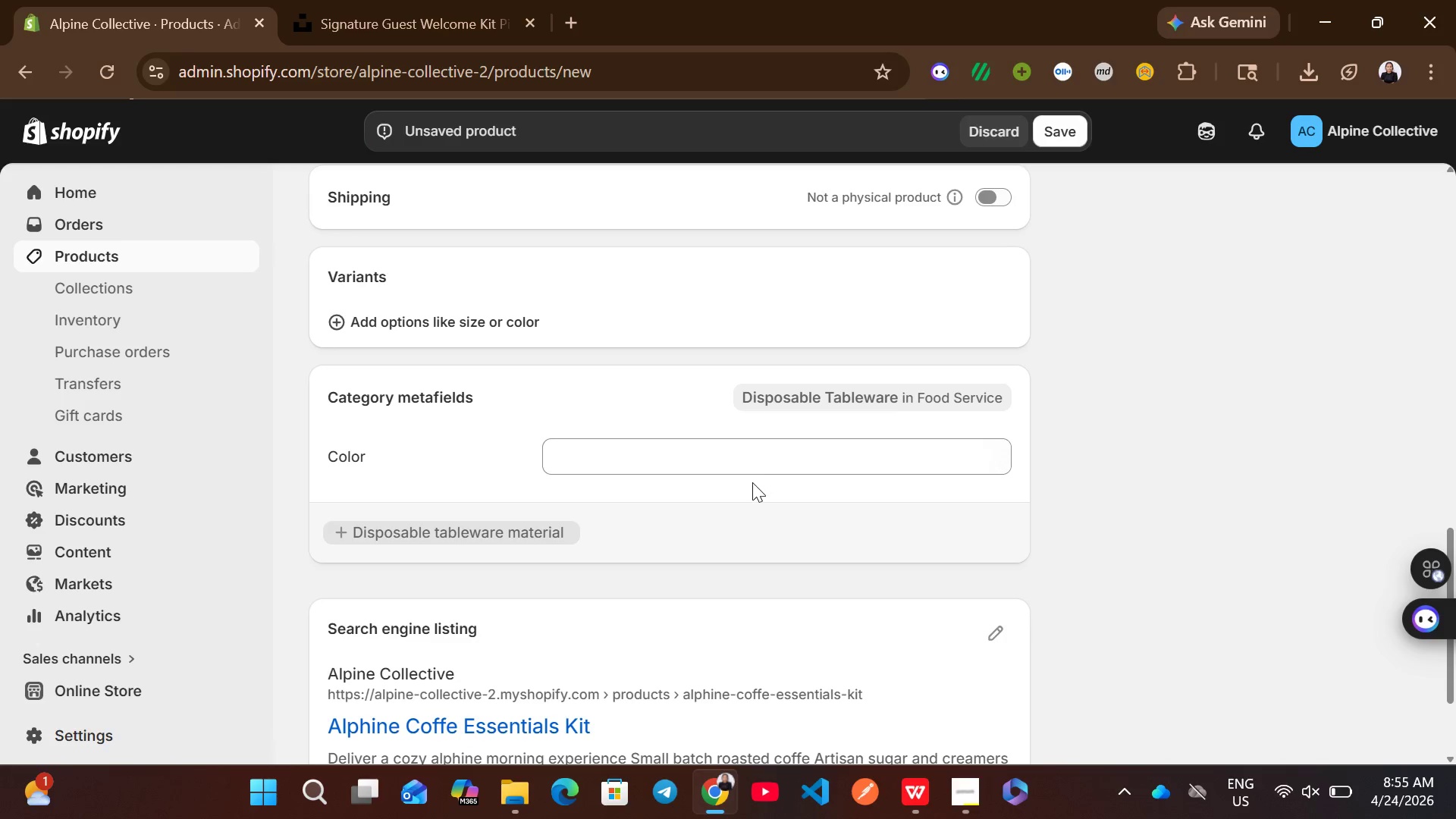 
left_click([533, 479])
 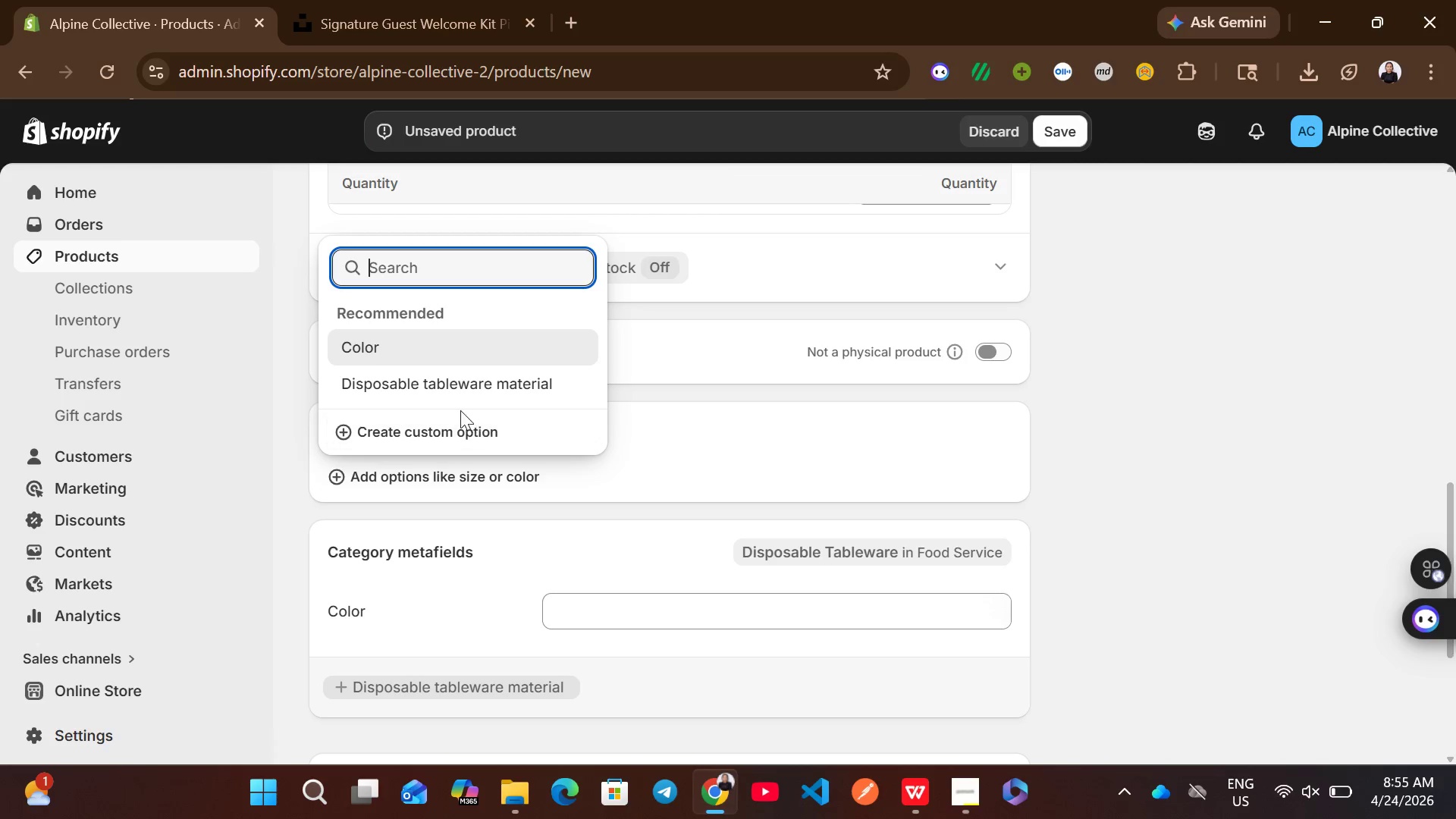 
left_click([447, 425])
 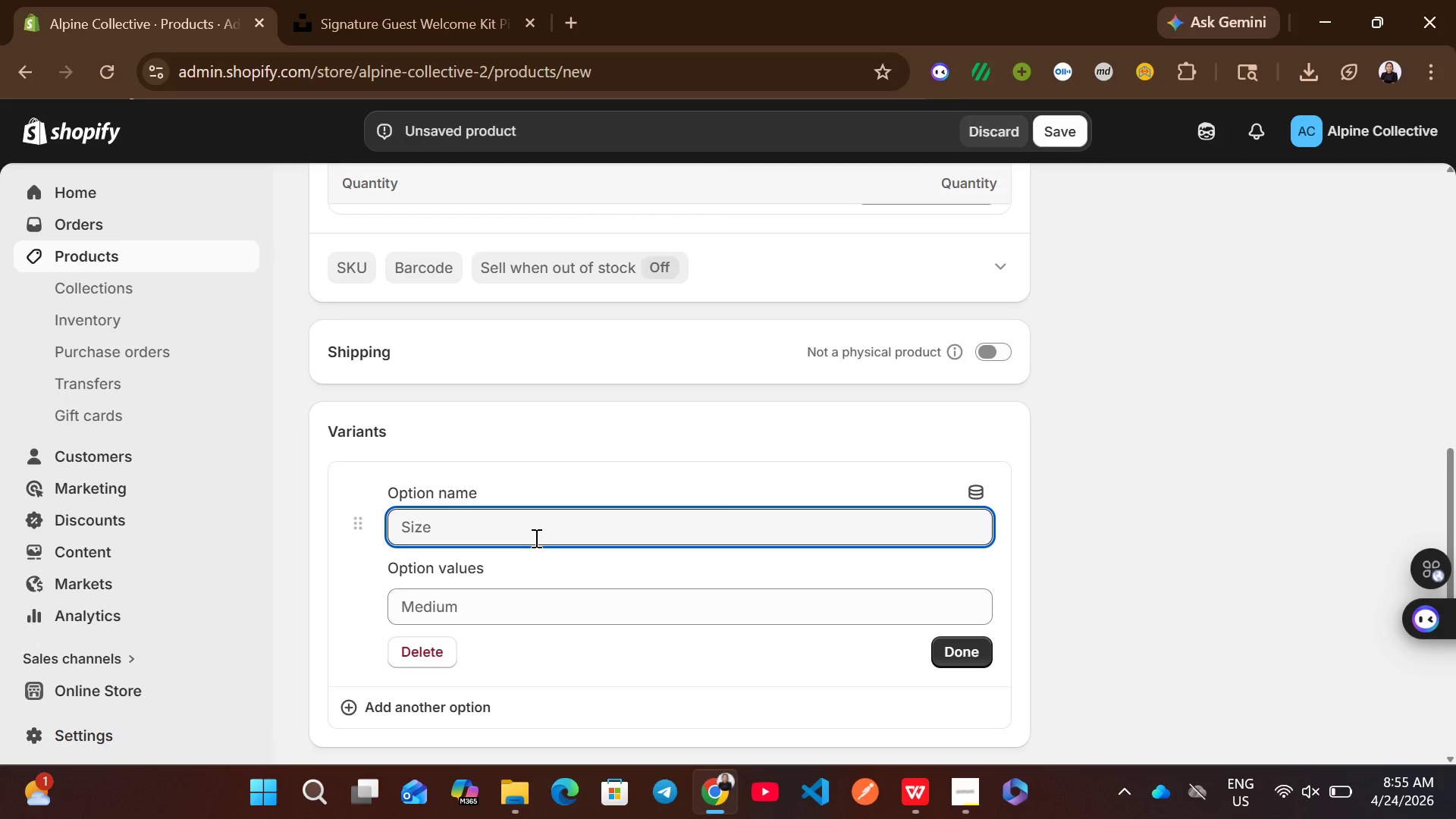 
type(tier)
 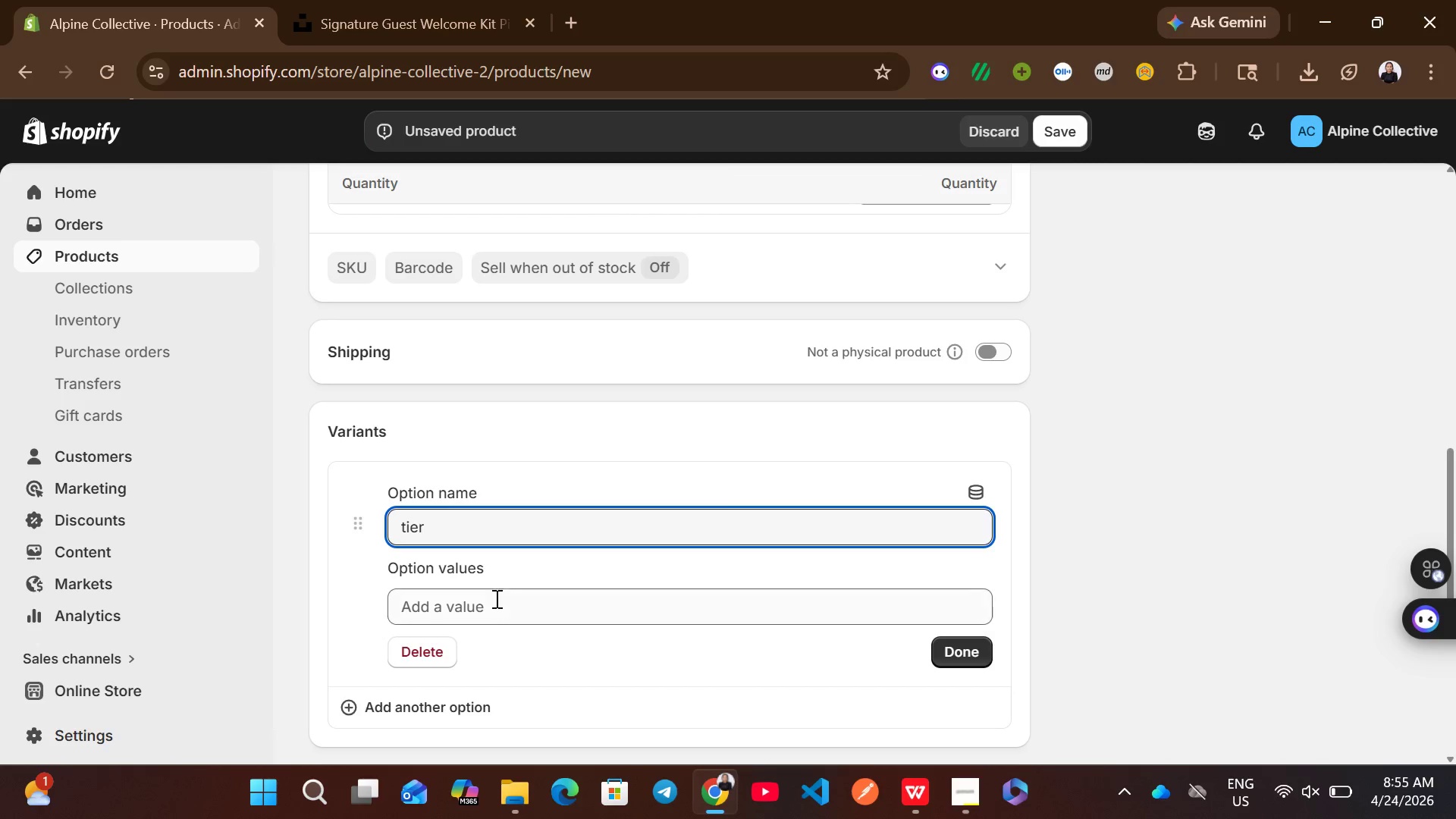 
left_click([481, 618])
 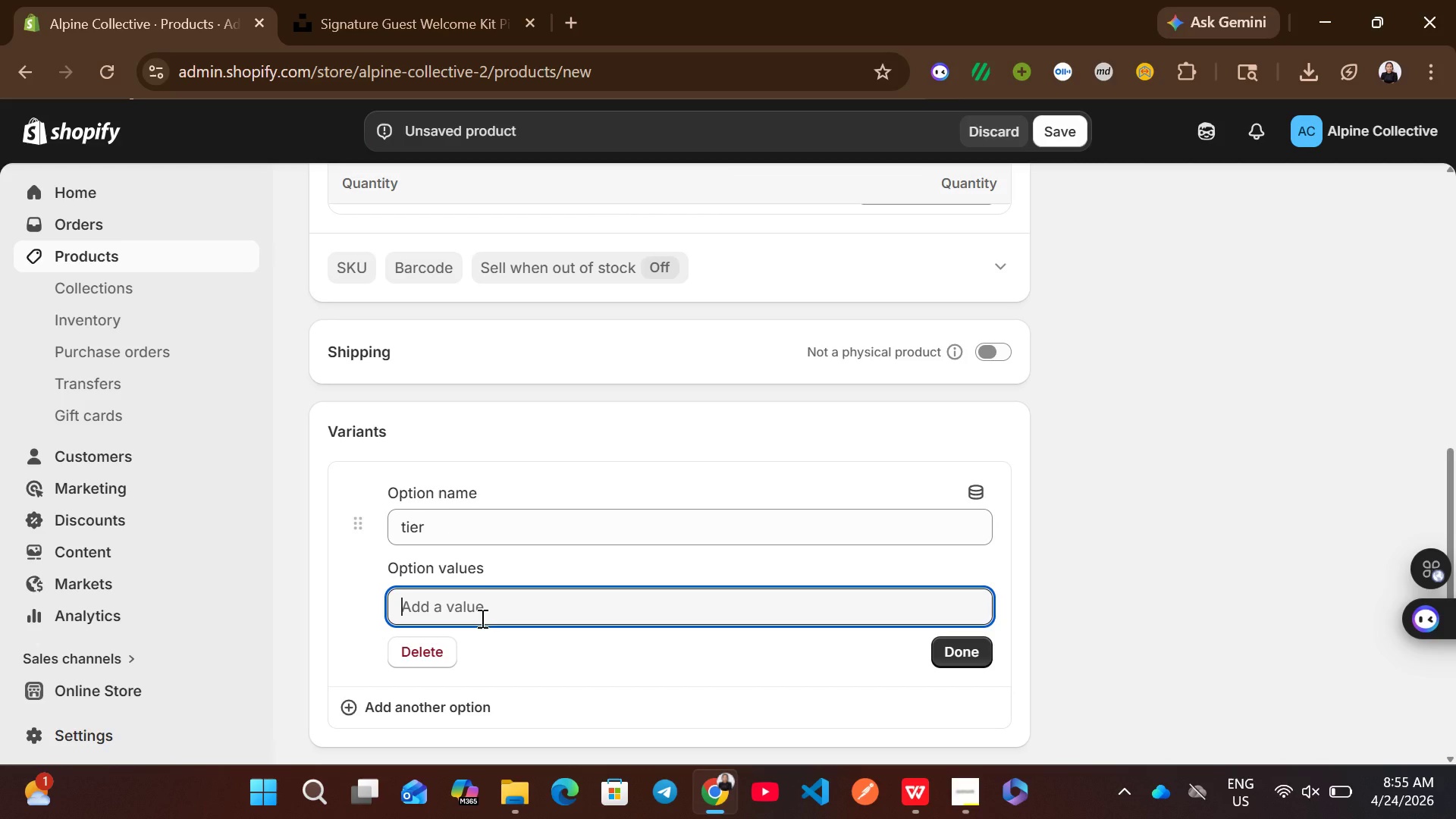 
type(standard)
 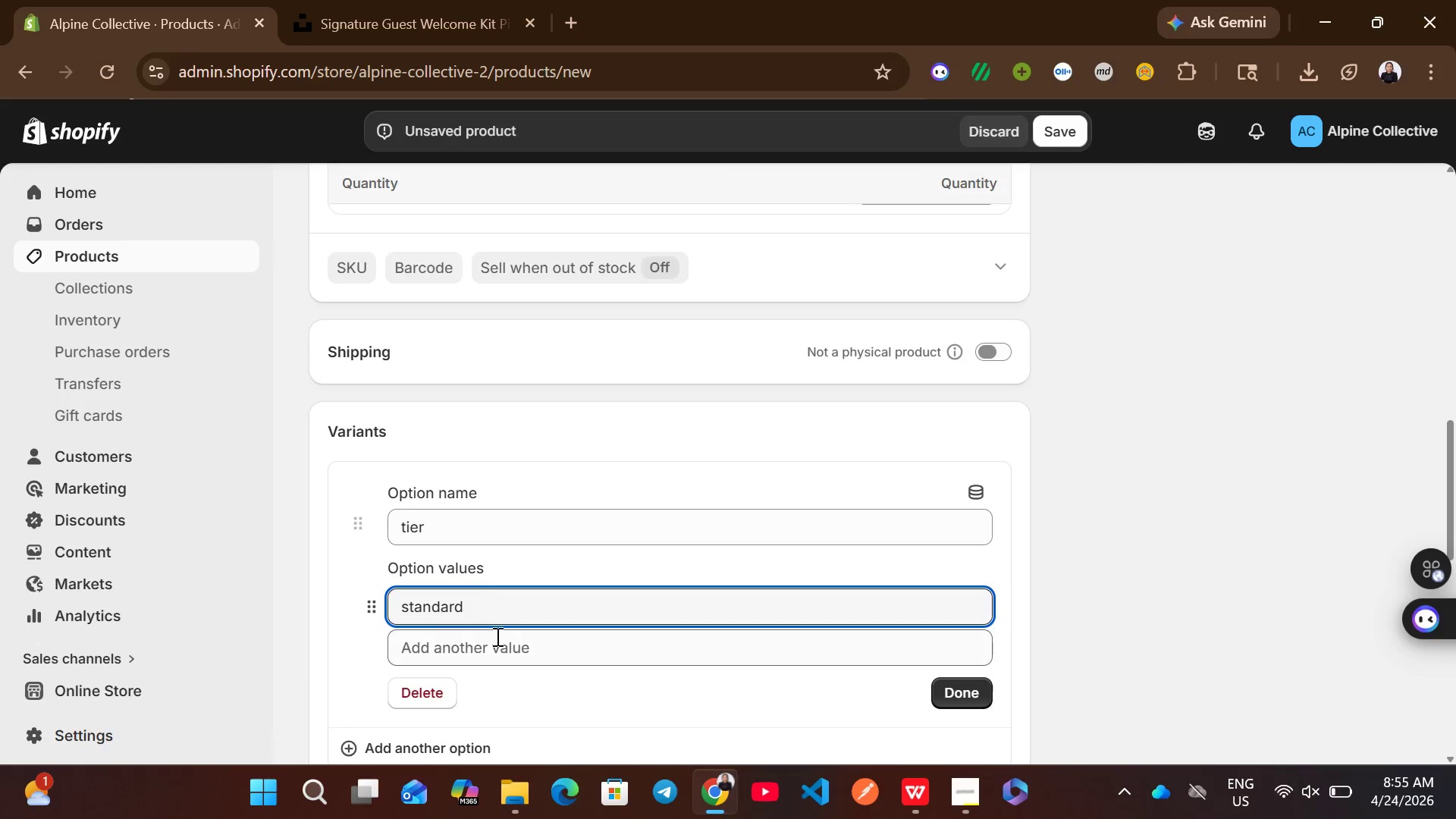 
left_click([496, 652])
 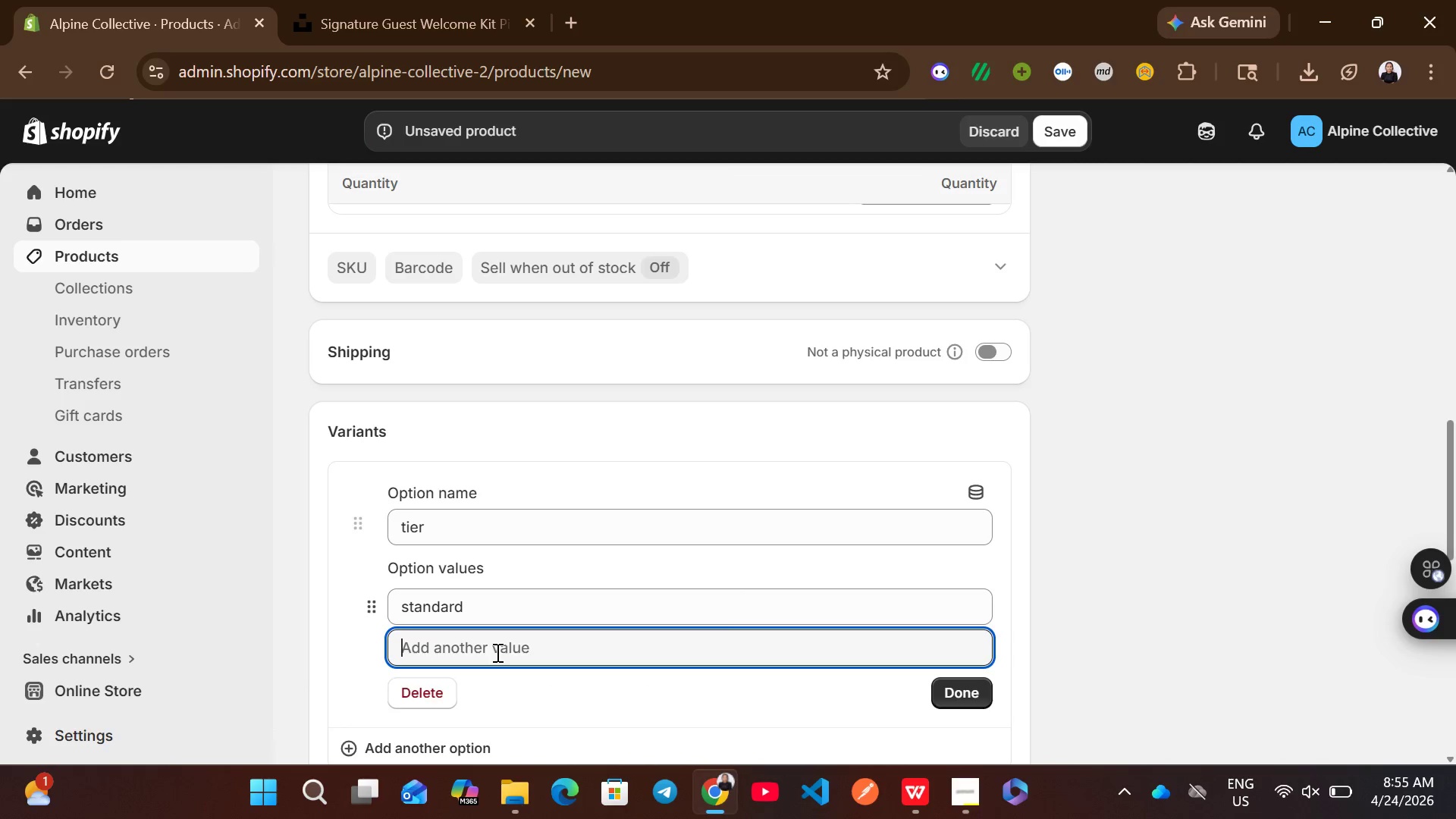 
type(premium)
 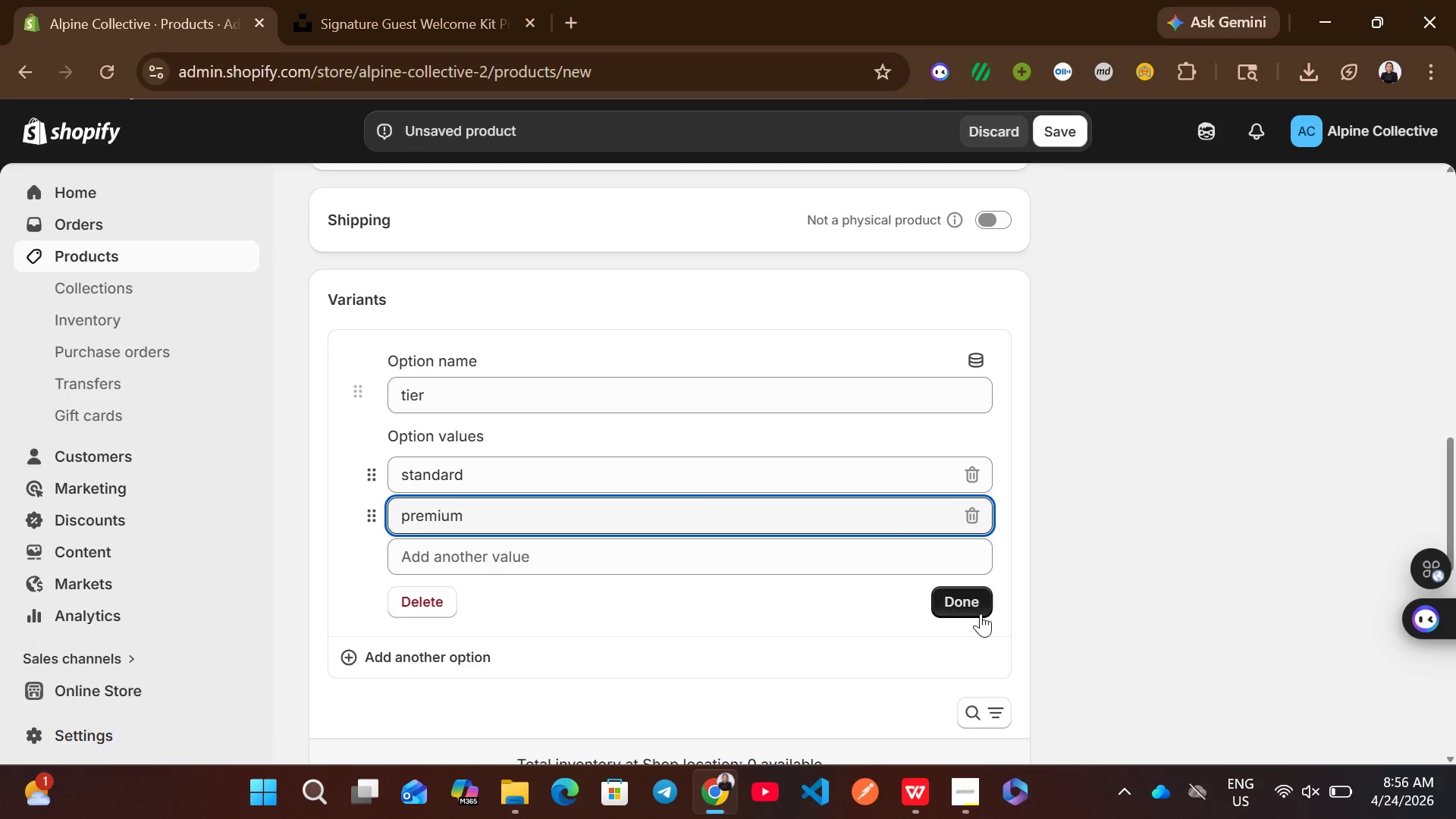 
left_click([944, 606])
 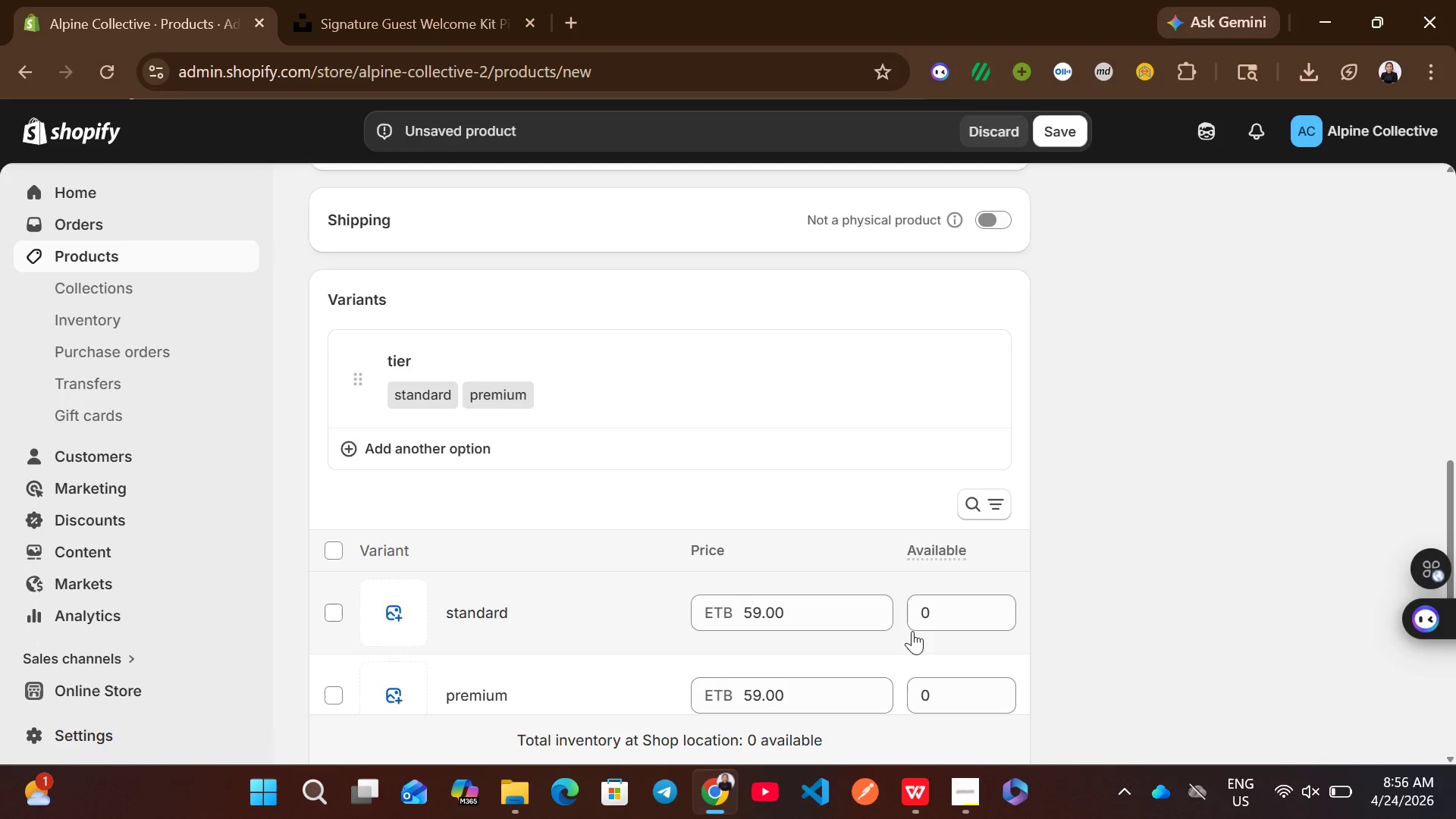 
left_click([918, 609])
 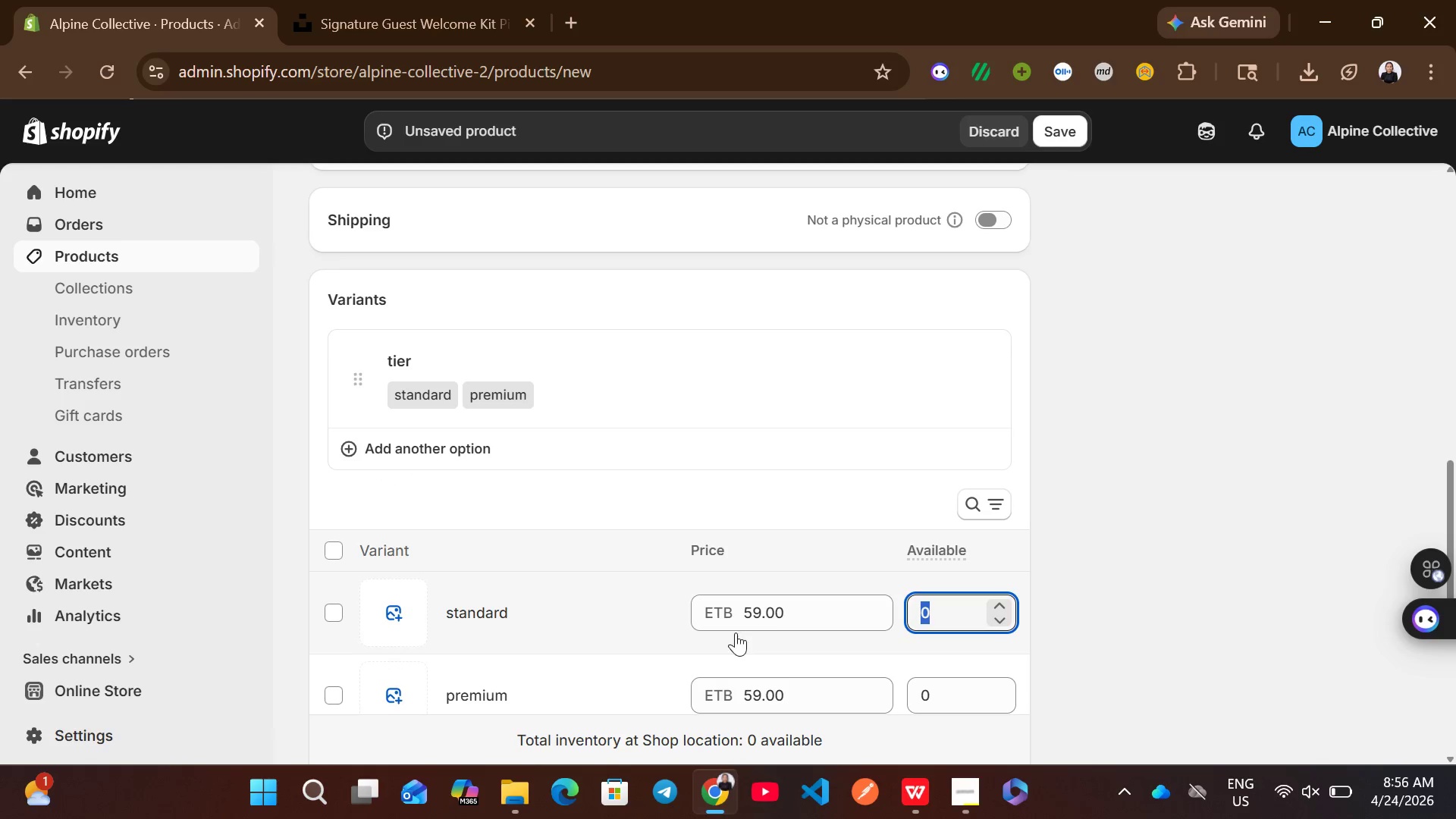 
left_click([770, 617])
 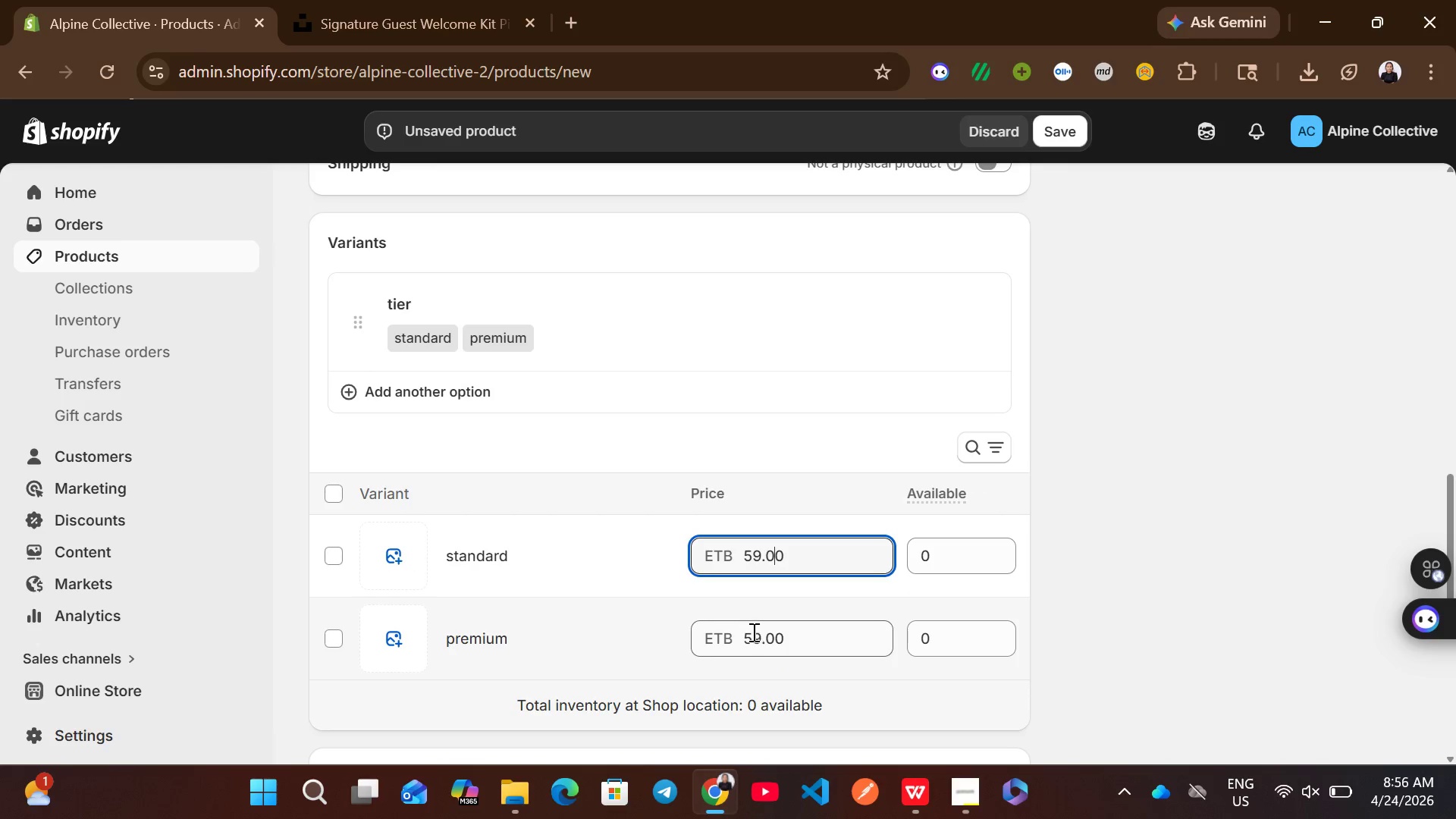 
left_click([756, 634])
 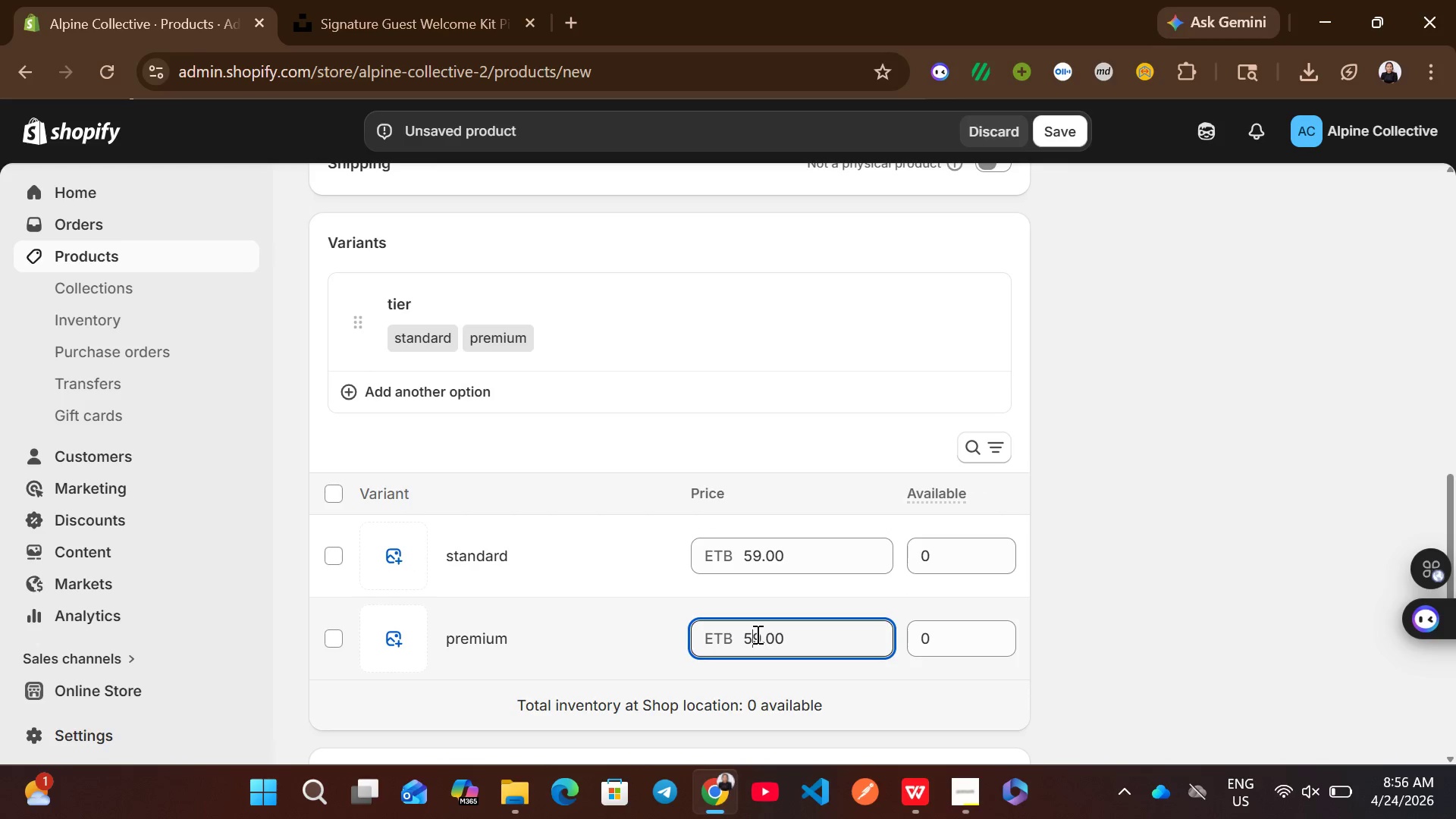 
key(ArrowRight)
 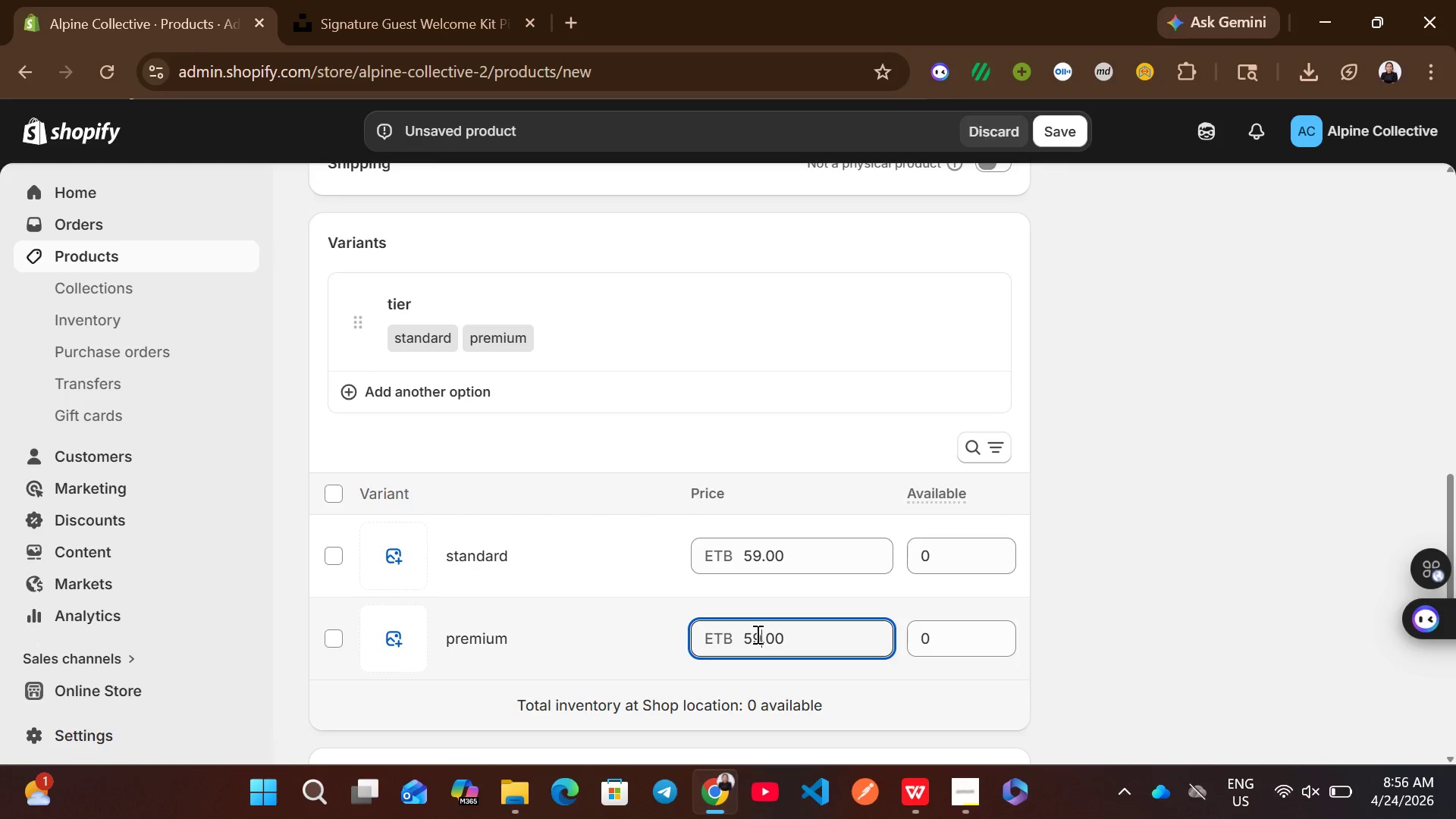 
key(Backspace)
key(Backspace)
type(95)
 